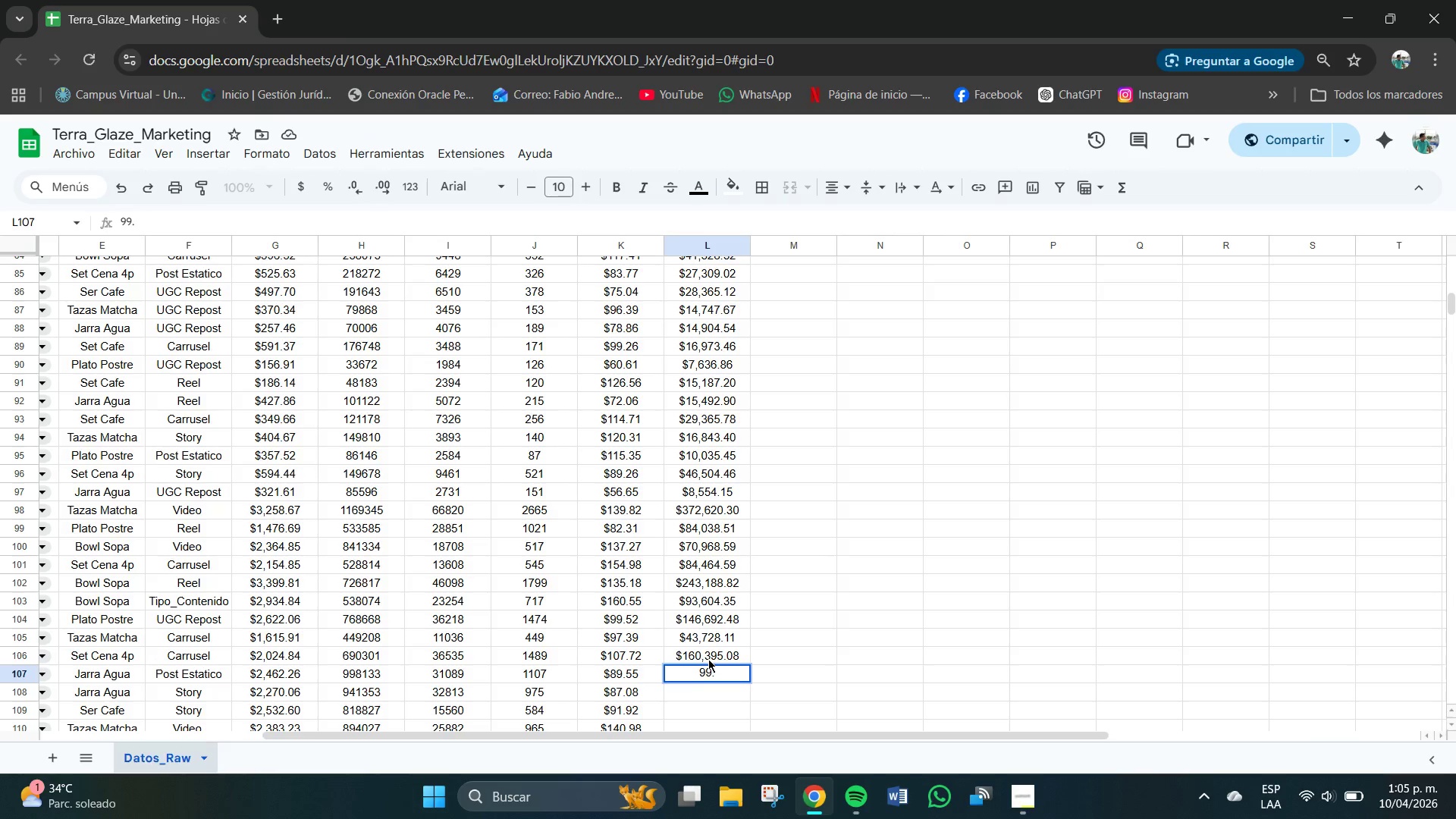 
key(Numpad1)
 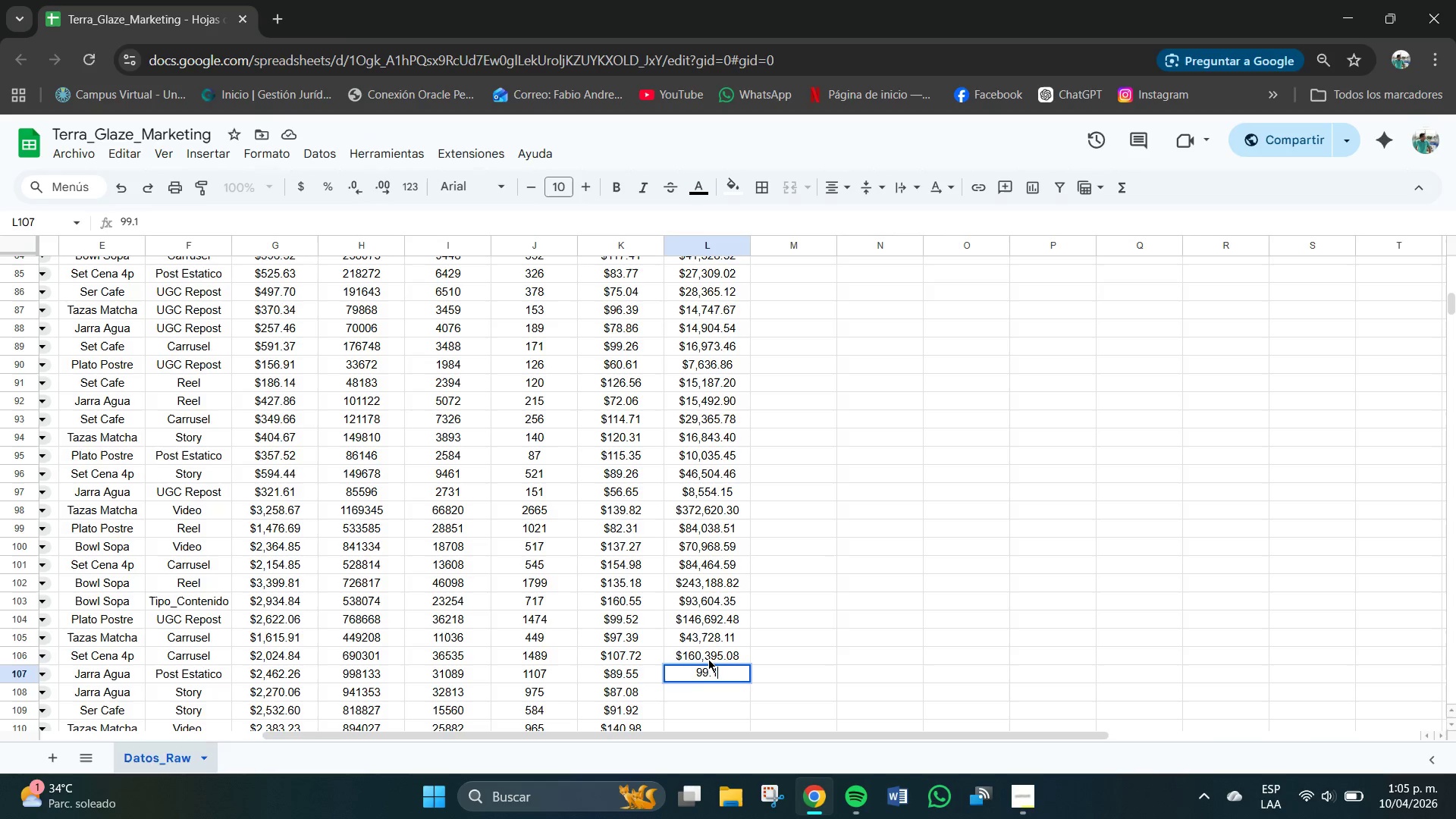 
key(Numpad3)
 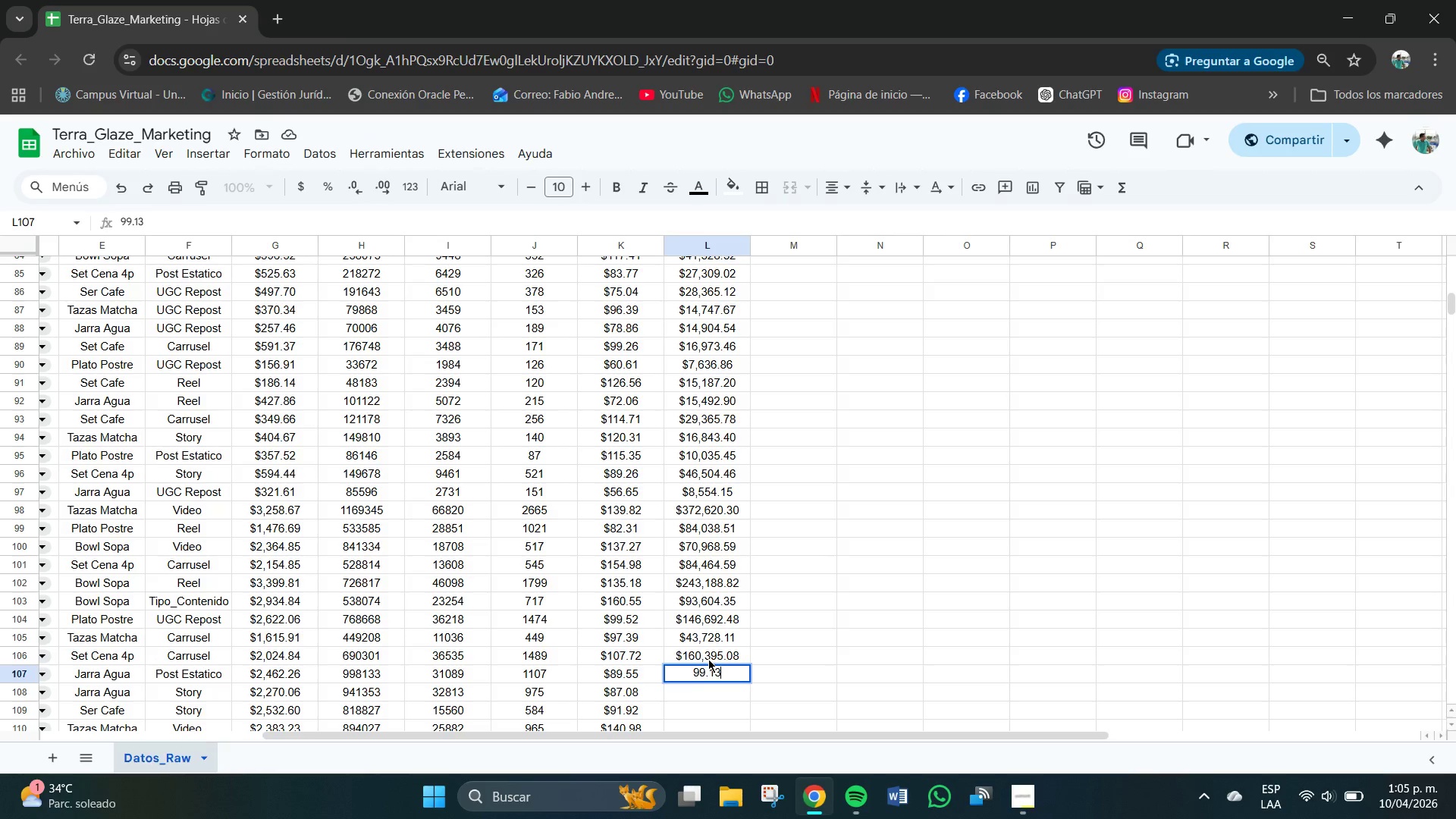 
key(Numpad1)
 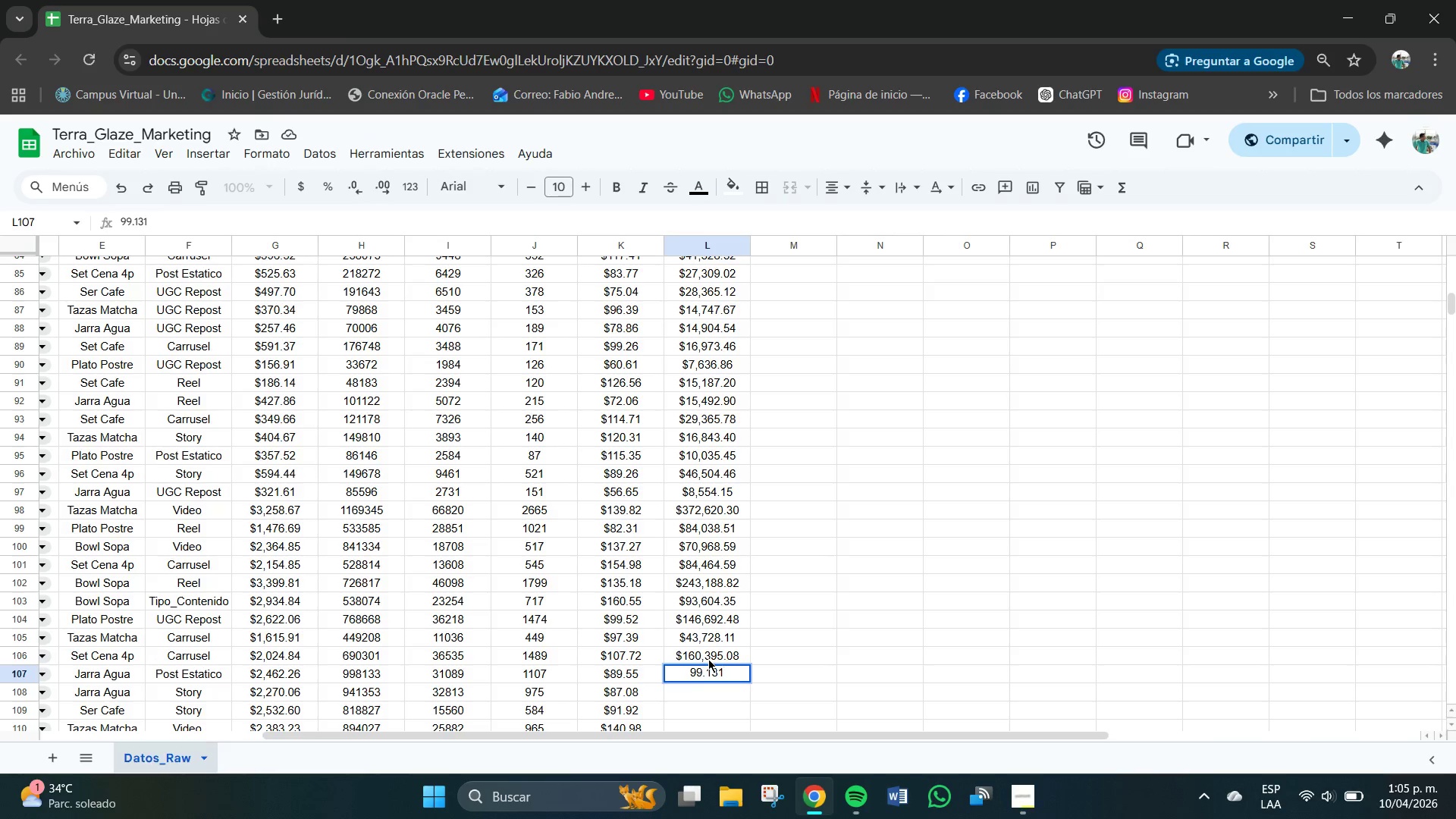 
key(NumpadDecimal)
 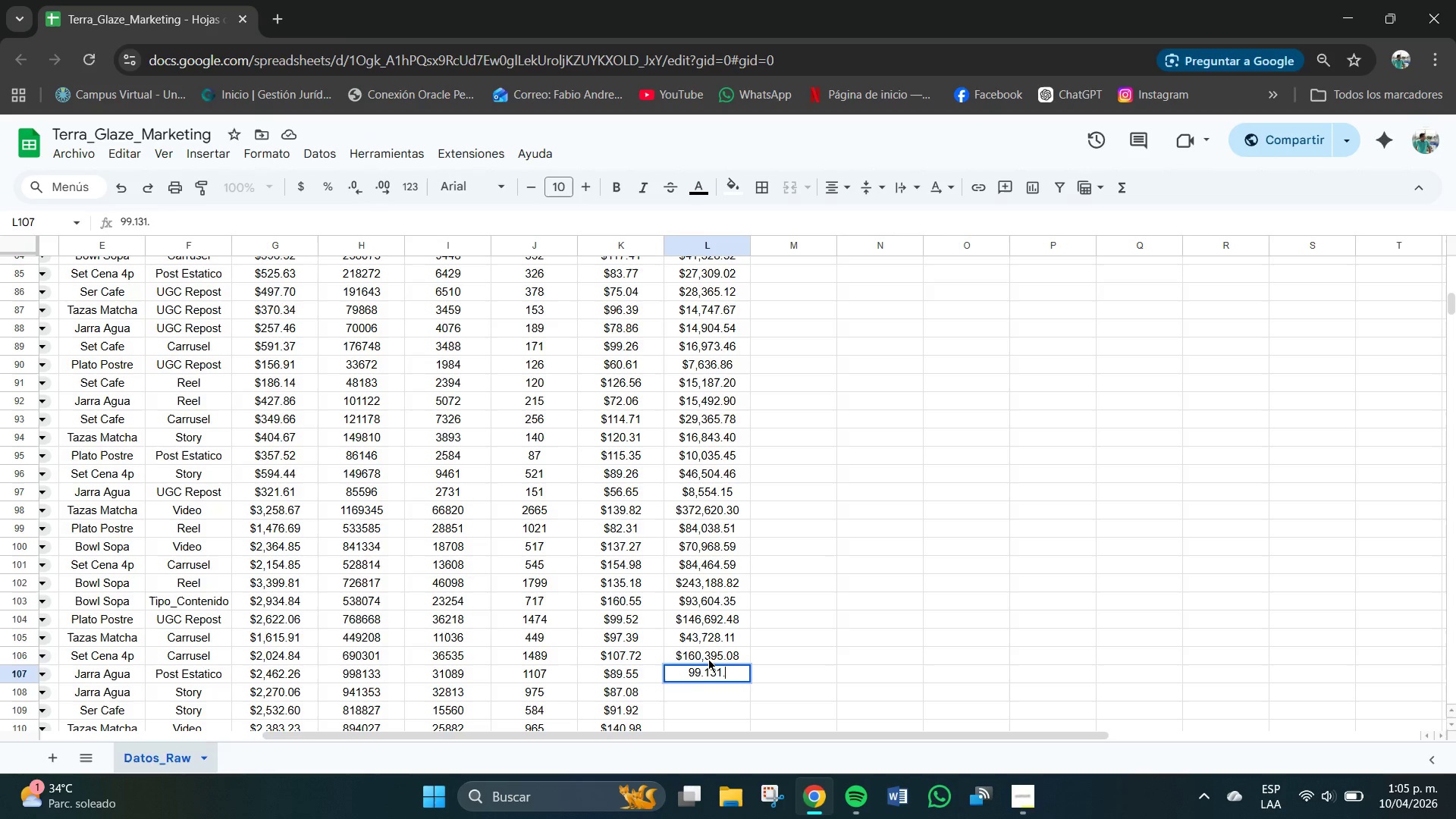 
key(Numpad8)
 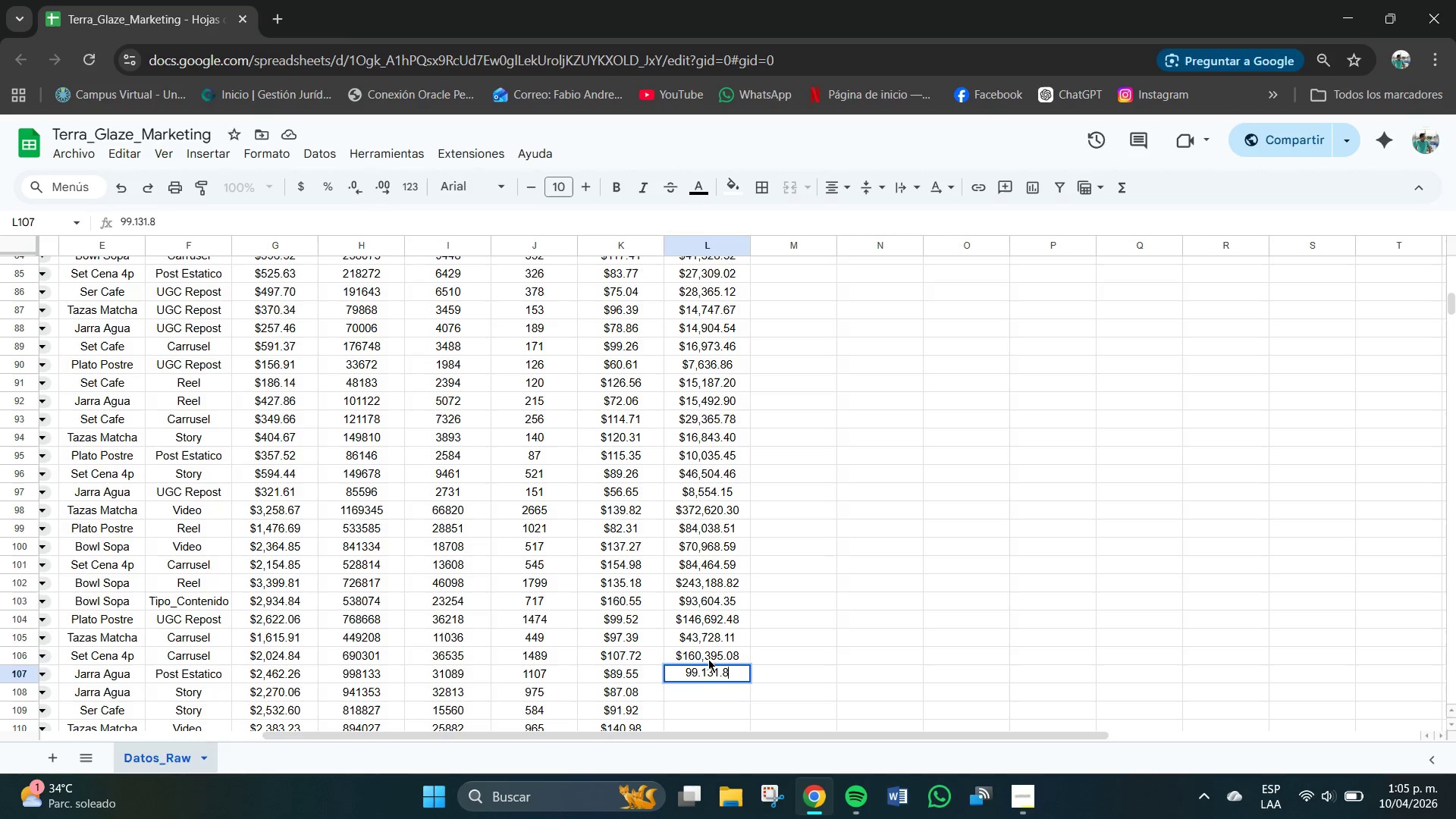 
key(Numpad5)
 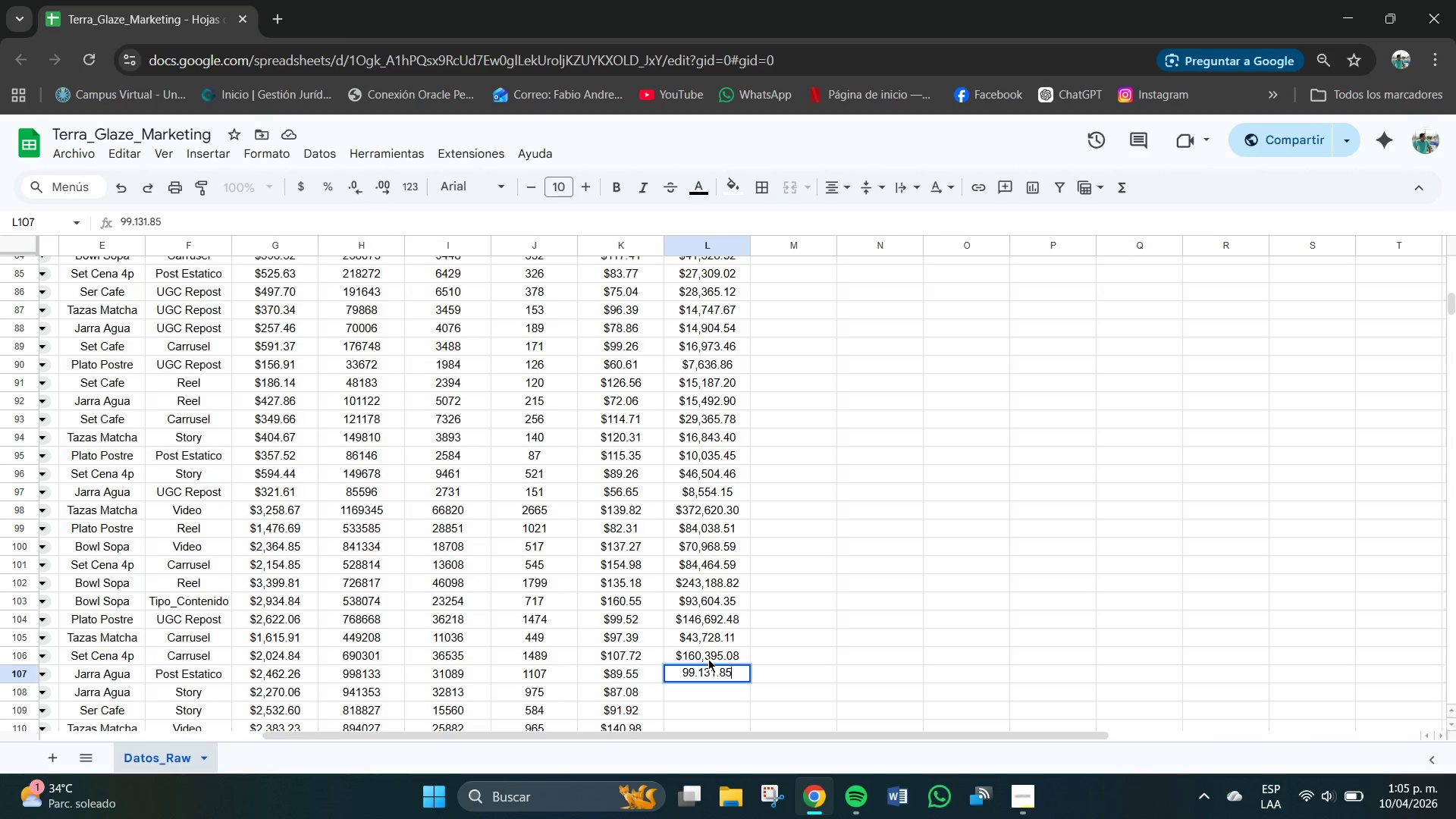 
key(NumpadEnter)
 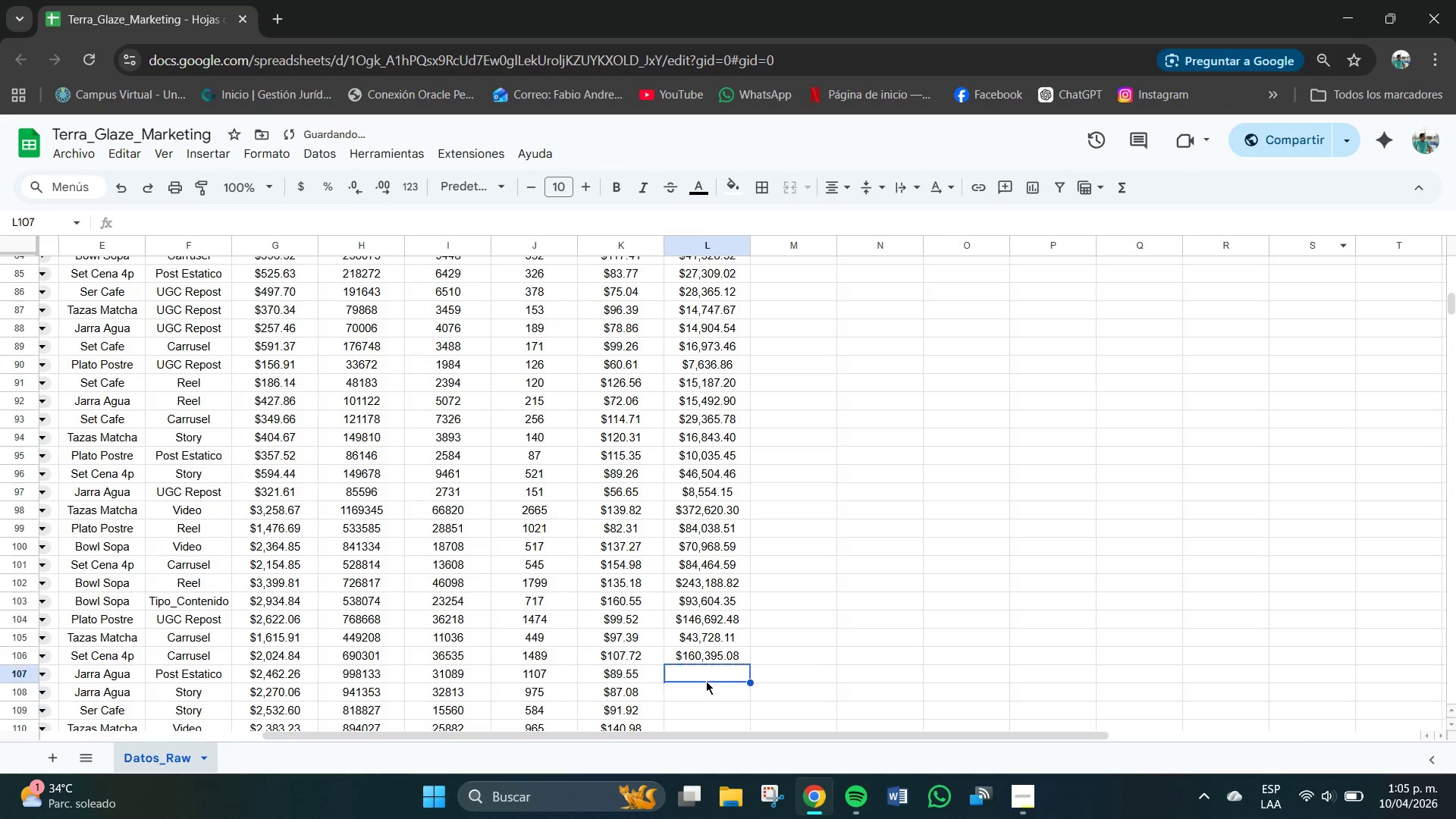 
left_click([710, 698])
 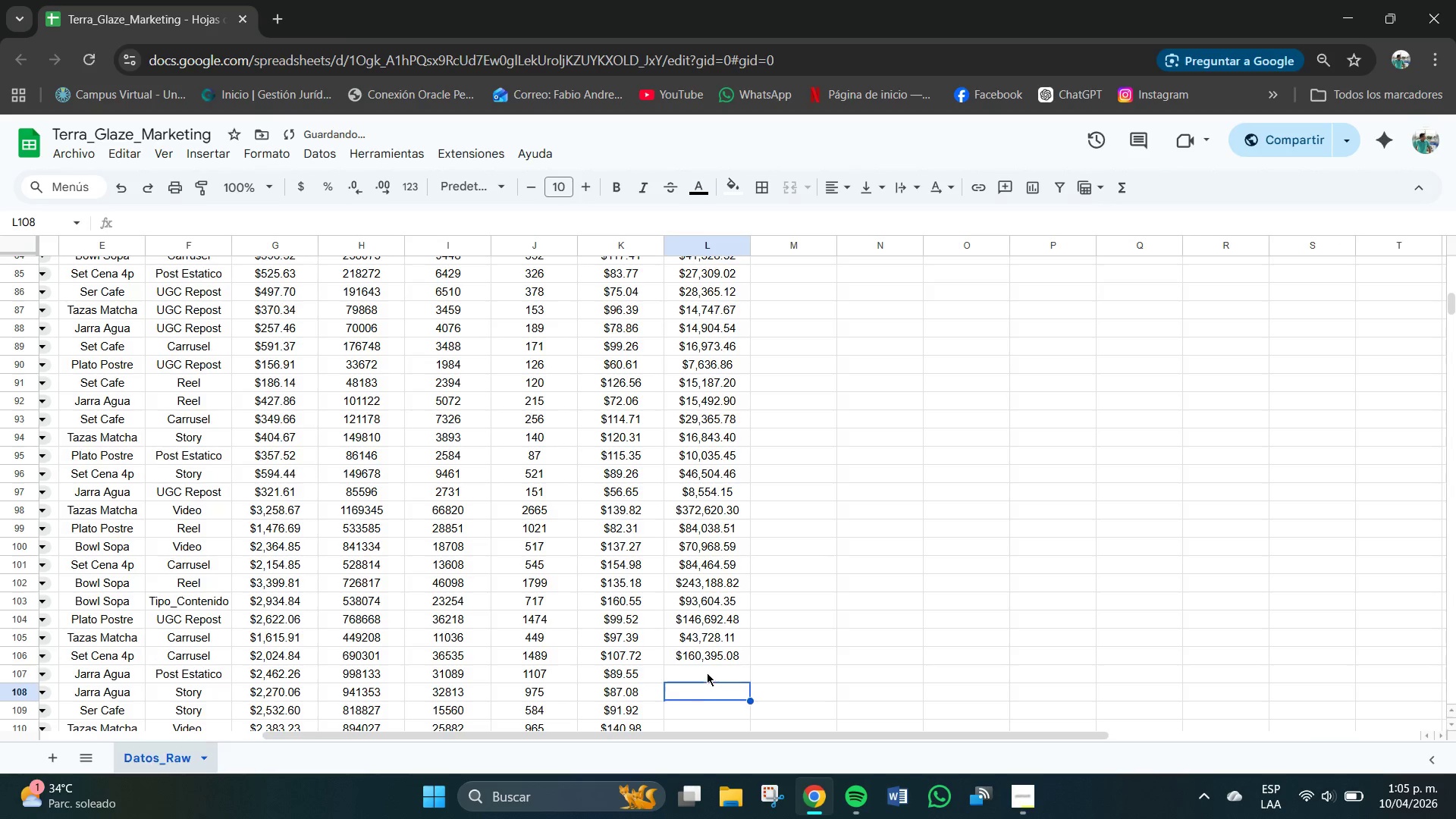 
left_click([707, 673])
 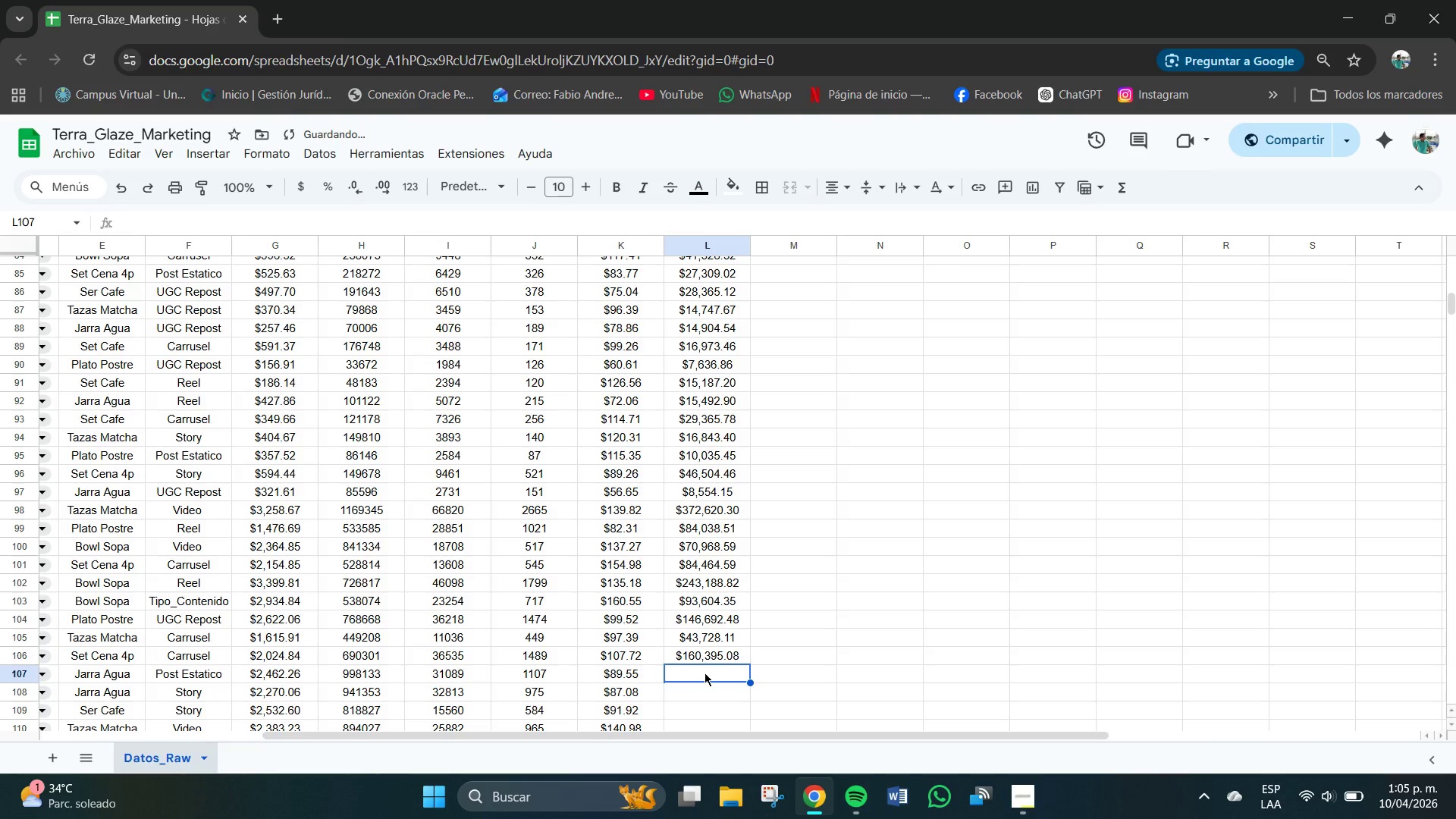 
key(Control+Z)
 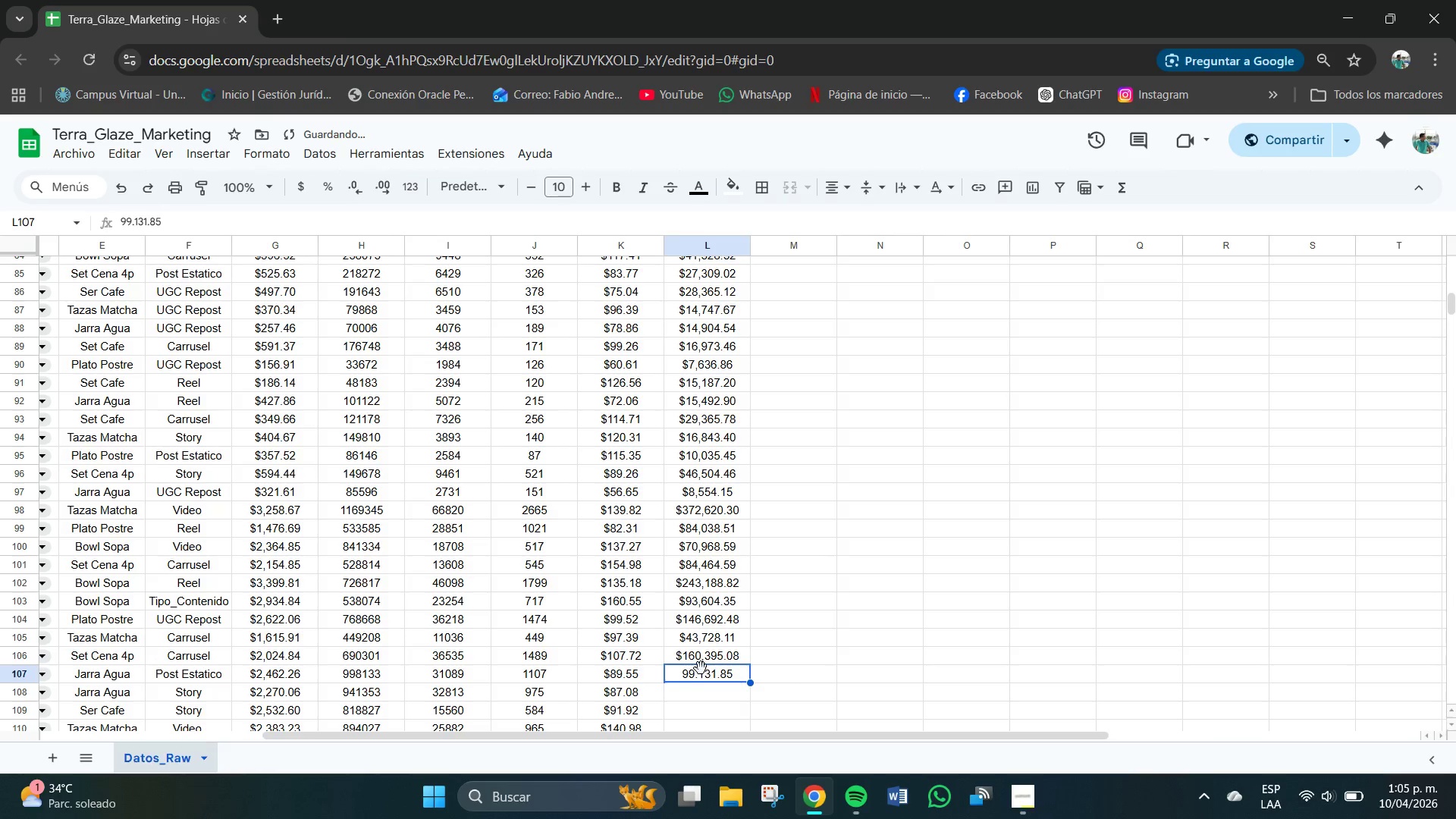 
double_click([701, 685])
 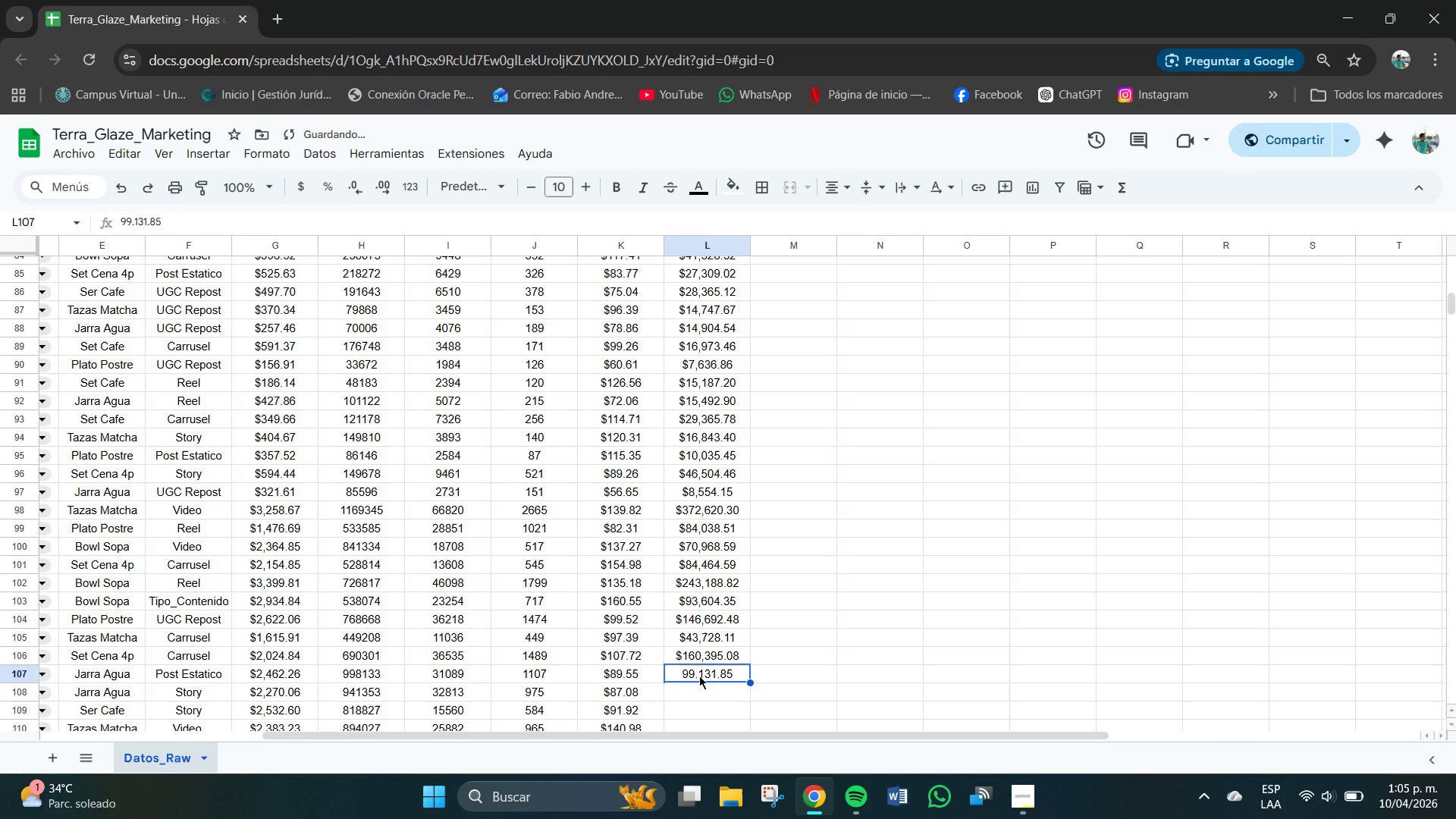 
double_click([699, 676])
 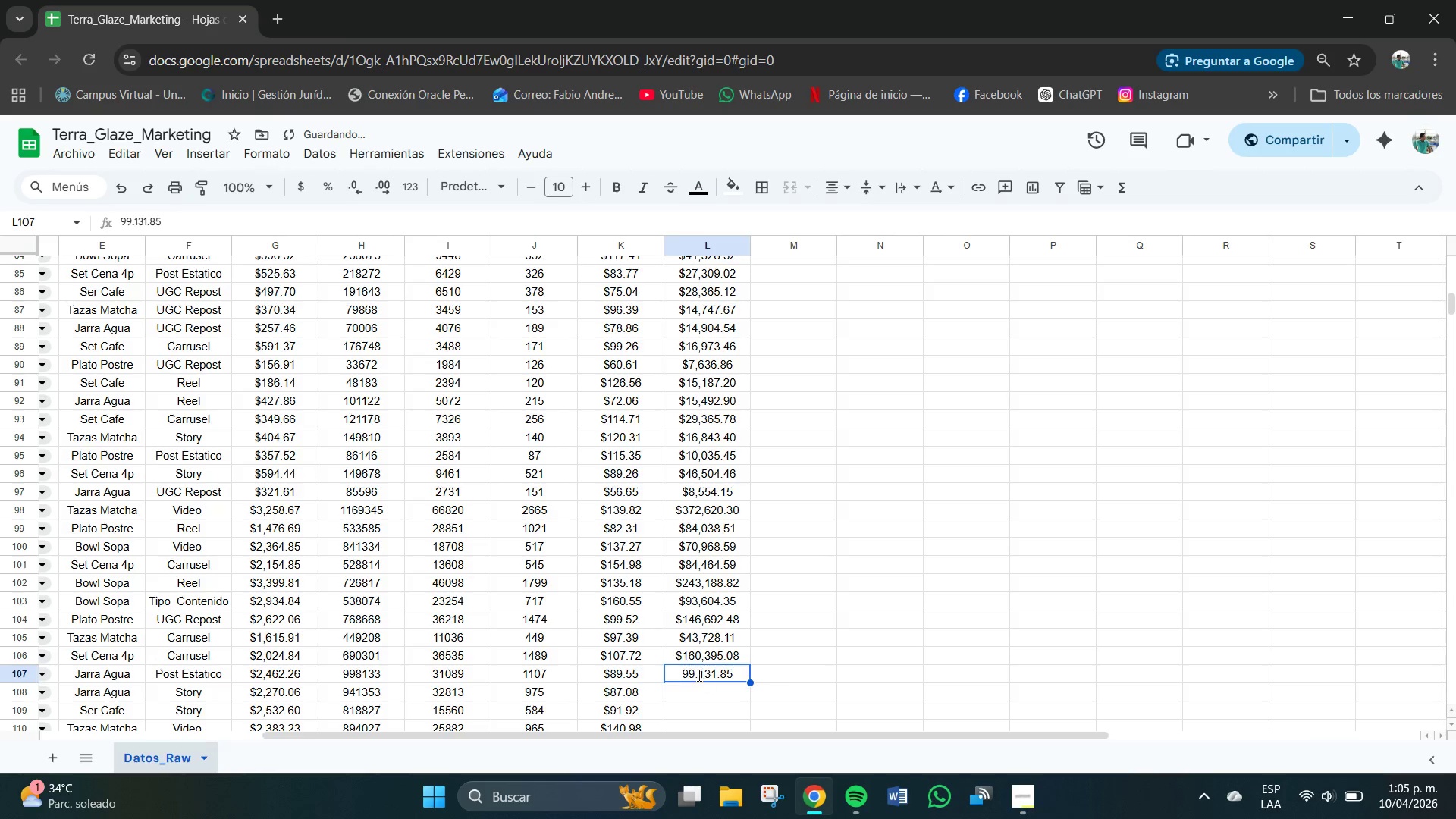 
triple_click([699, 676])
 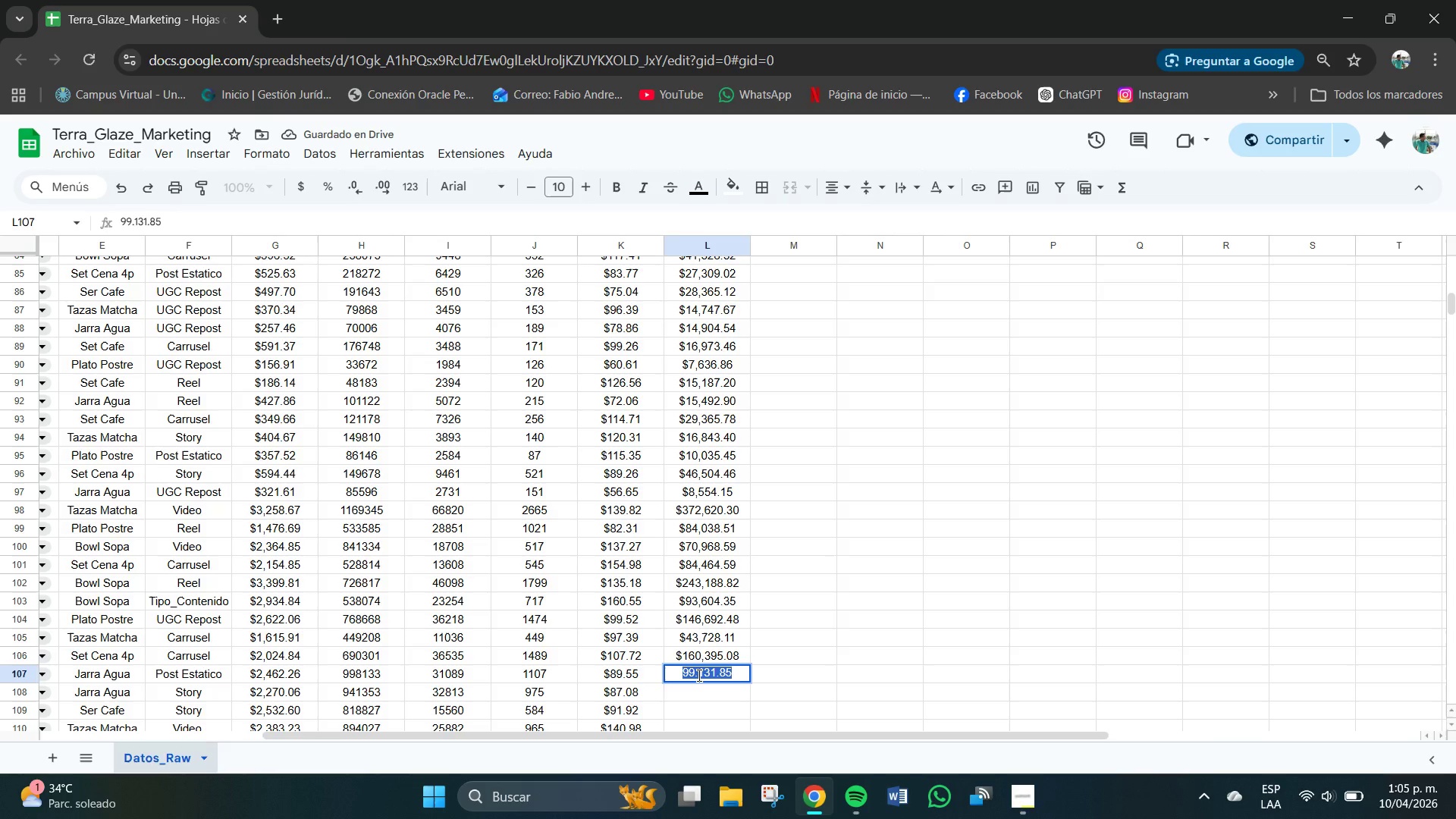 
triple_click([699, 676])
 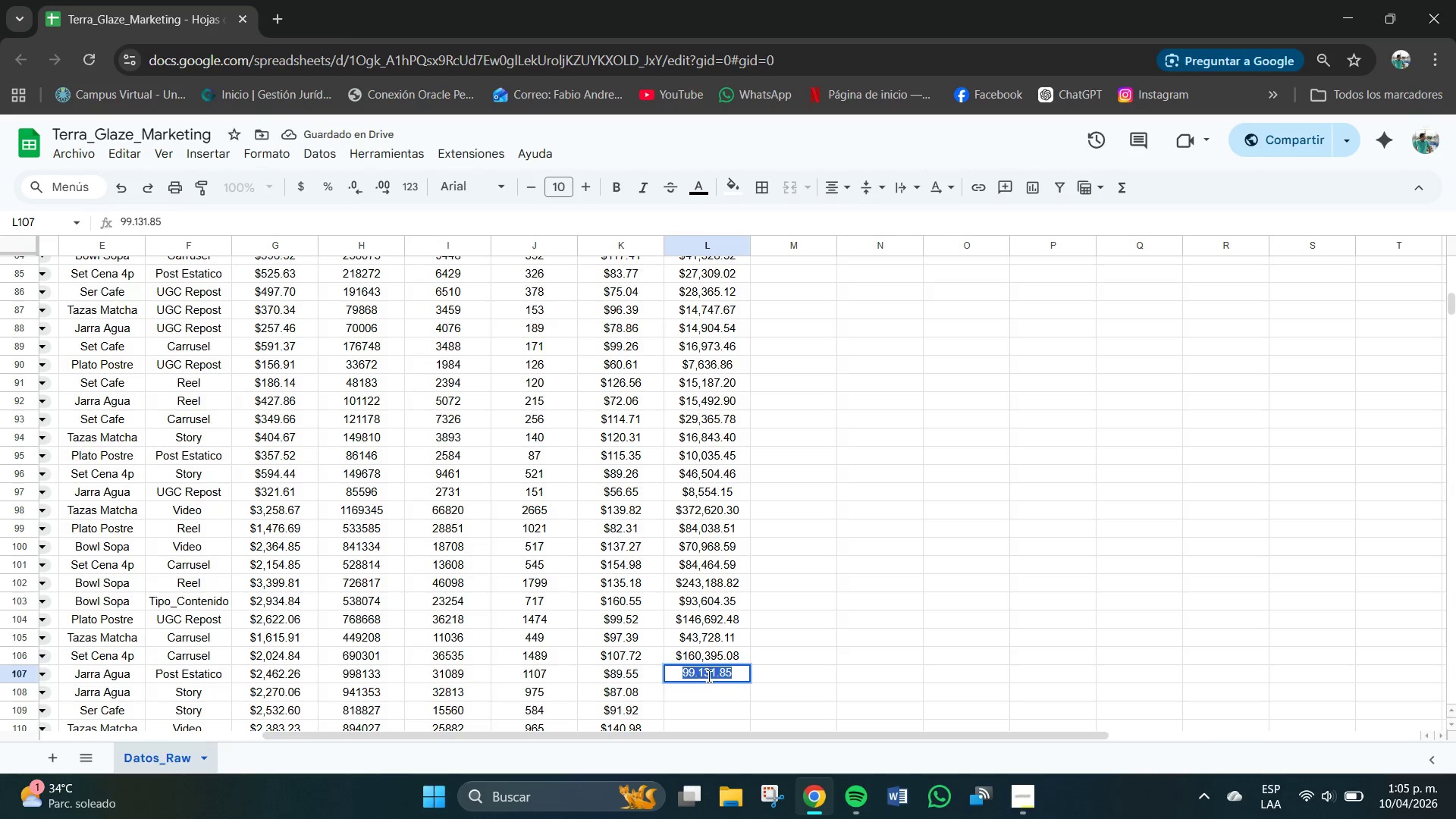 
triple_click([711, 676])
 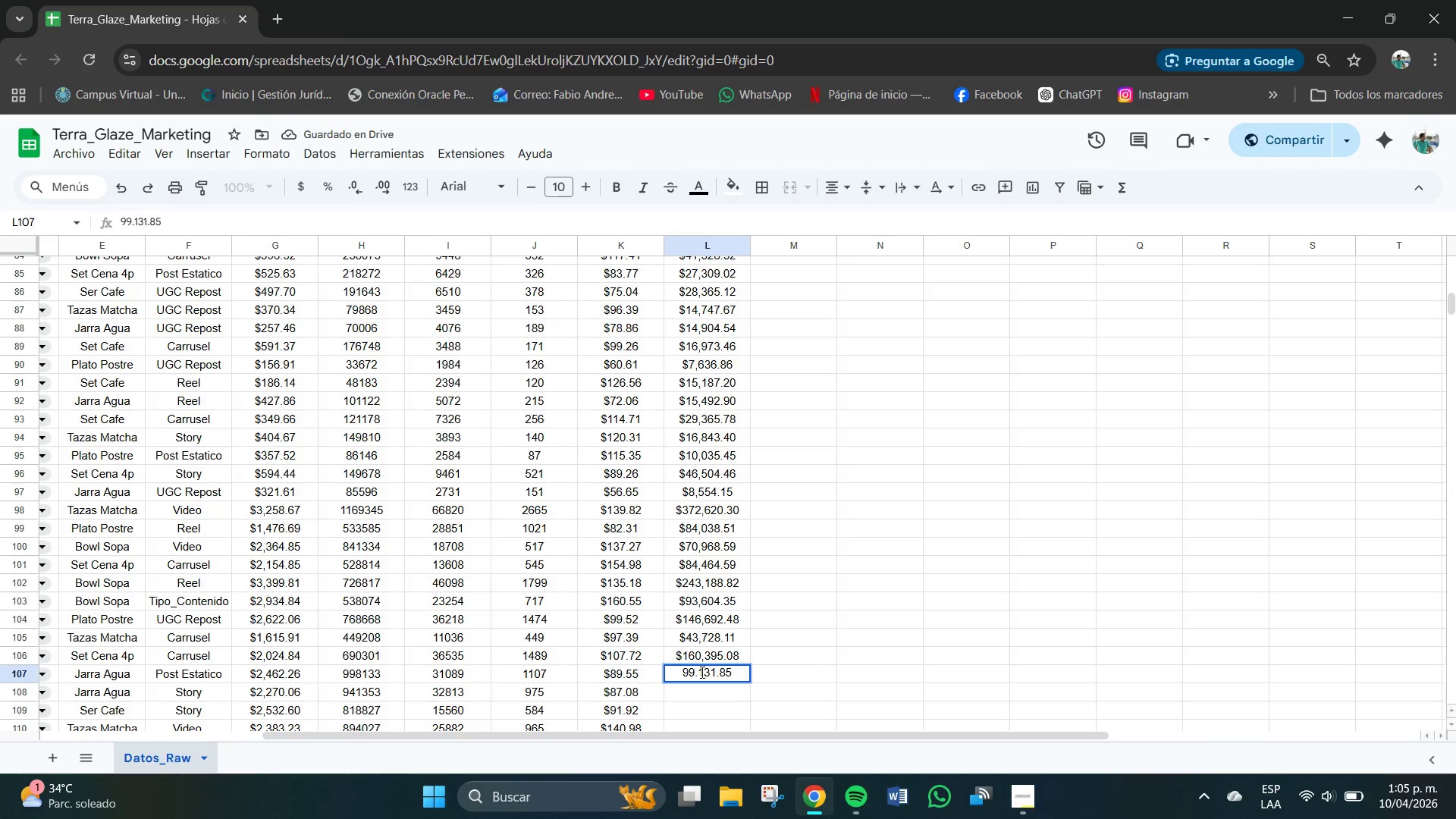 
left_click([702, 673])
 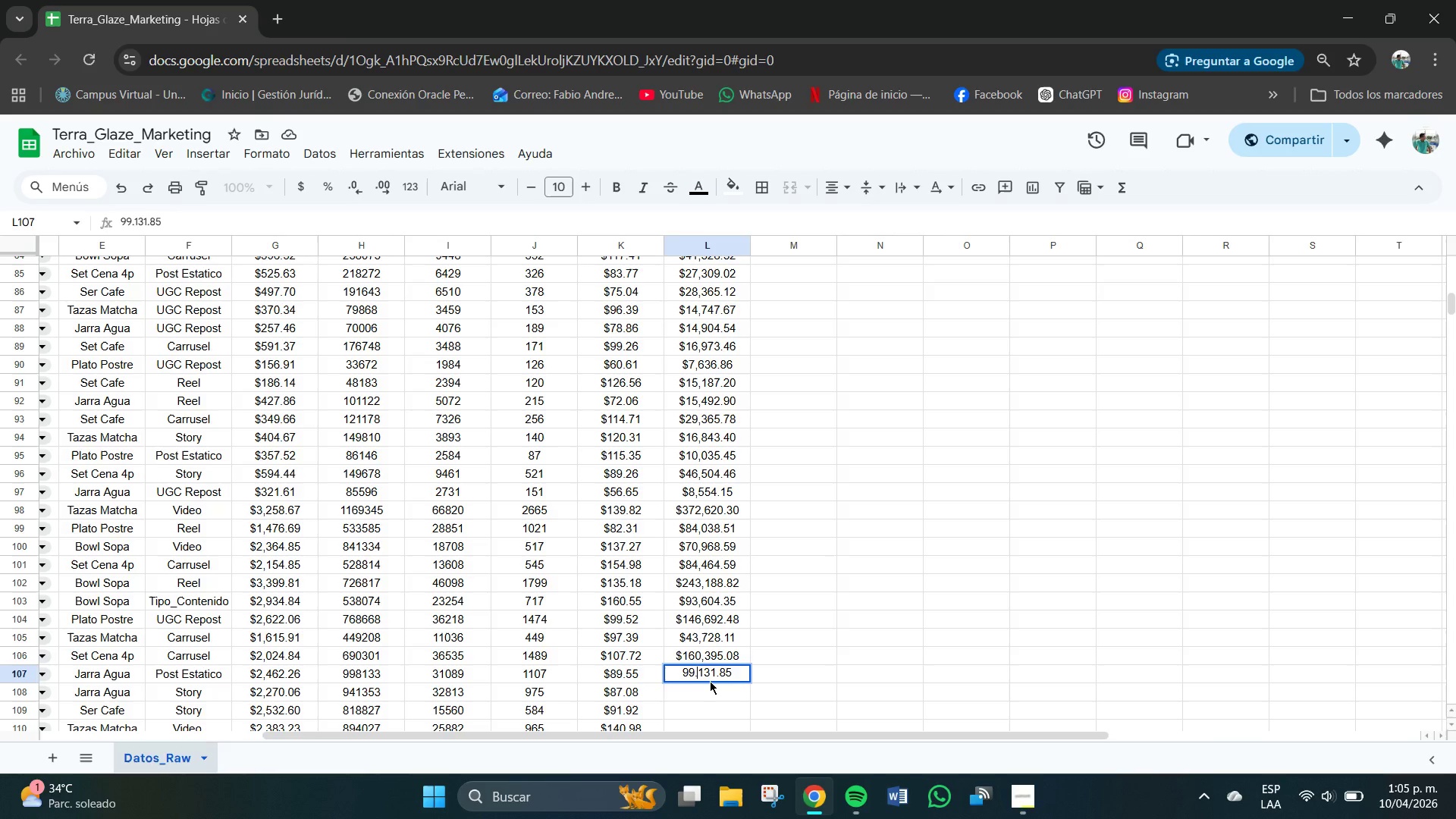 
key(Backspace)
 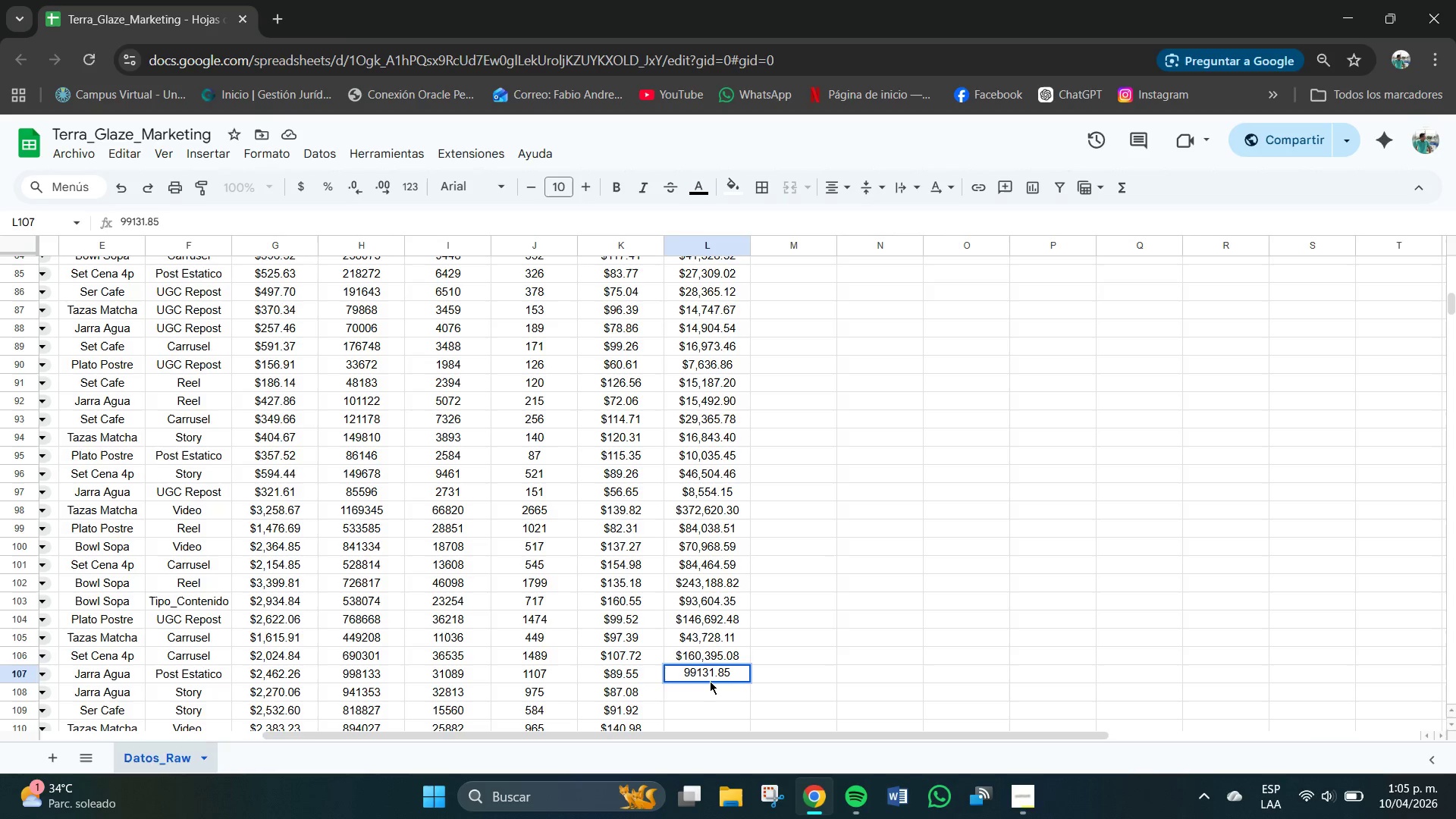 
hold_key(key=NumpadEnter, duration=9.28)
 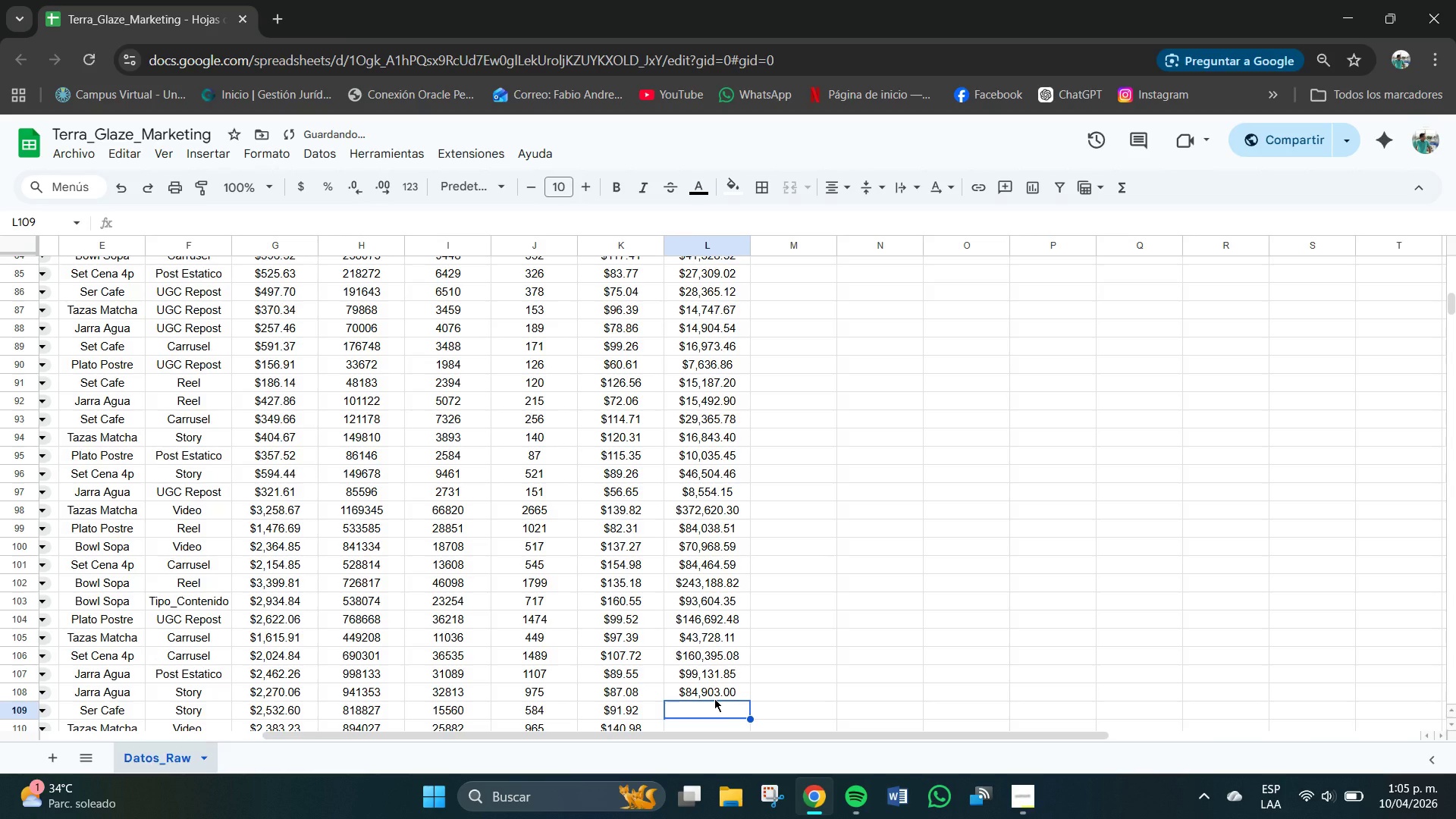 
key(Numpad8)
 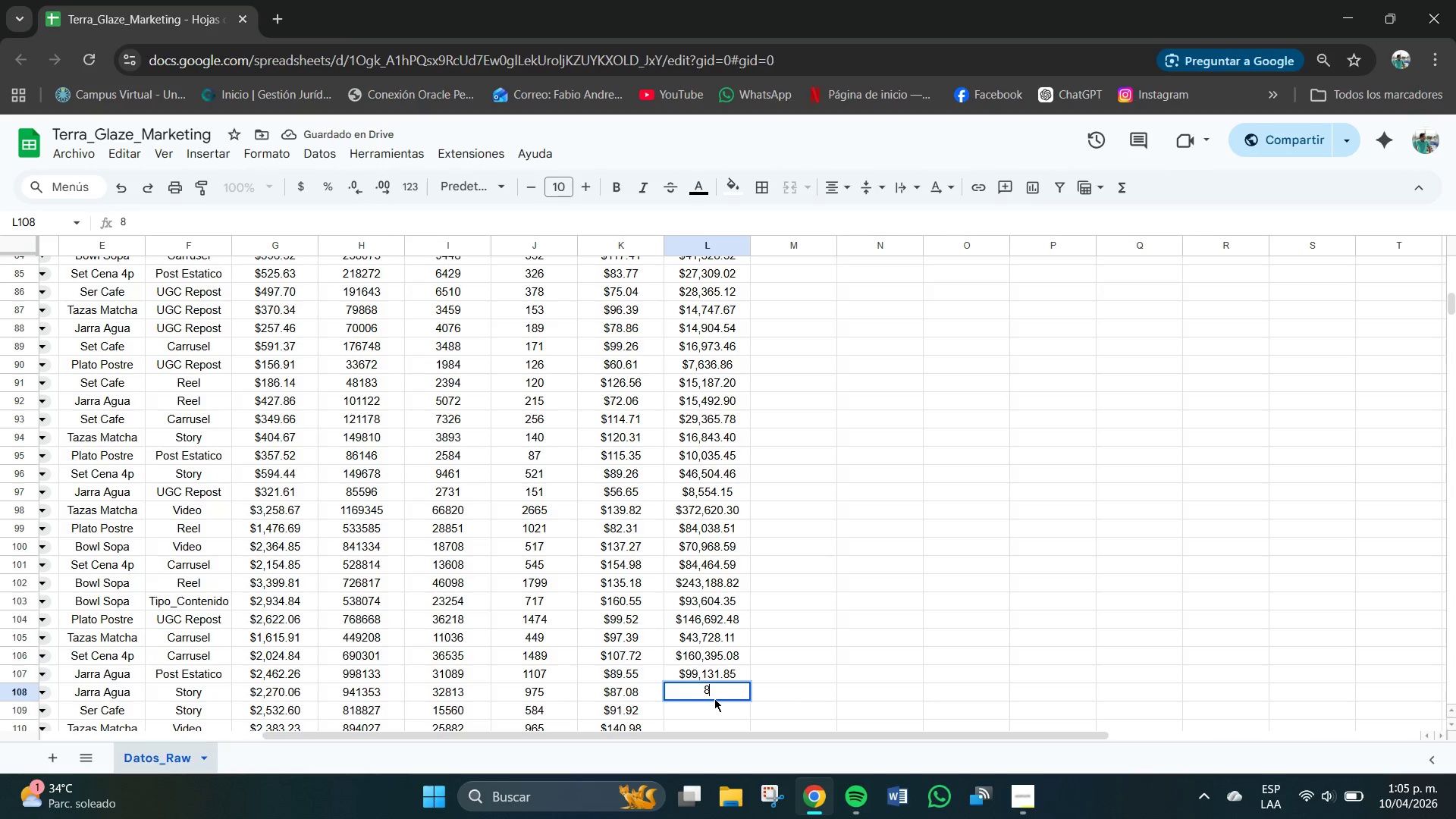 
key(Numpad4)
 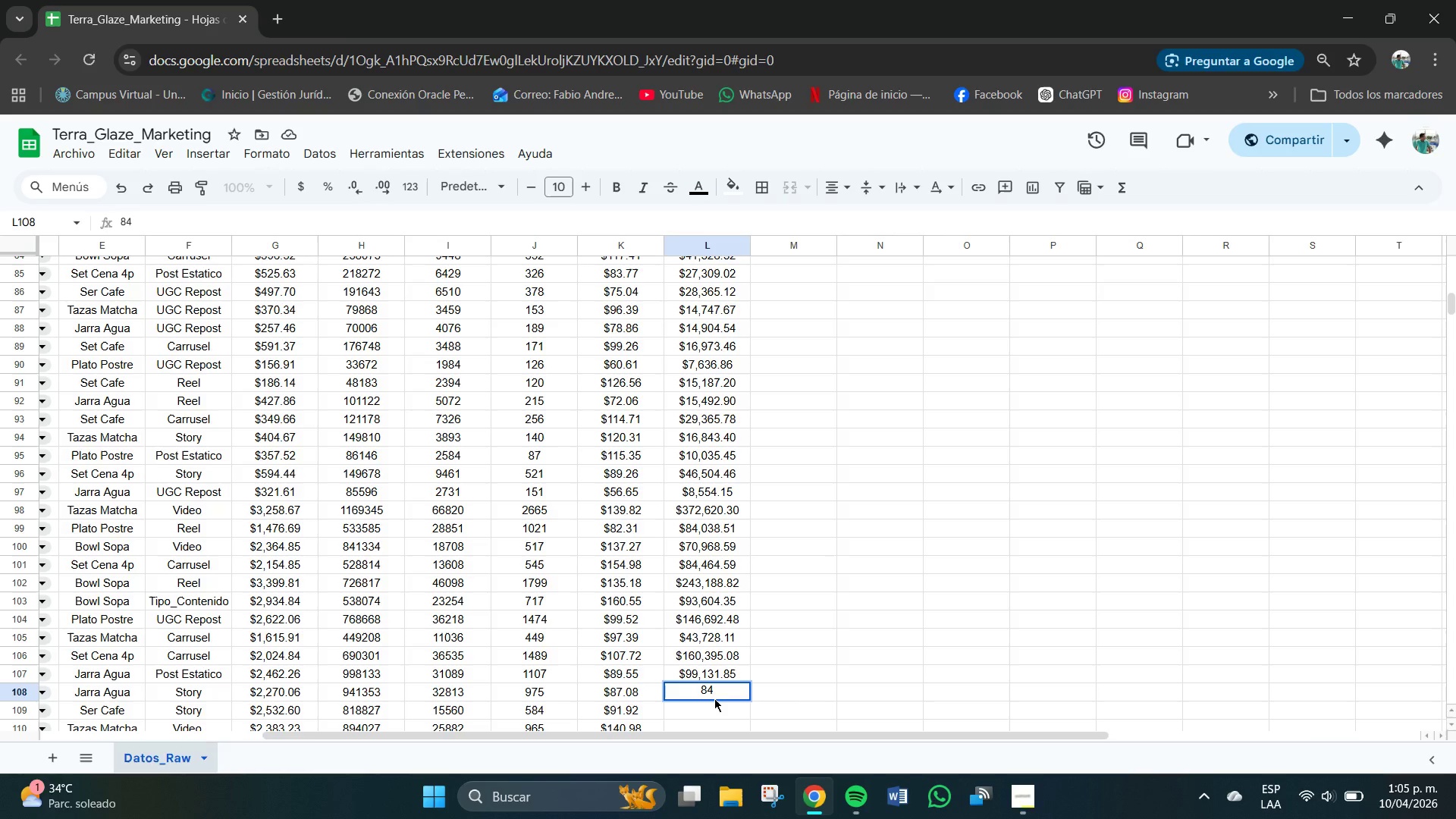 
key(Numpad9)
 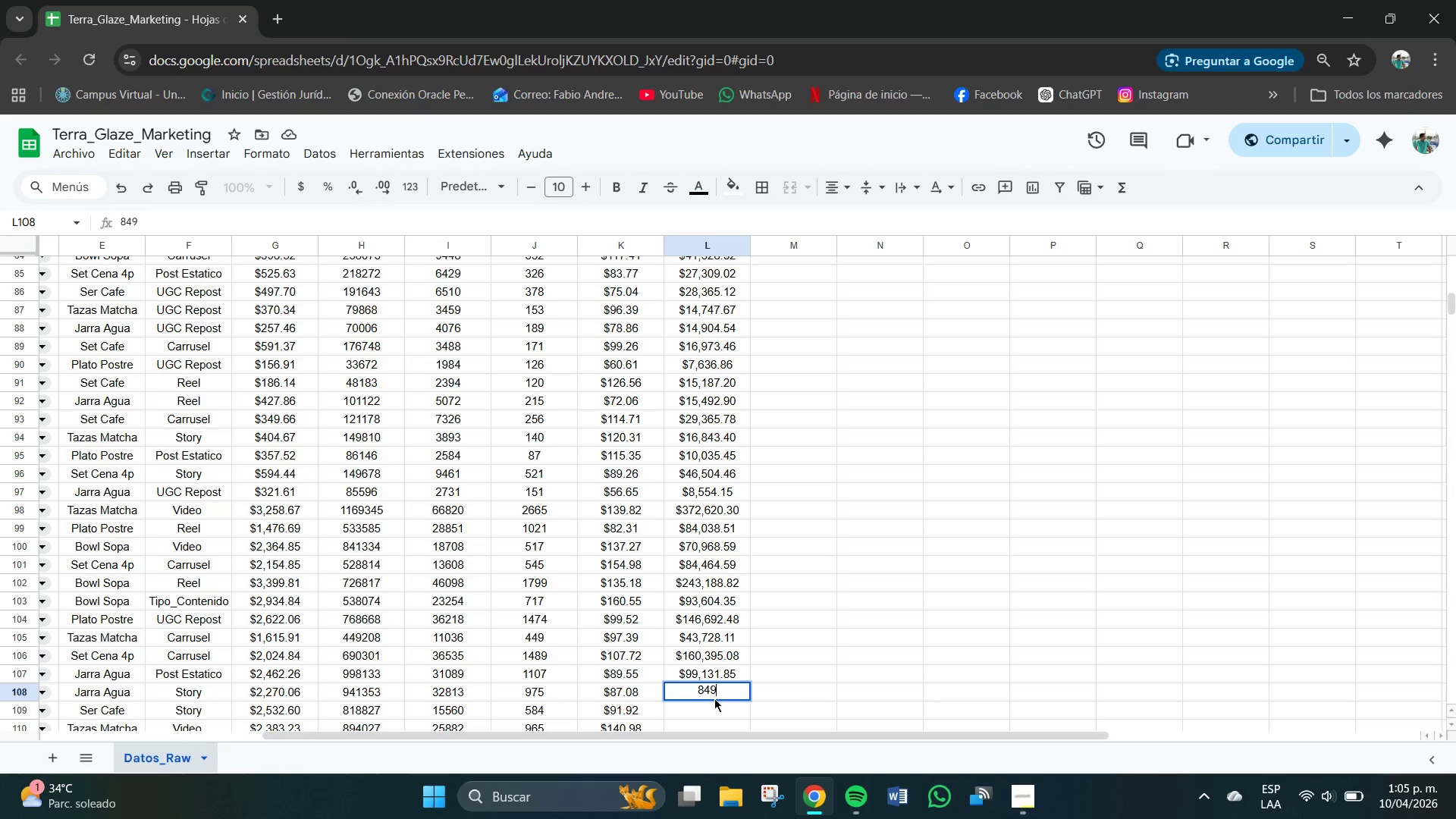 
key(Numpad0)
 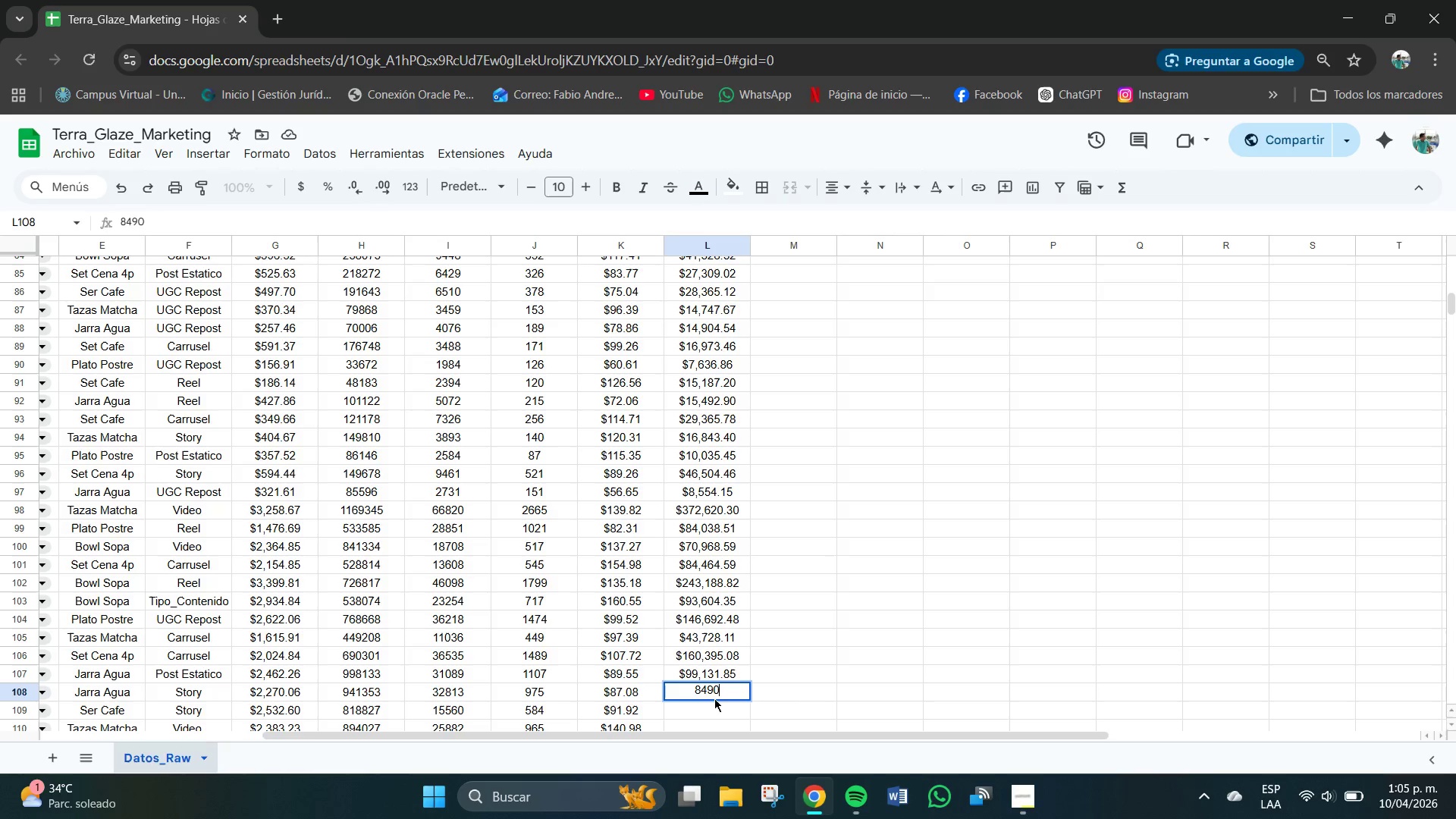 
key(Numpad3)
 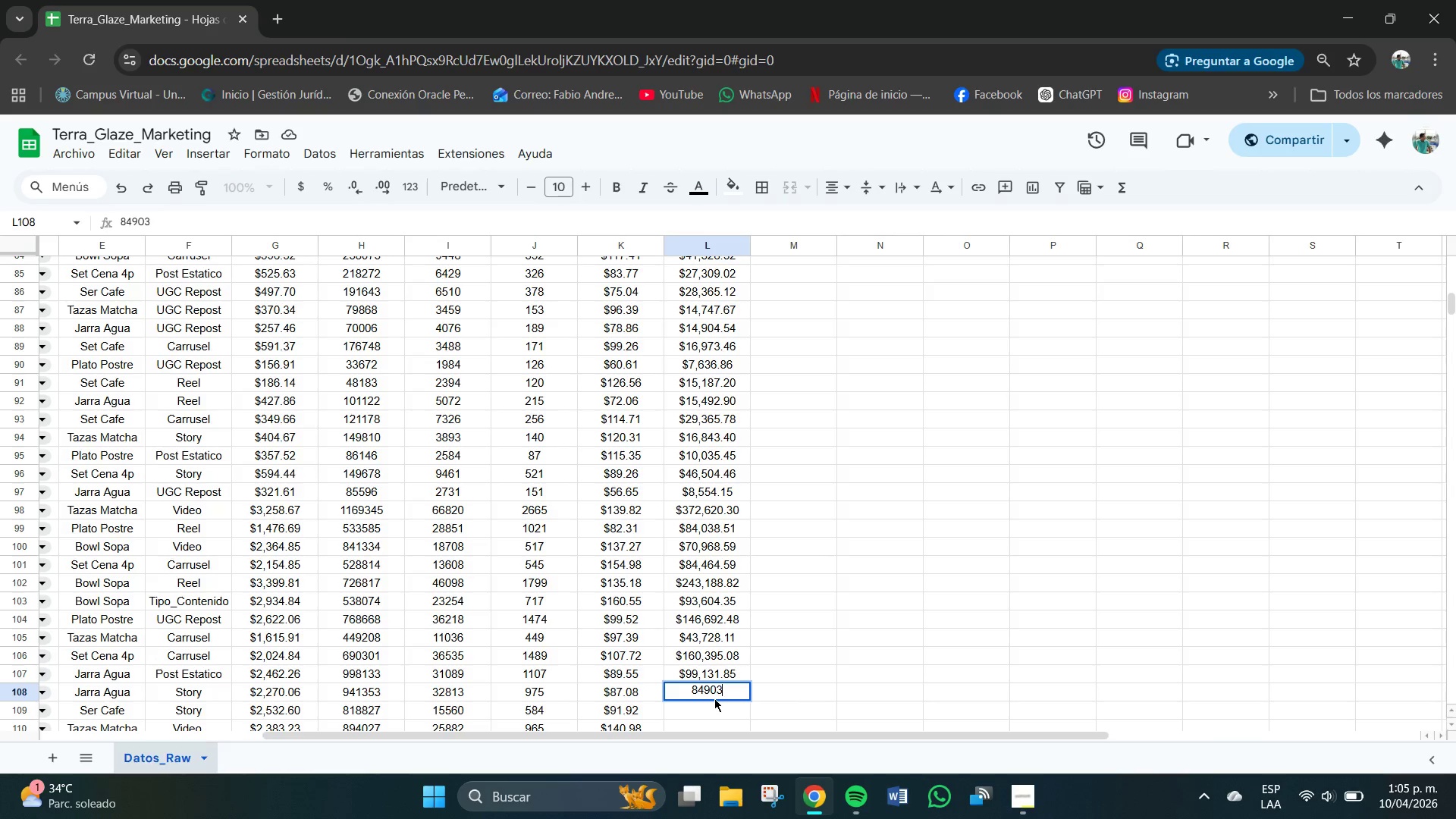 
key(NumpadDecimal)
 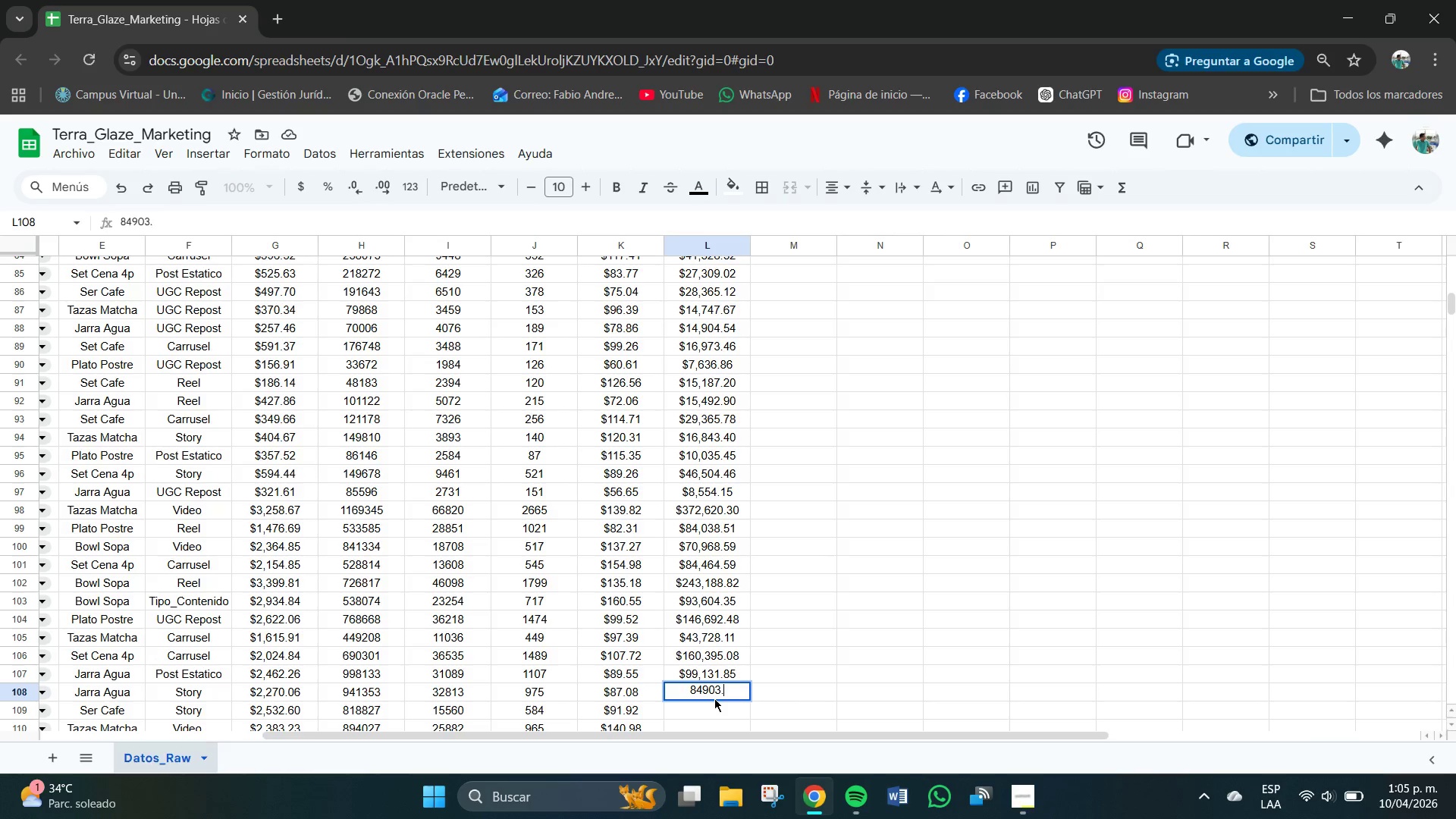 
key(Numpad0)
 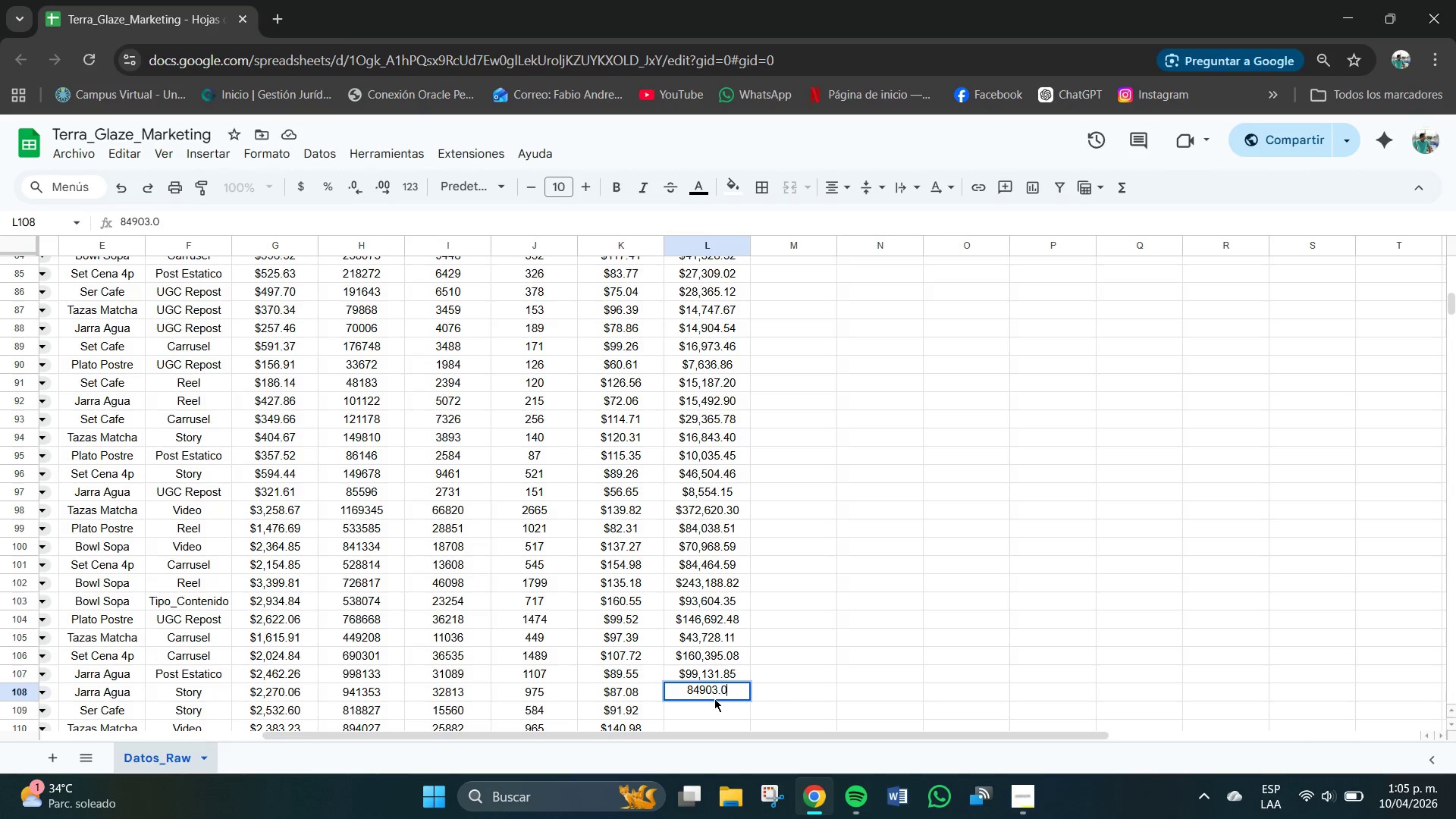 
key(Numpad0)
 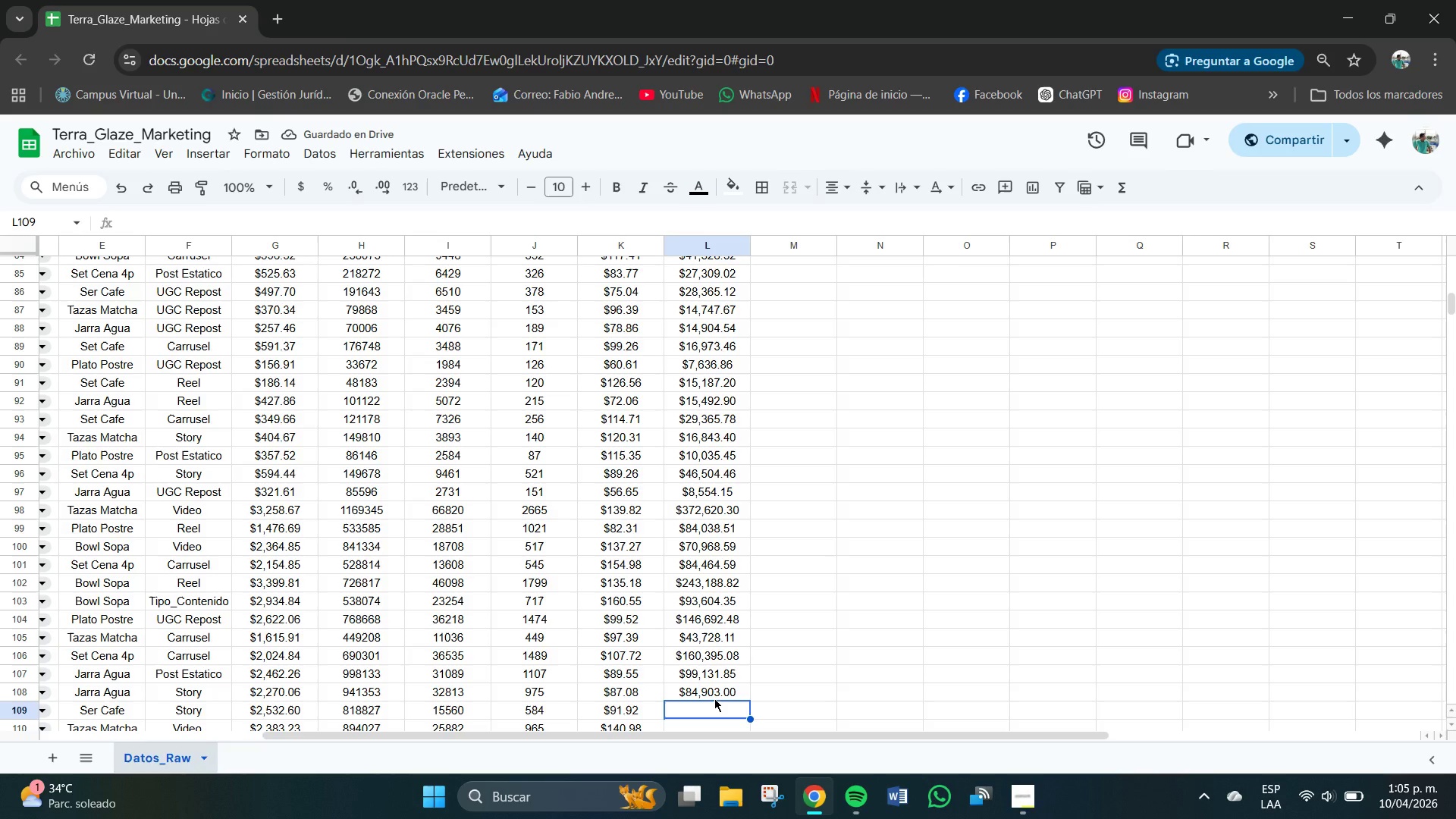 
key(Numpad5)
 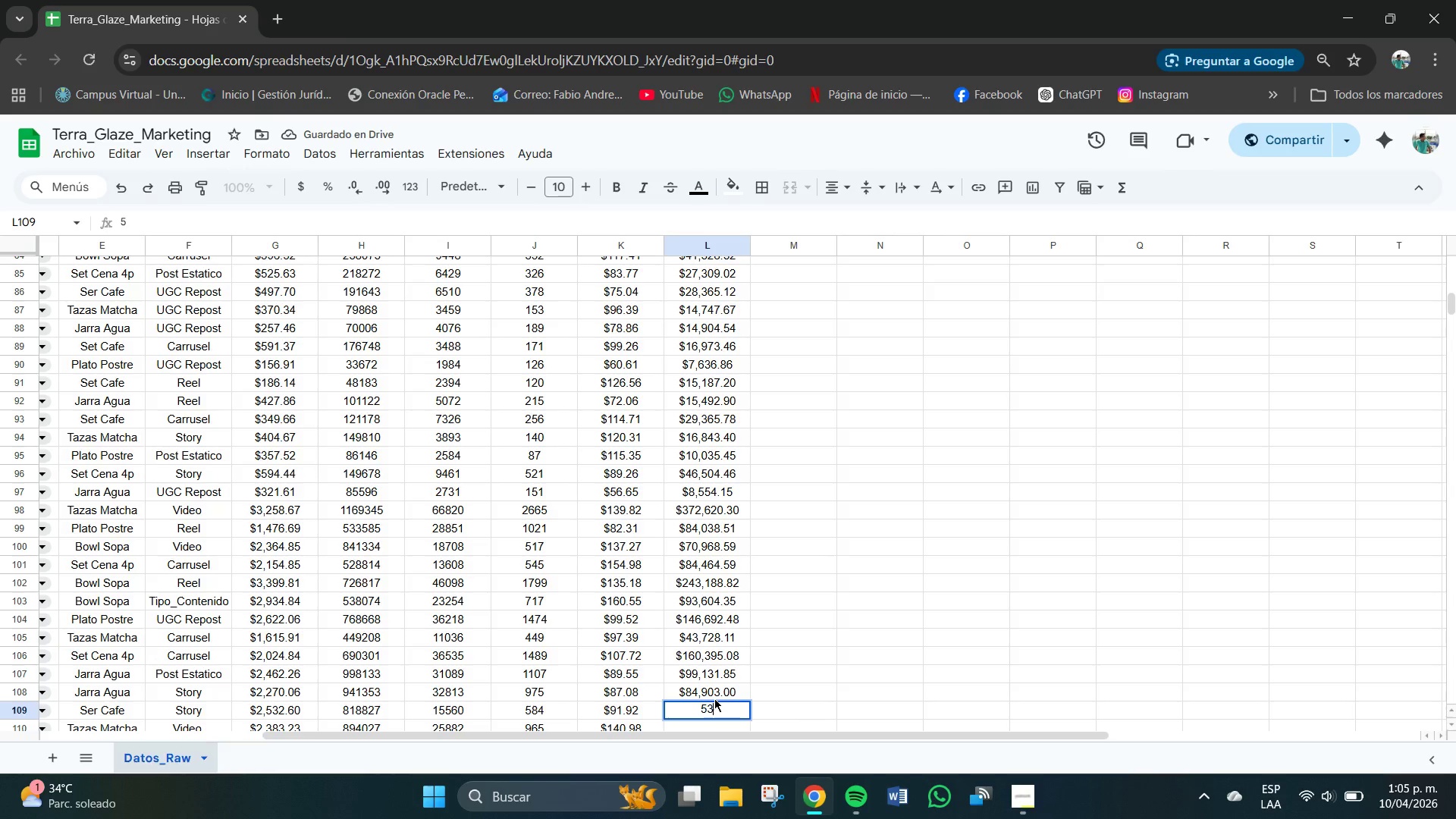 
key(Numpad3)
 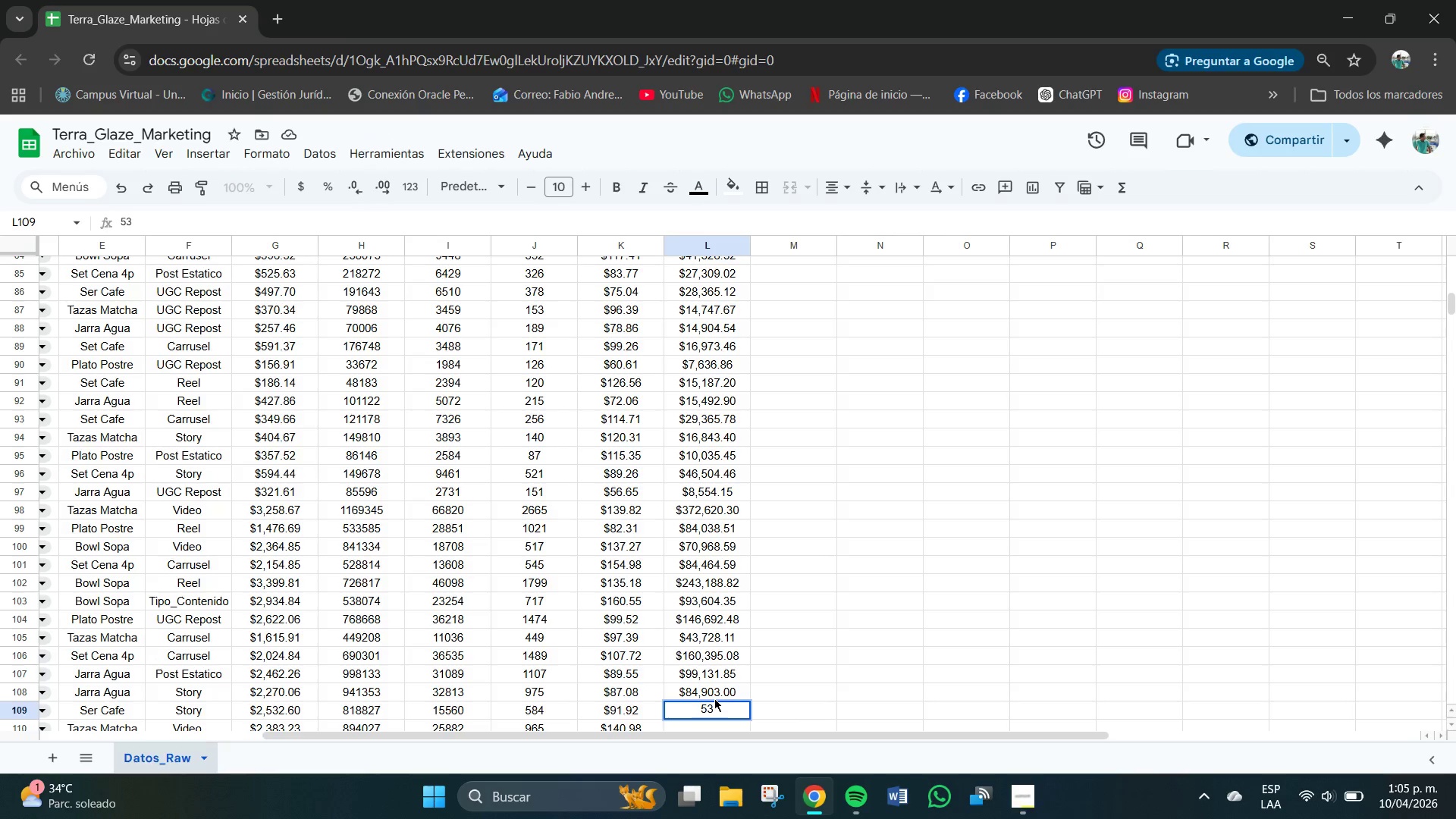 
key(Numpad6)
 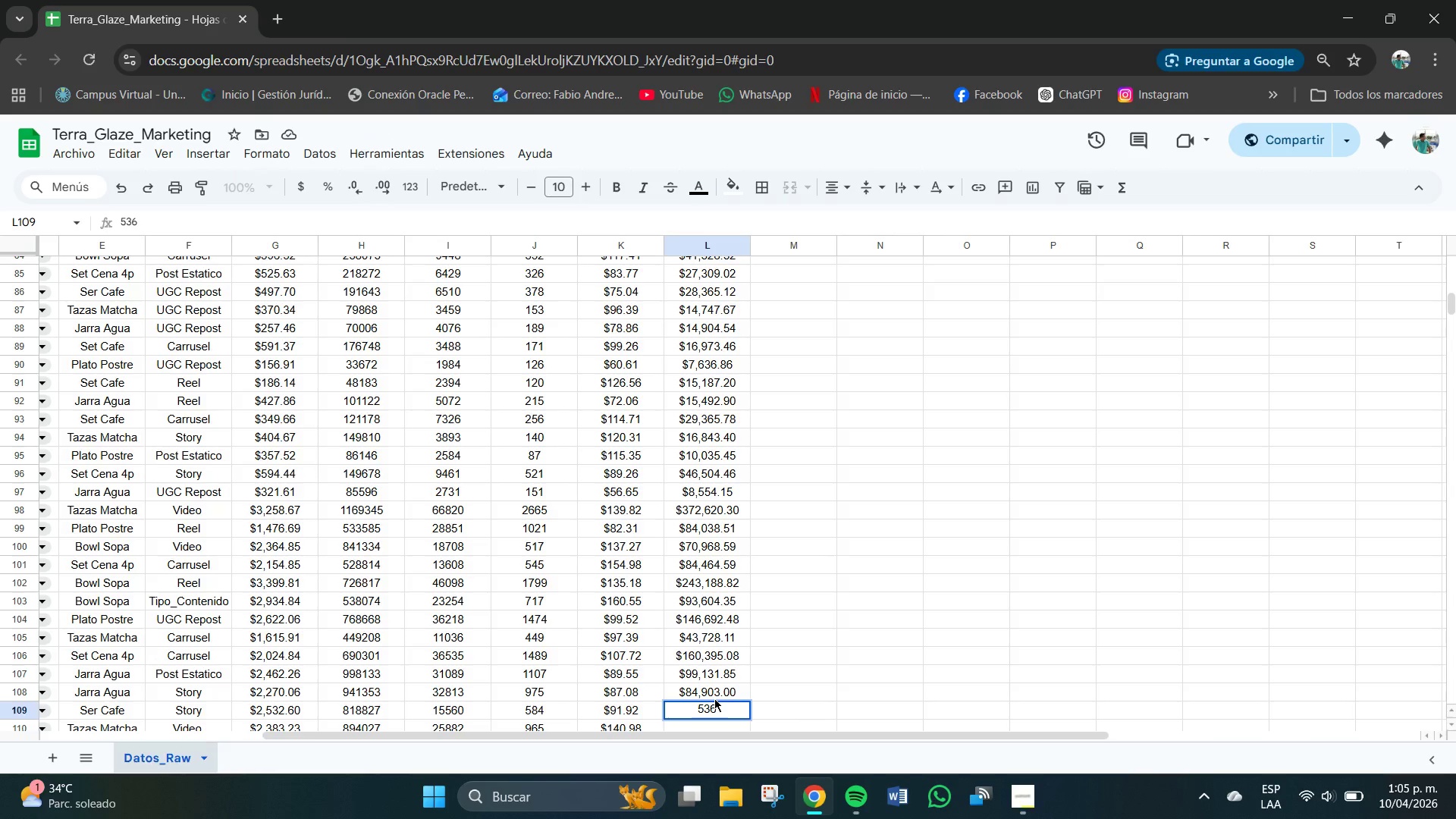 
key(Numpad8)
 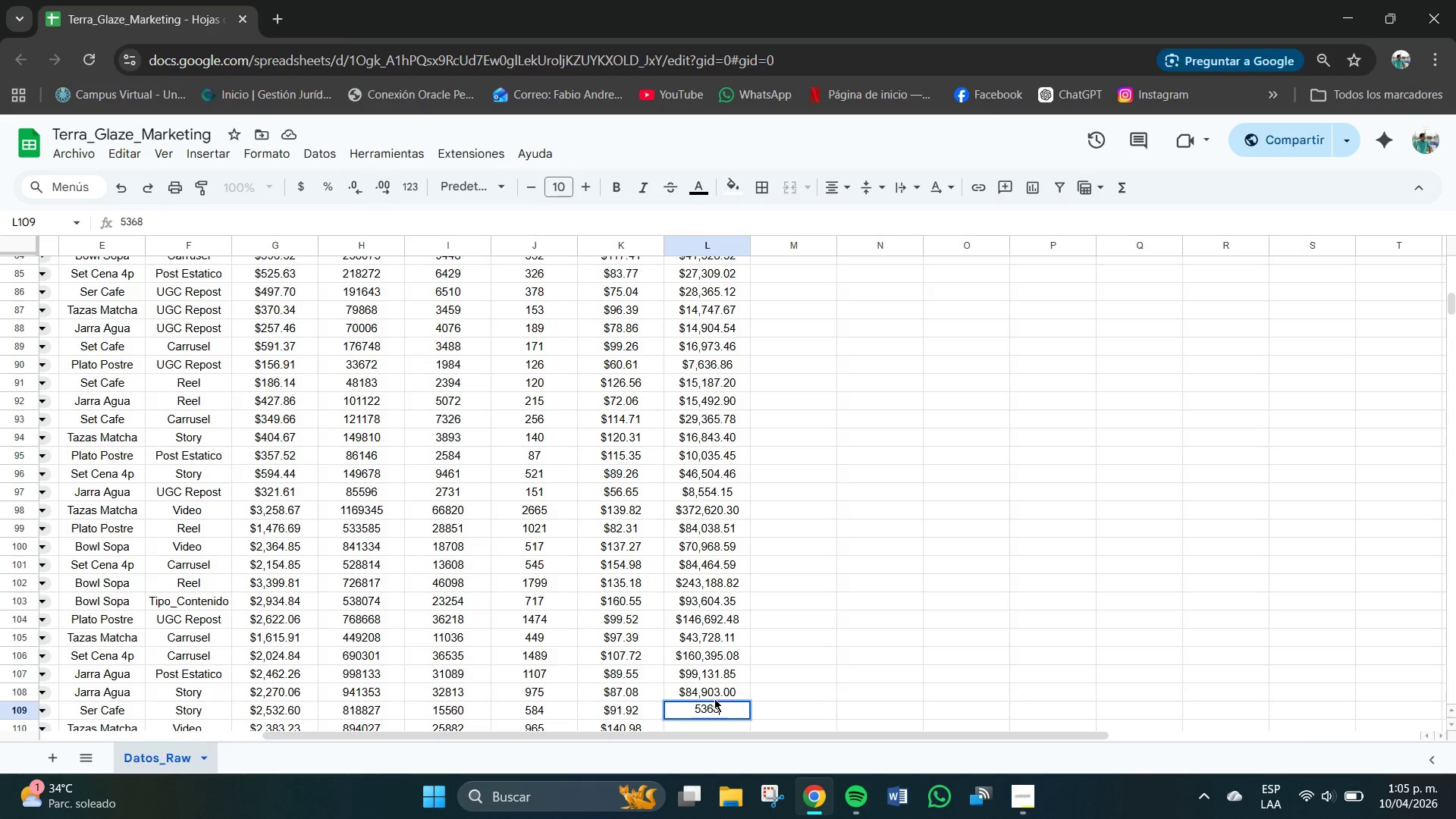 
key(Numpad1)
 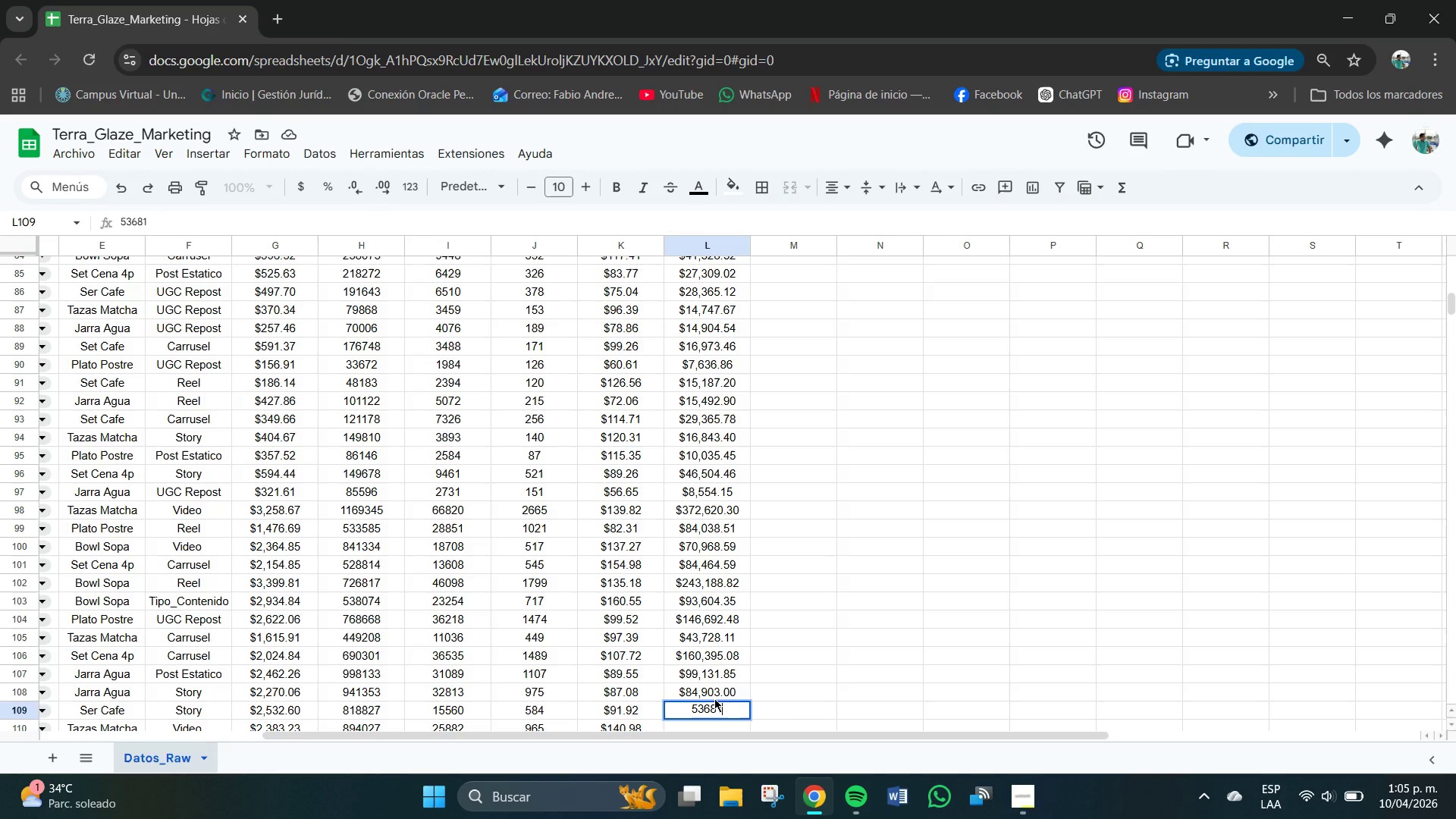 
key(NumpadDecimal)
 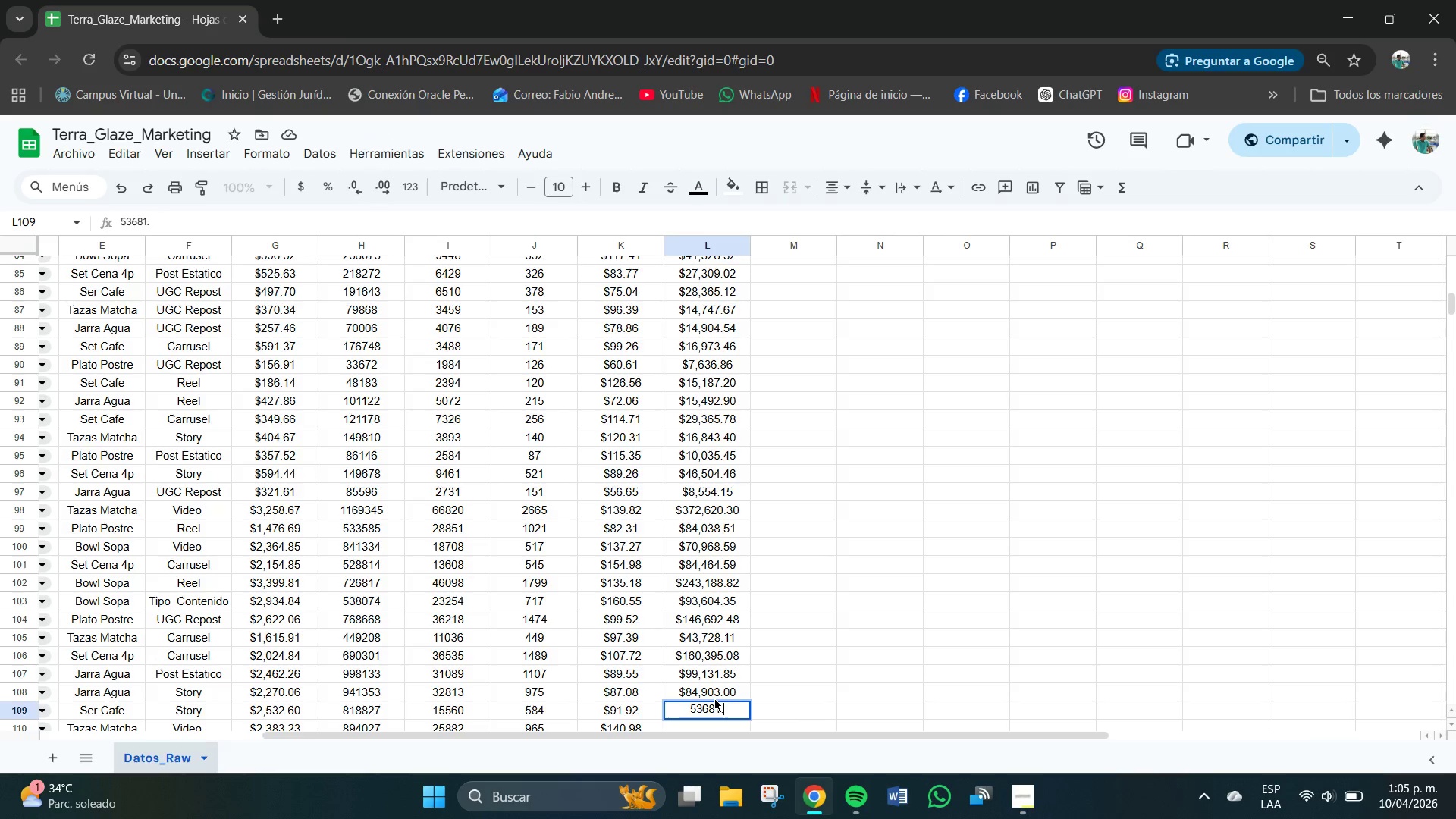 
key(Numpad2)
 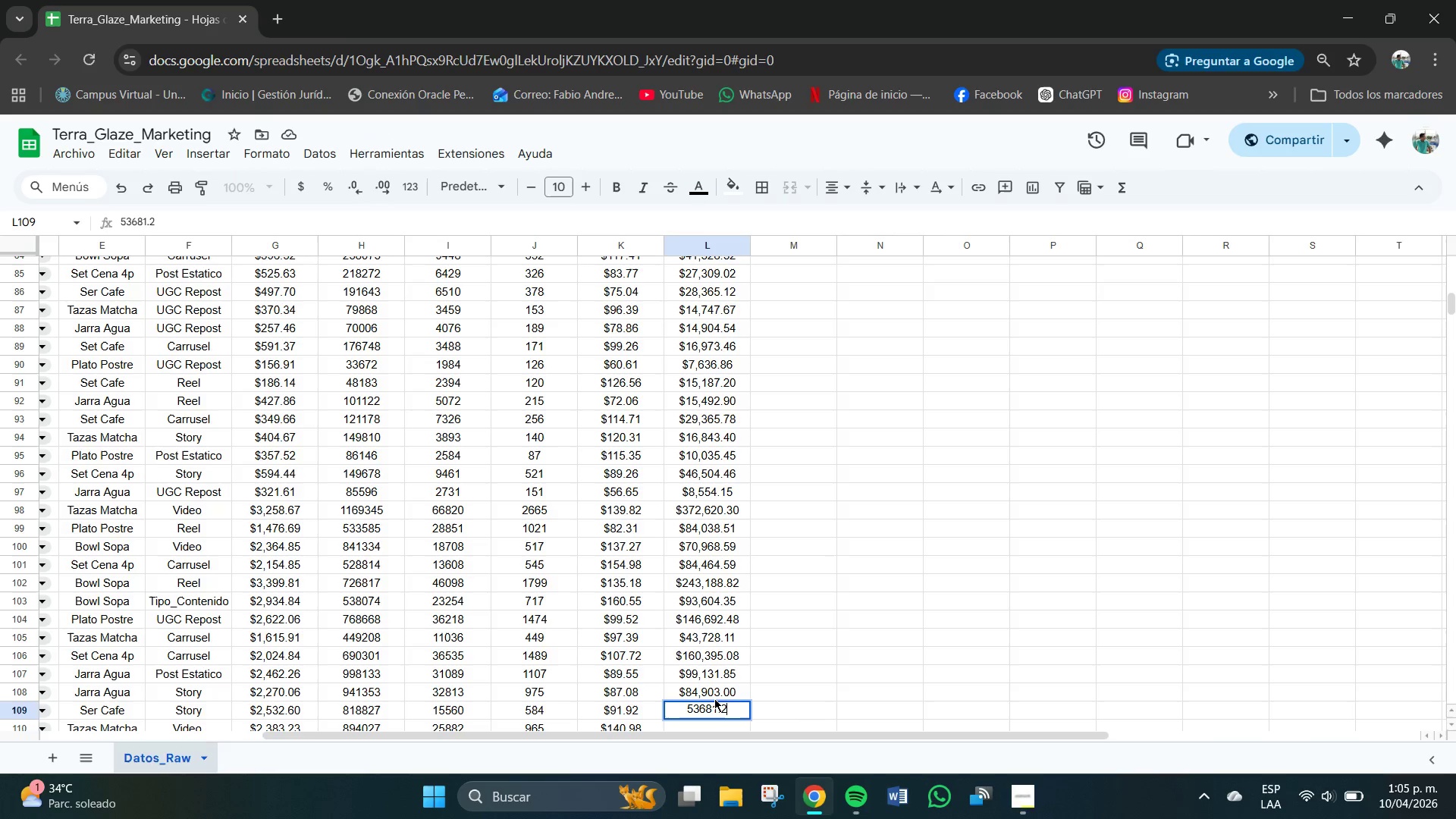 
key(Numpad8)
 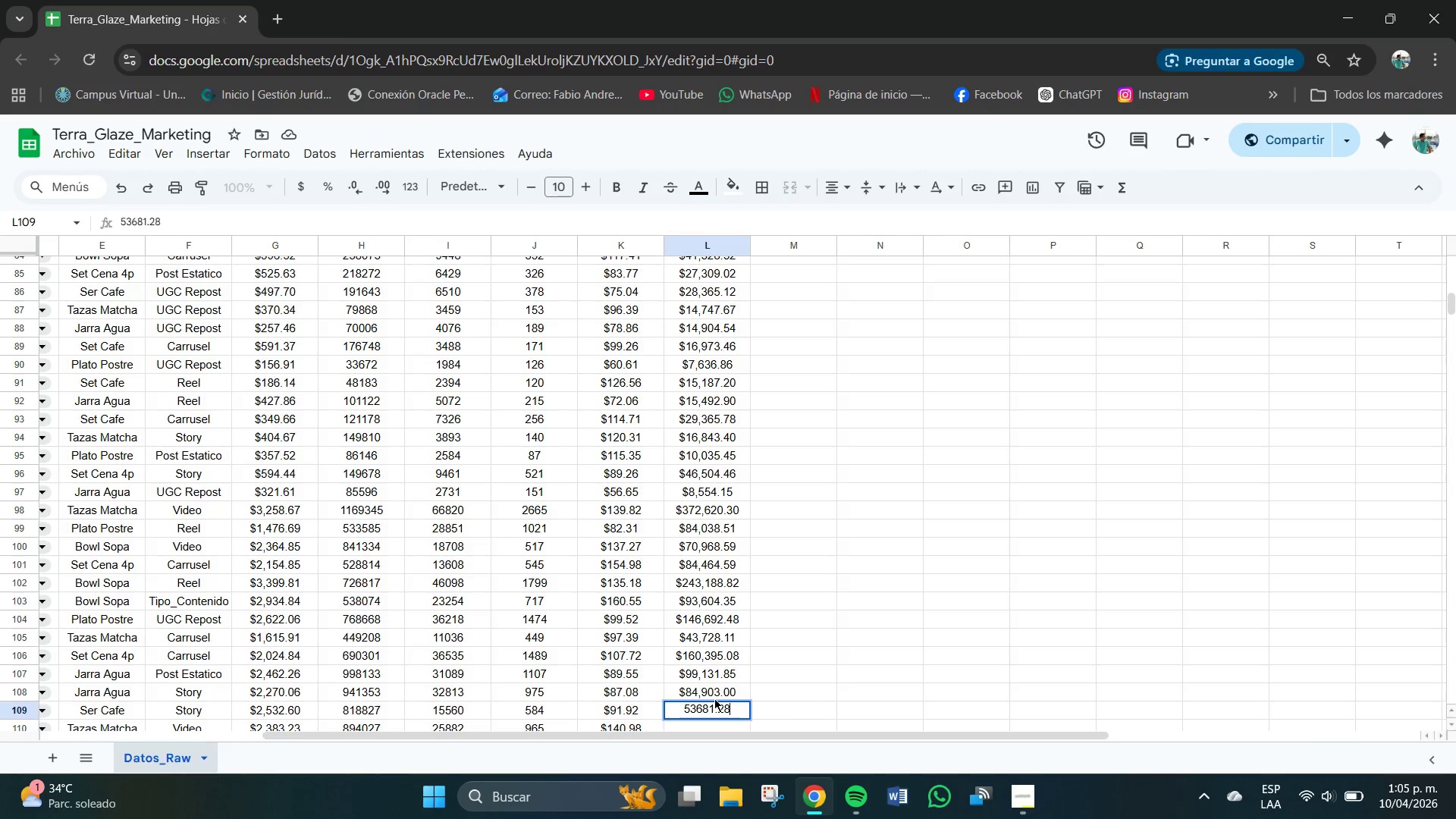 
key(NumpadEnter)
 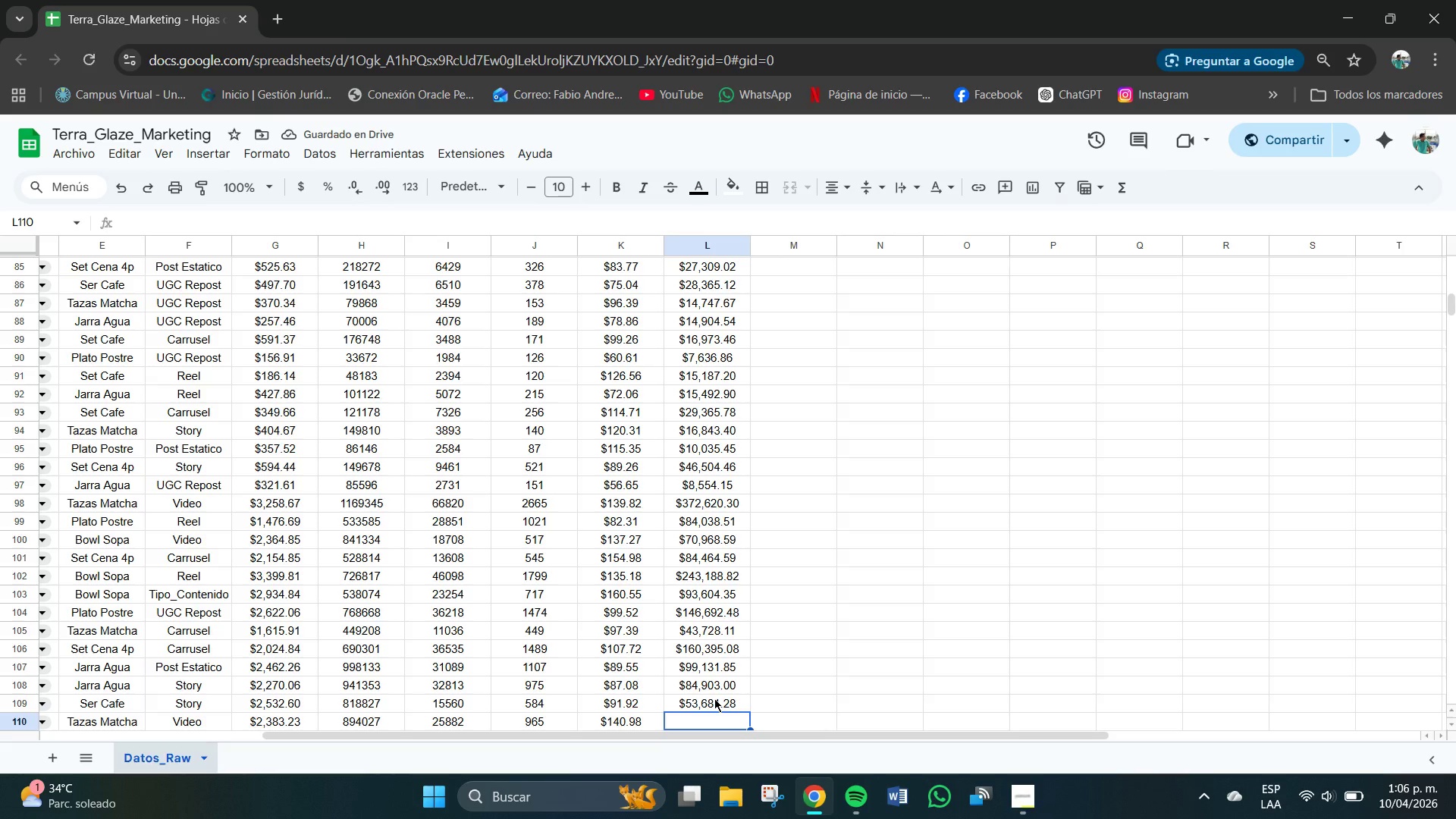 
wait(5.84)
 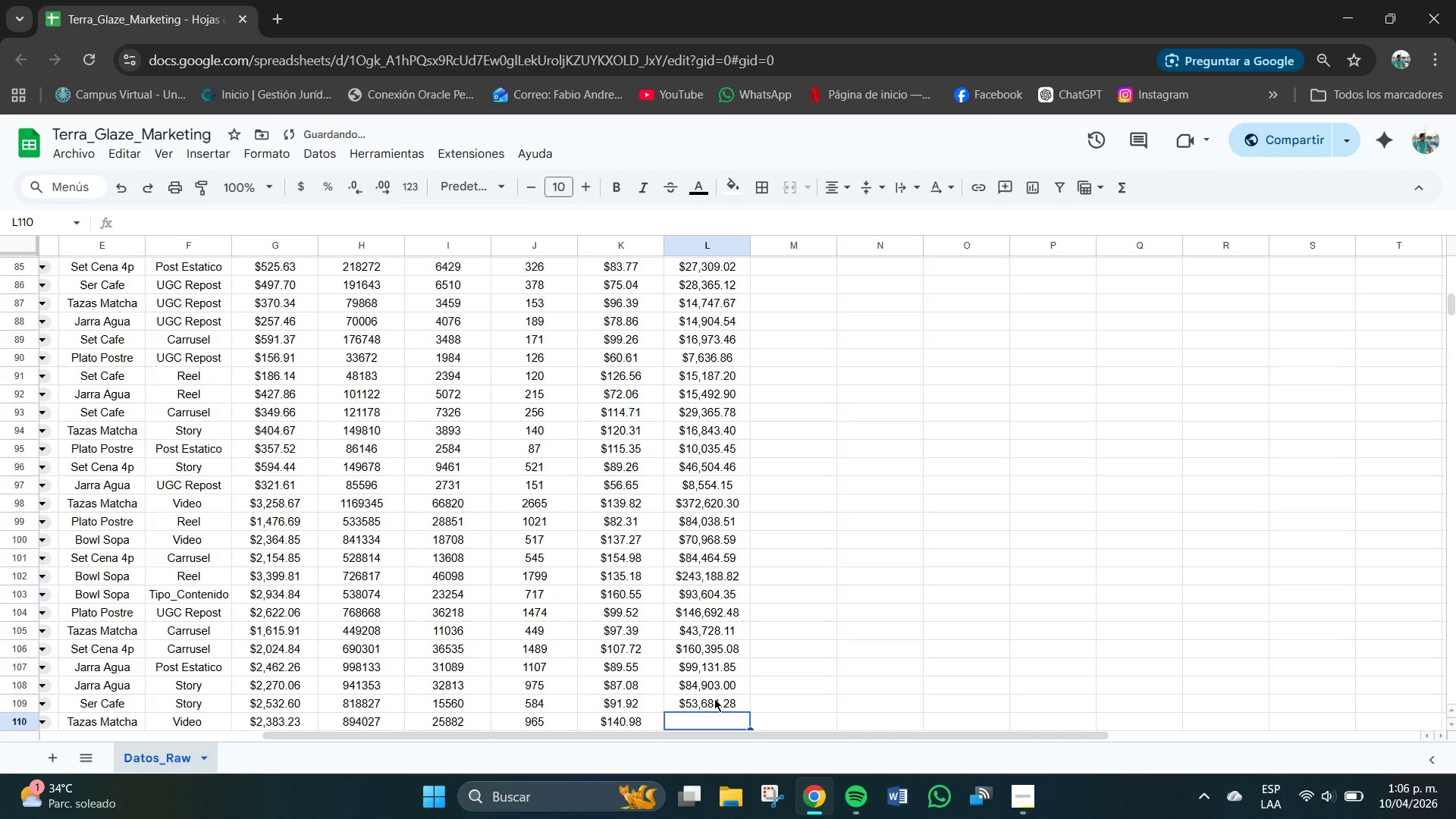 
key(Numpad1)
 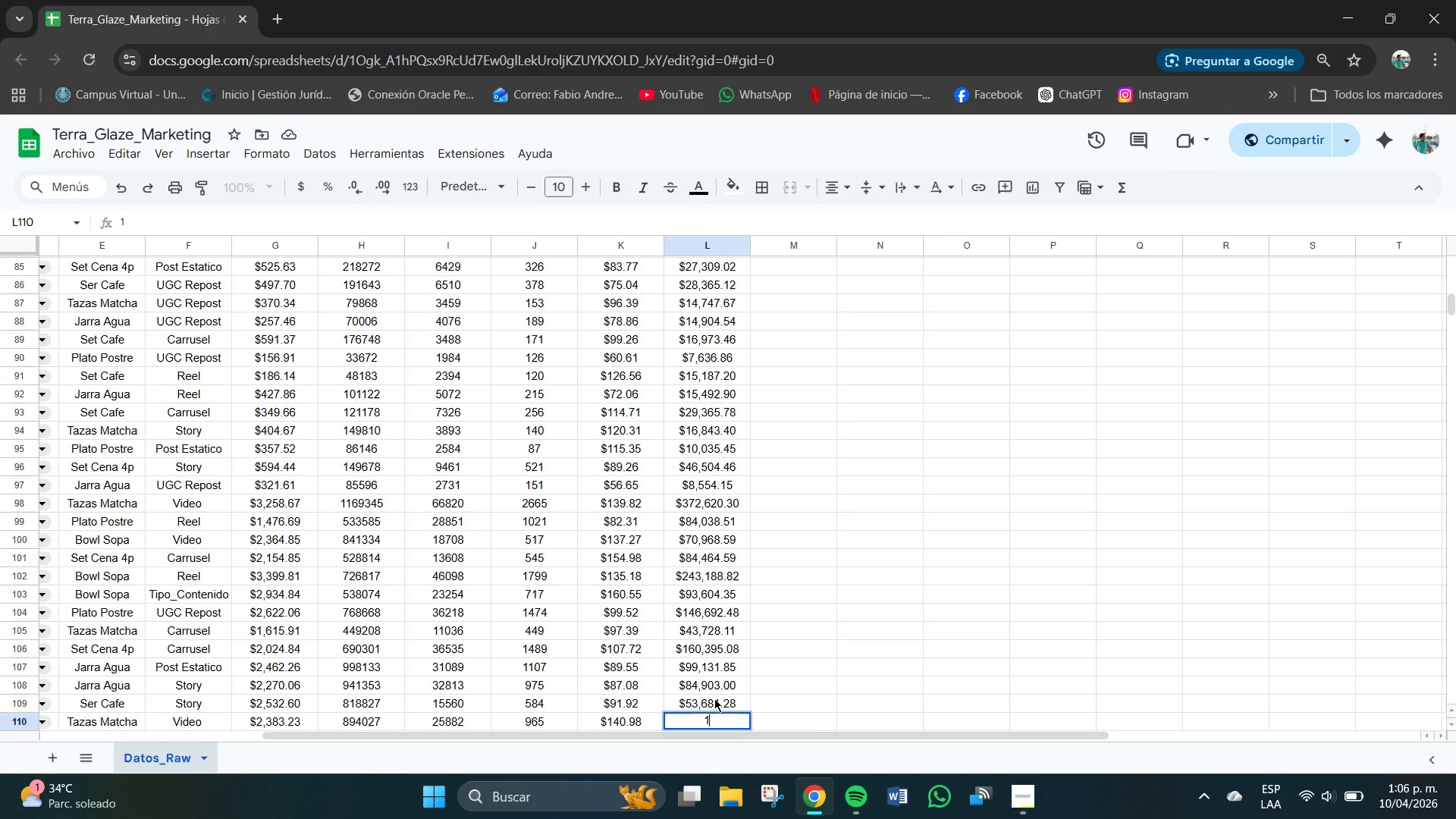 
key(Numpad3)
 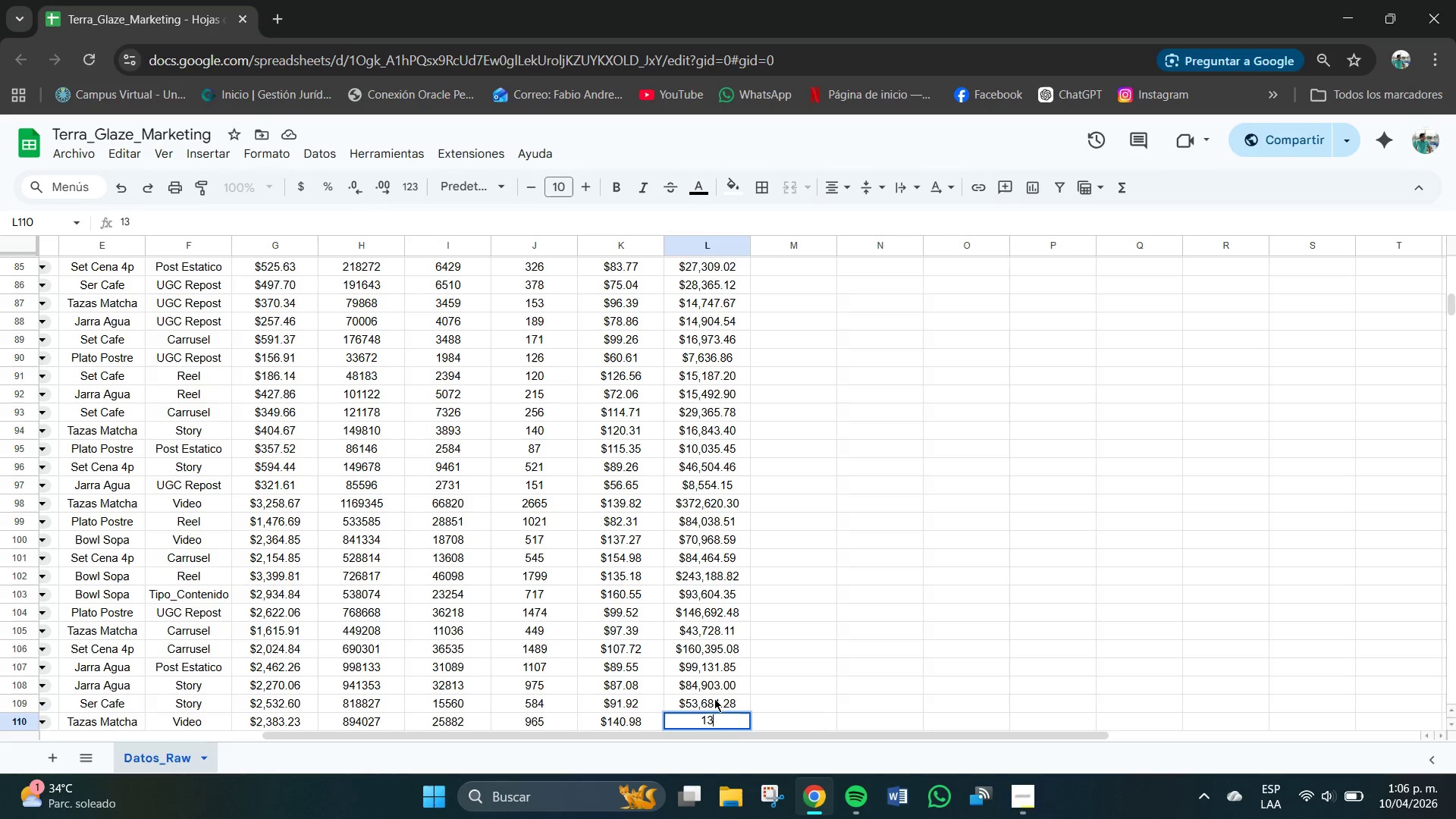 
key(Numpad6)
 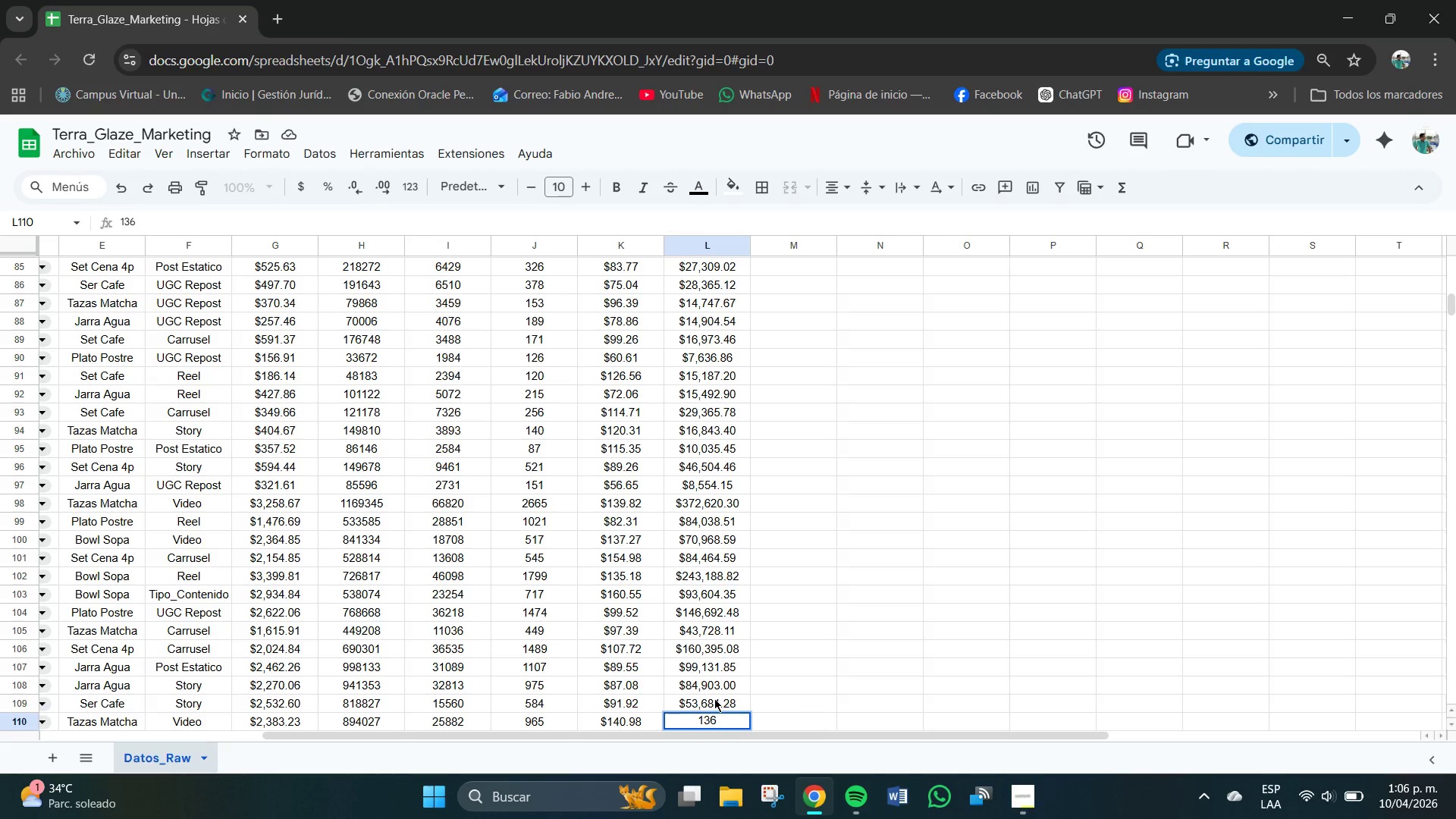 
key(Numpad0)
 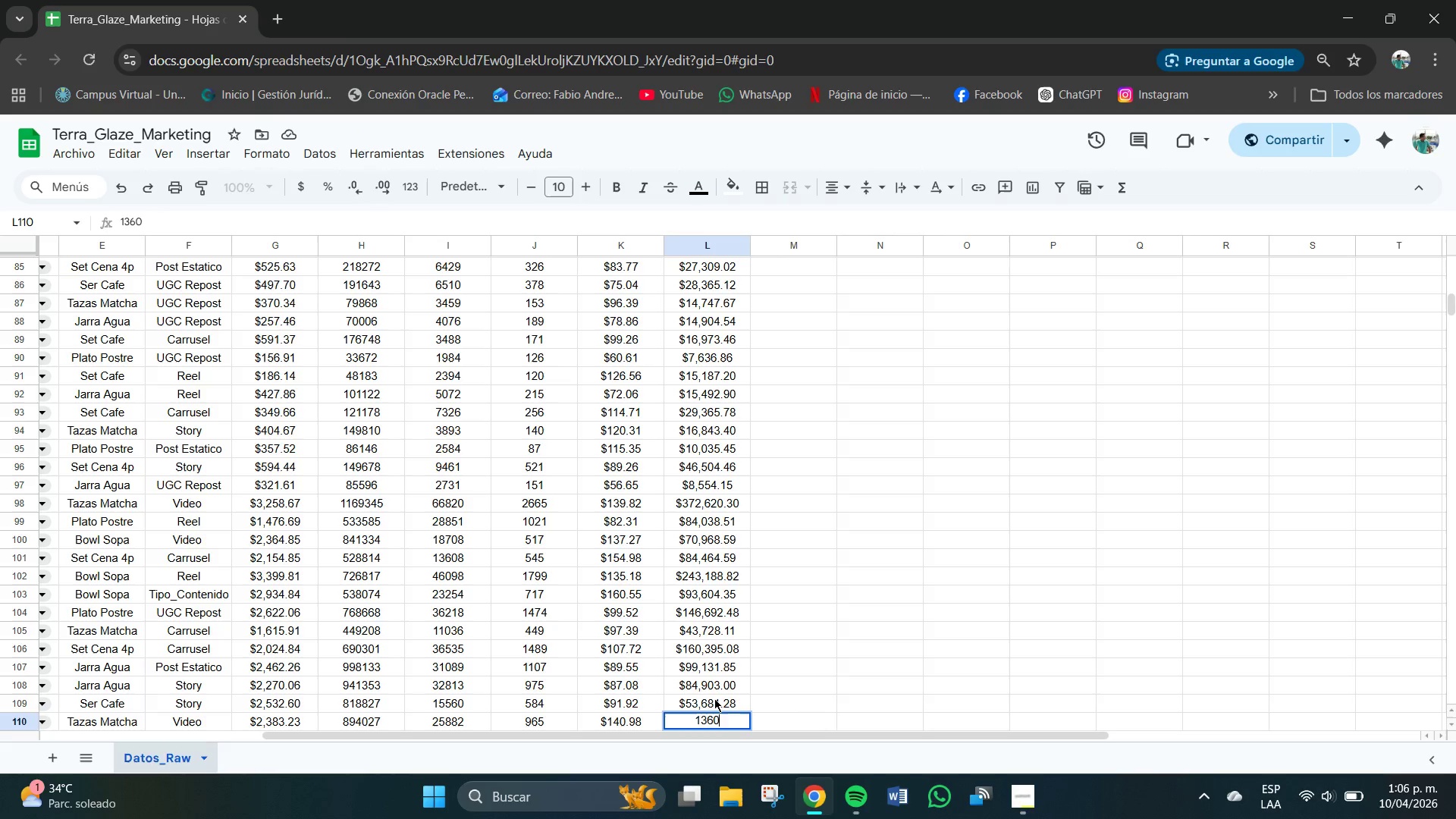 
key(Numpad4)
 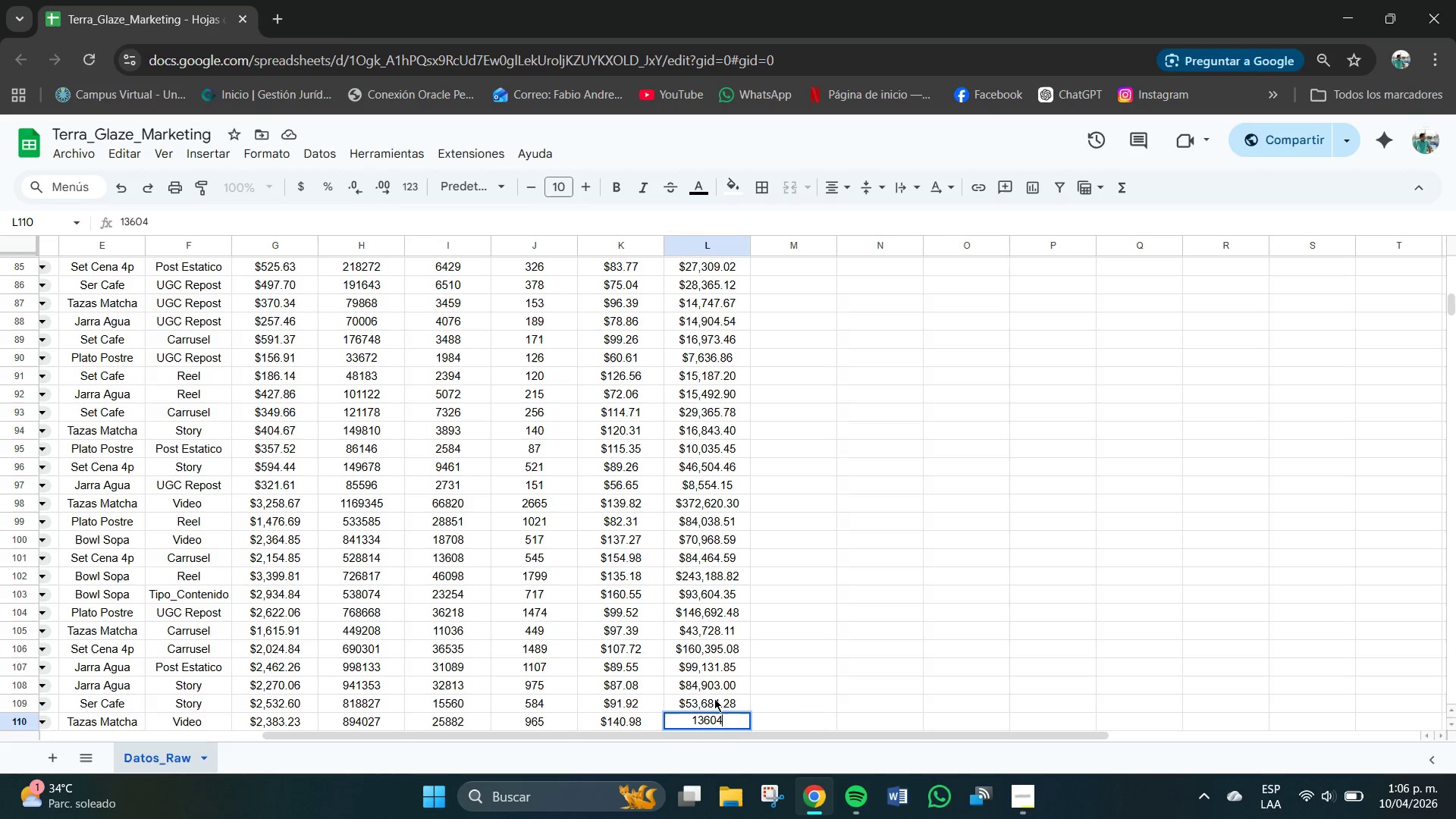 
key(Numpad5)
 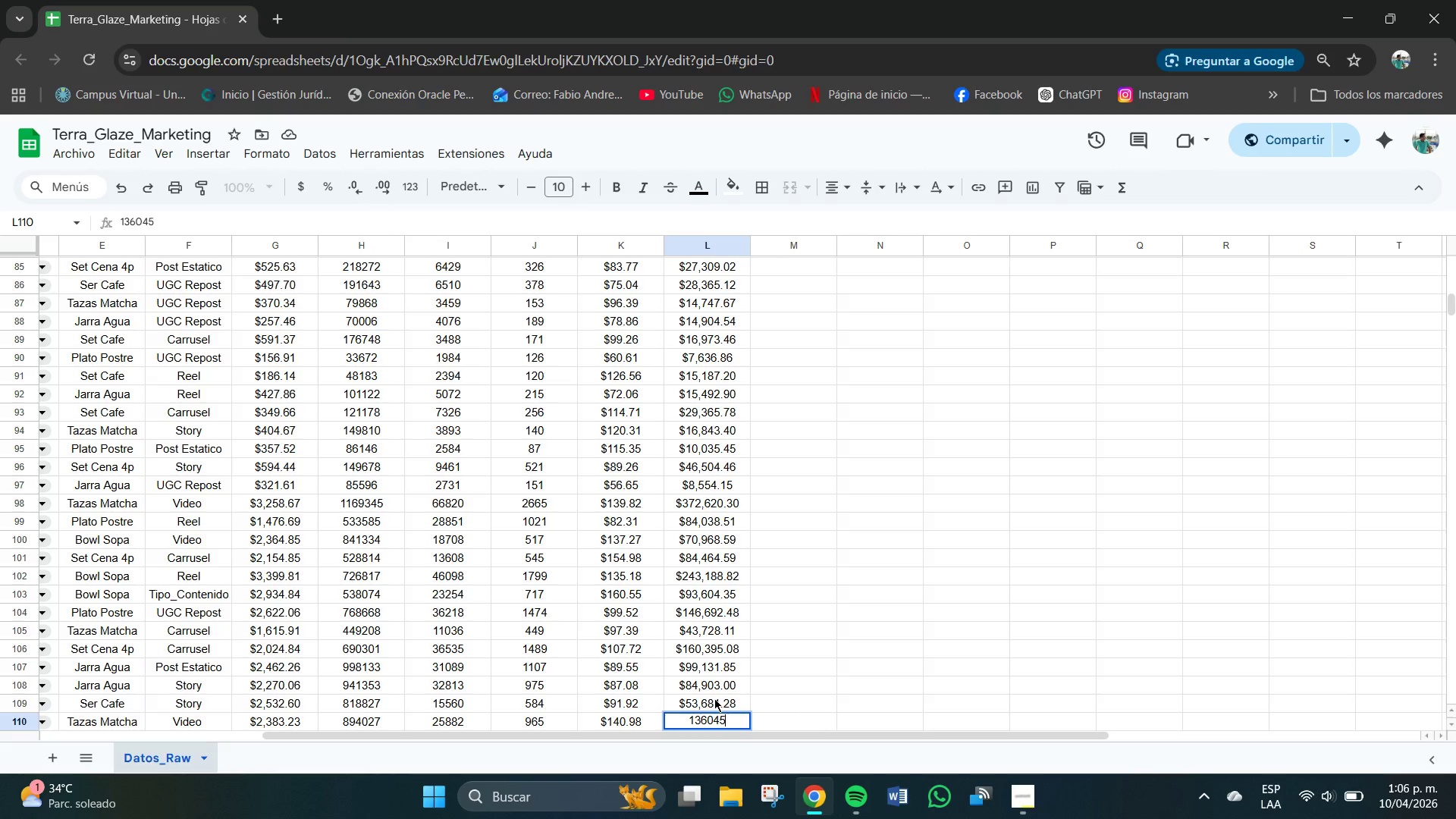 
key(NumpadDecimal)
 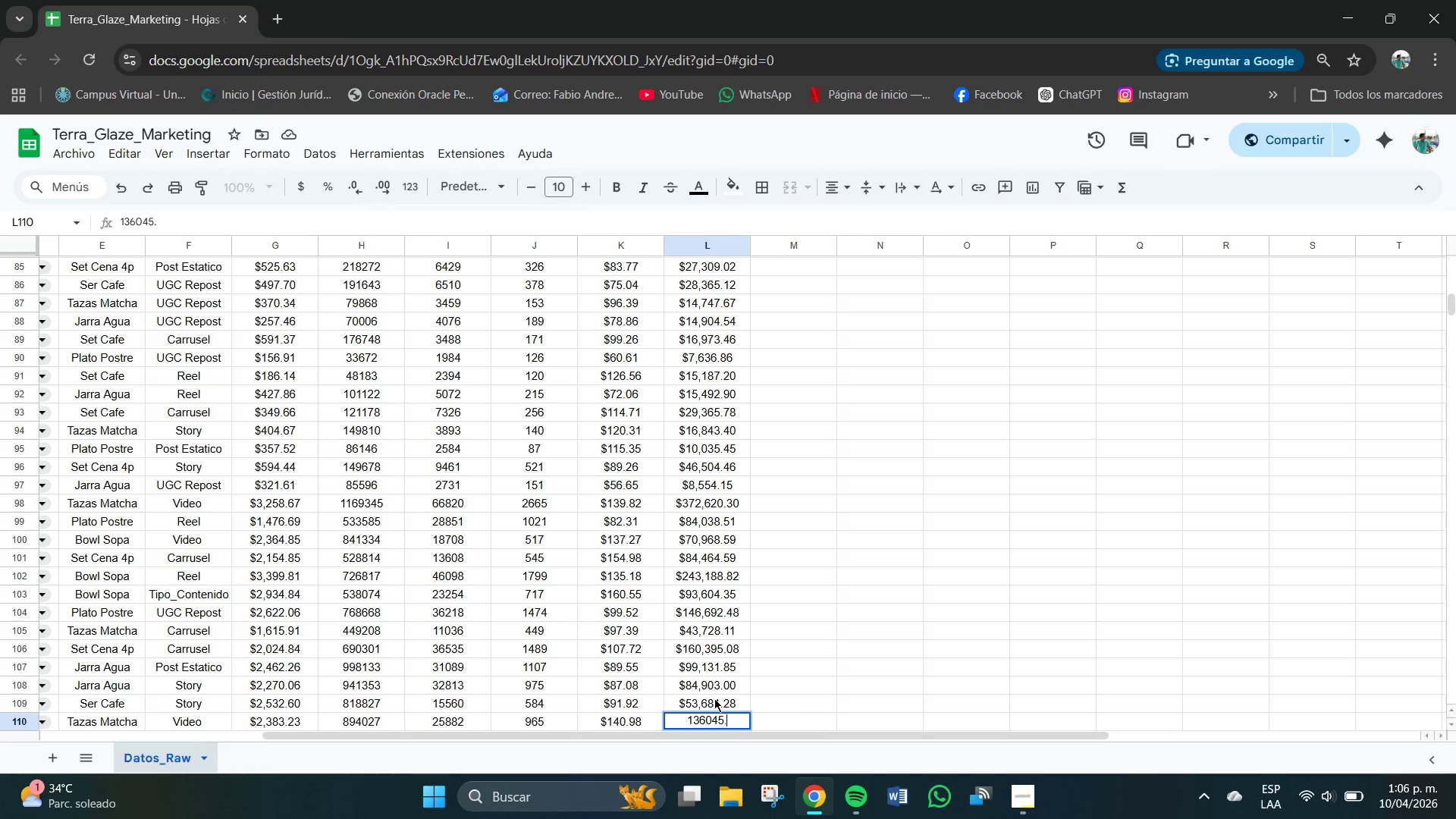 
key(Numpad7)
 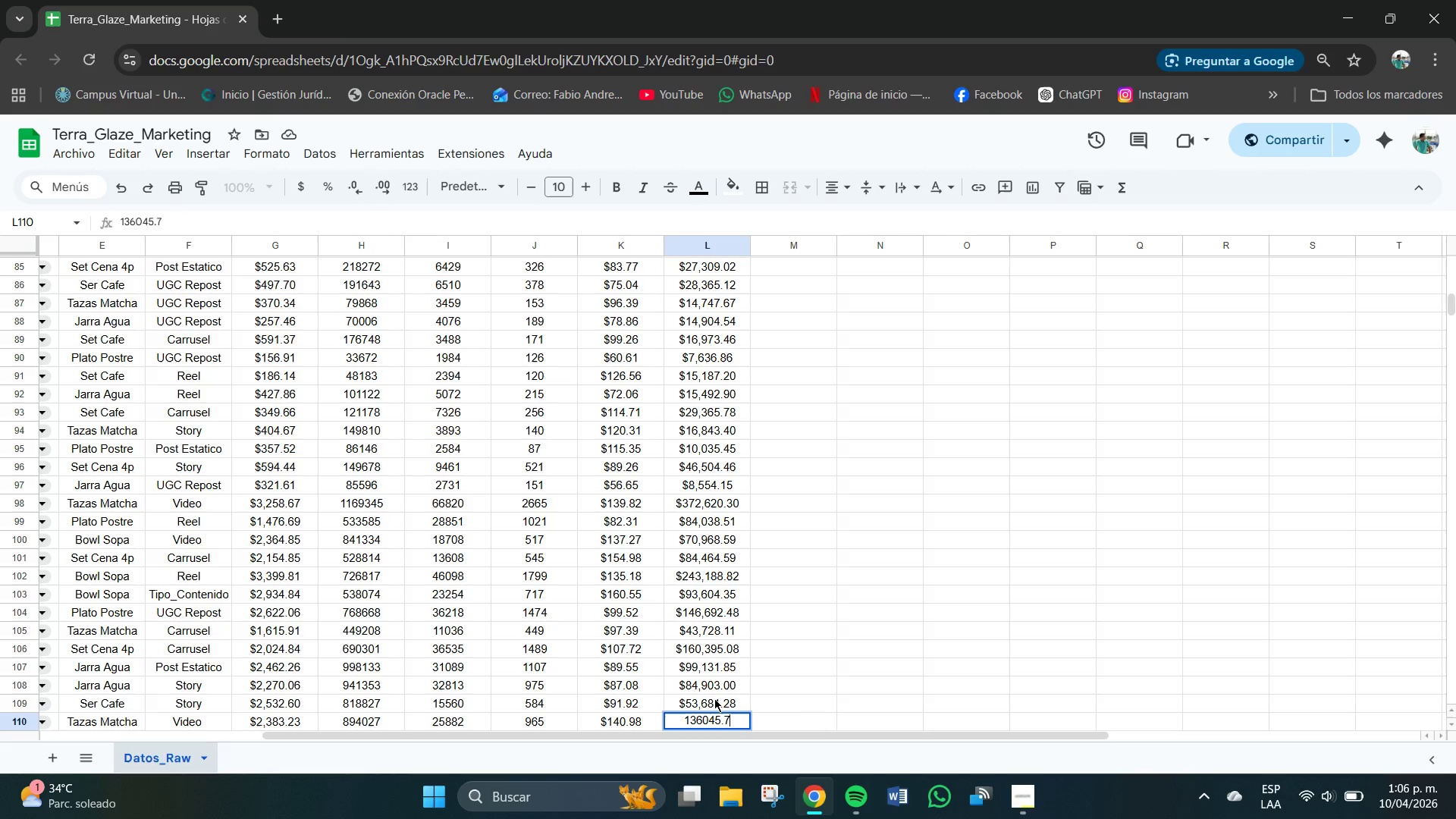 
key(Numpad0)
 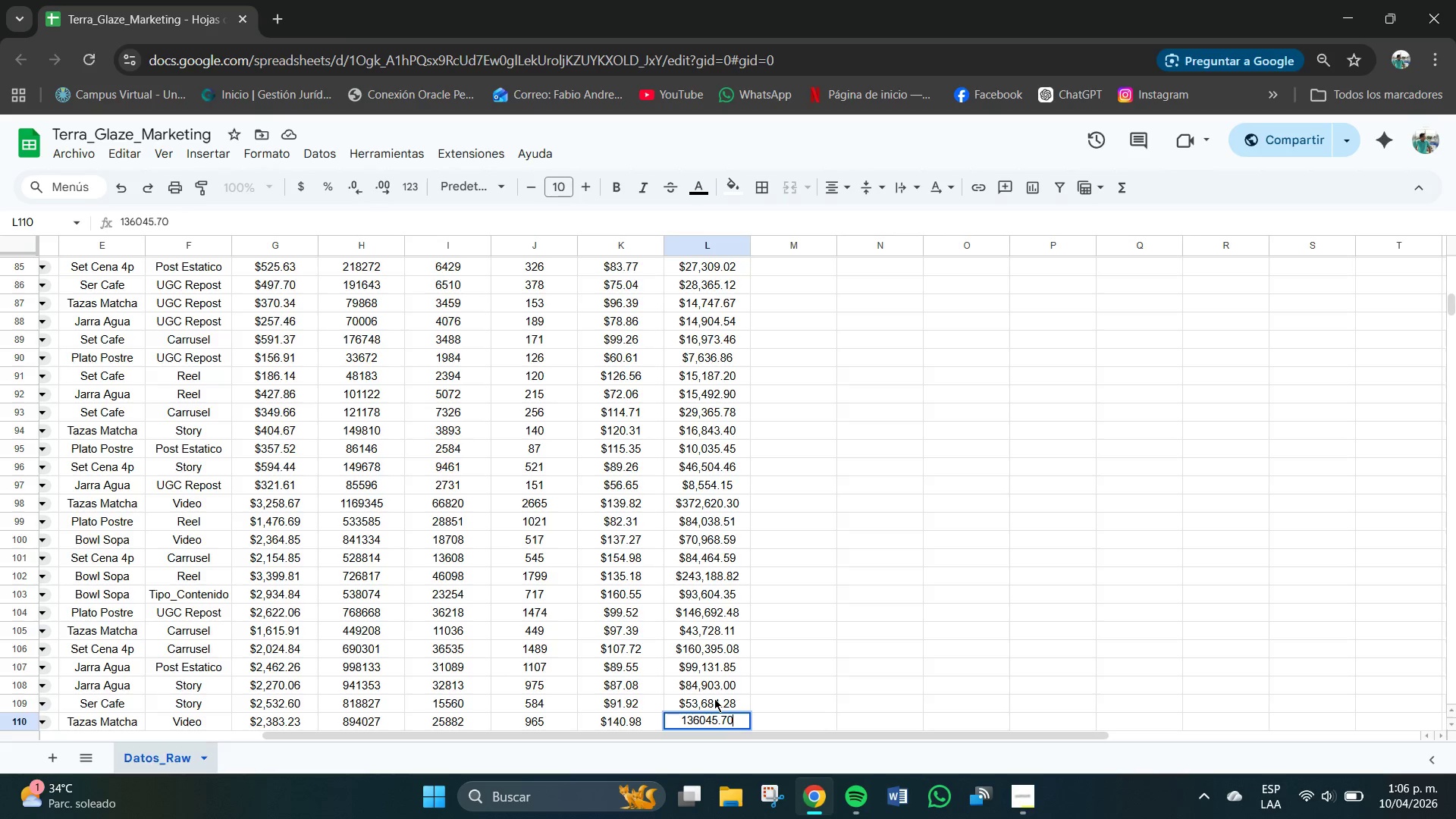 
key(NumpadEnter)
 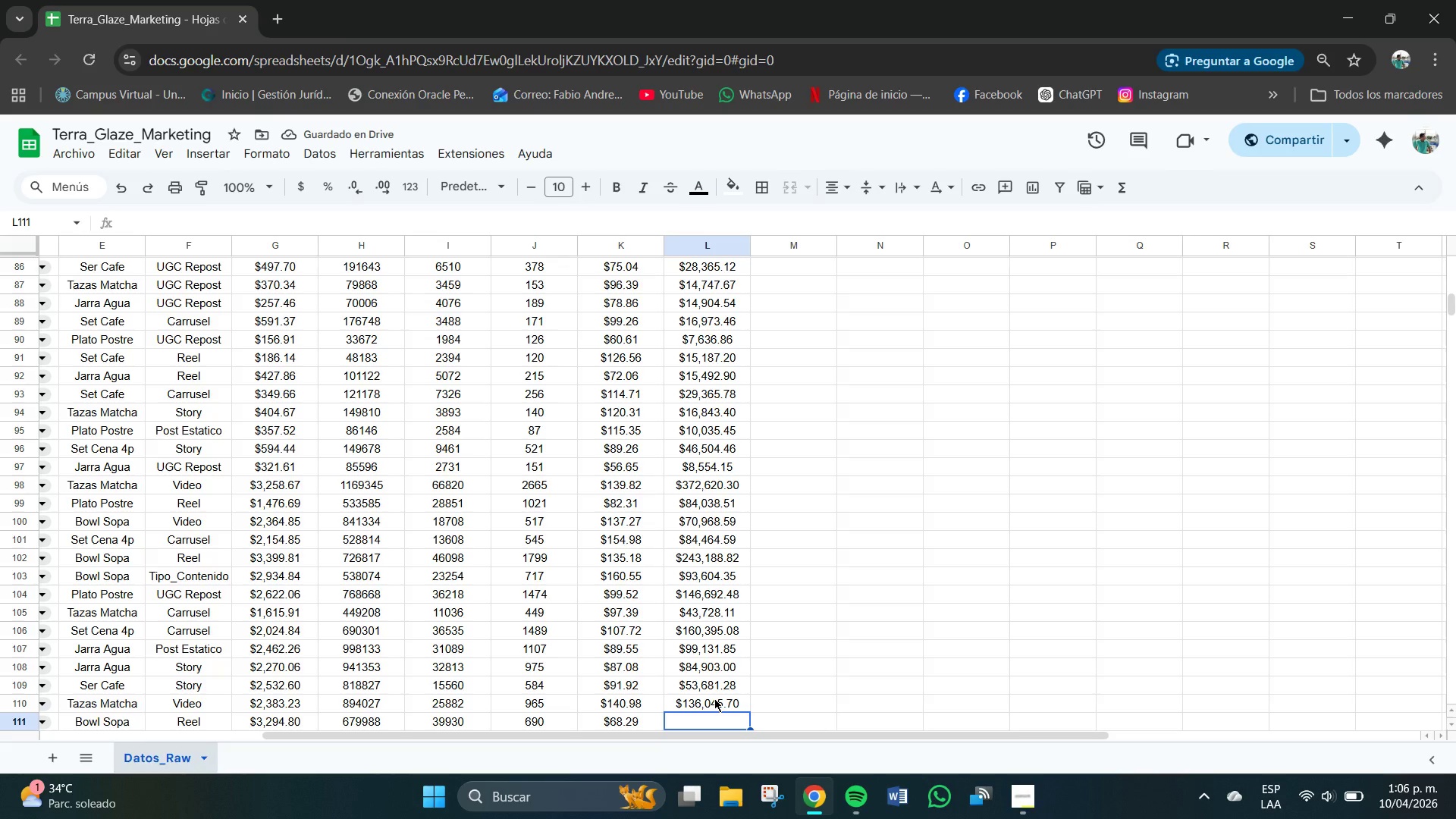 
key(Numpad7)
 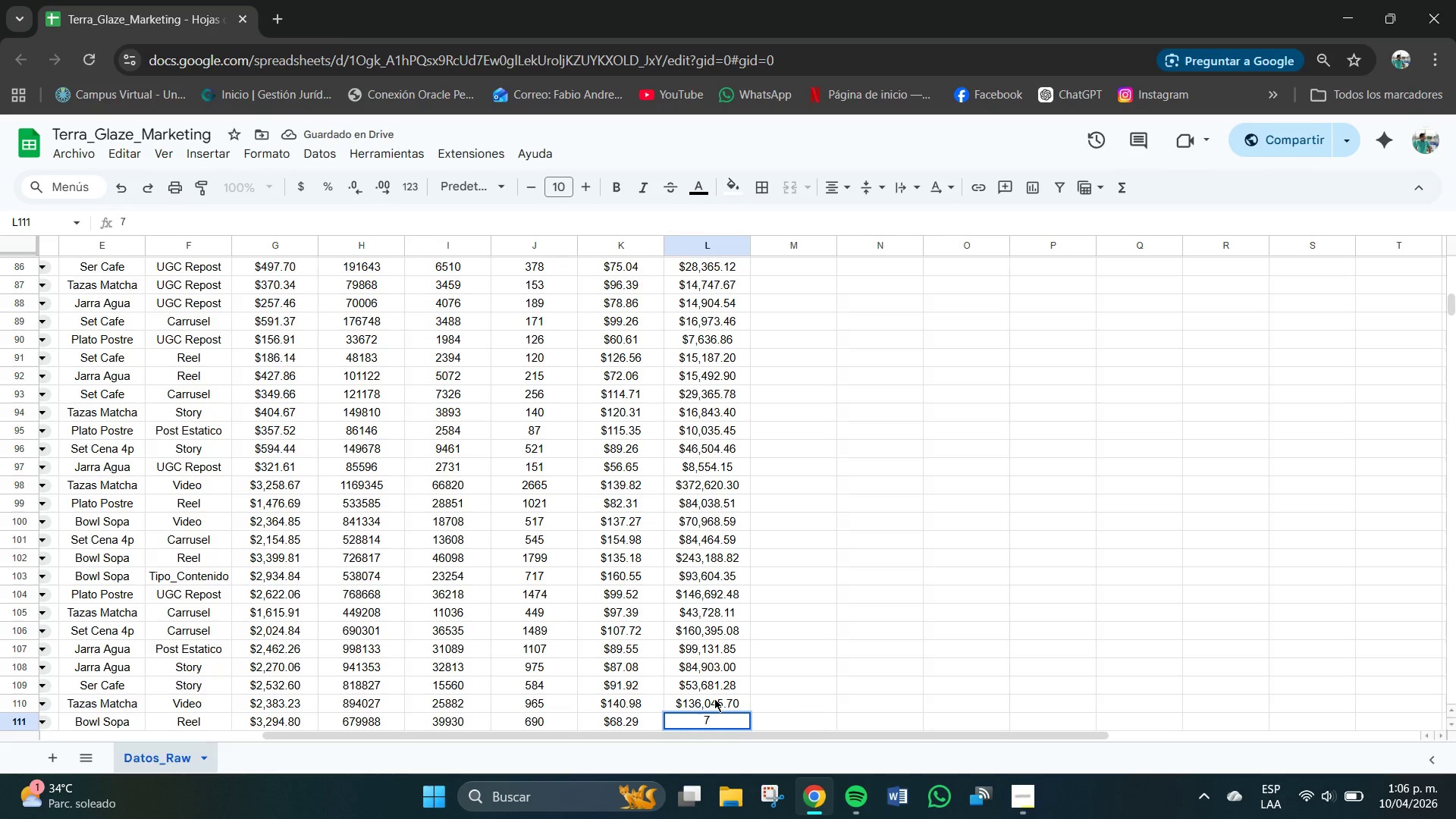 
key(Backspace)
 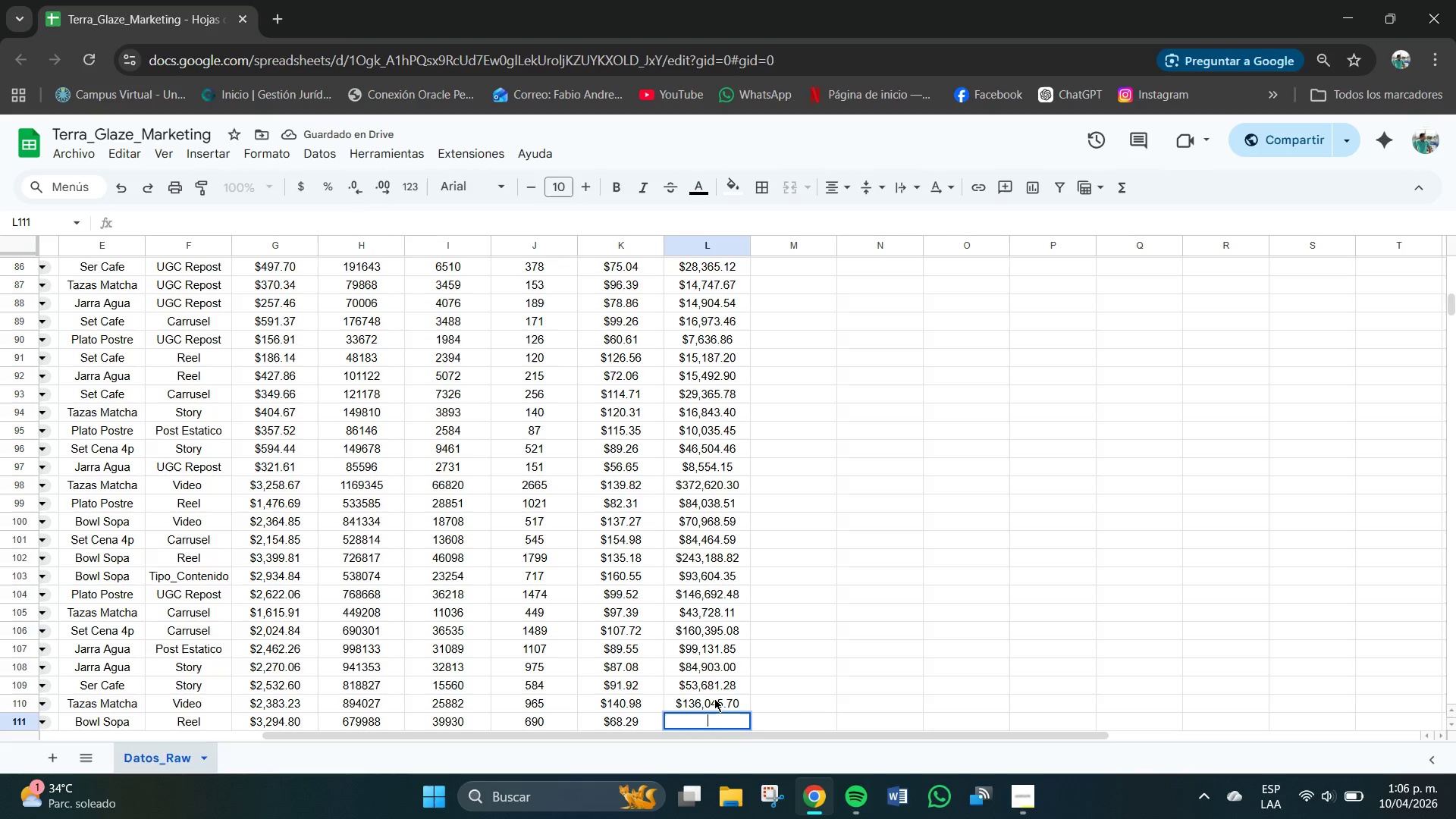 
key(Numpad4)
 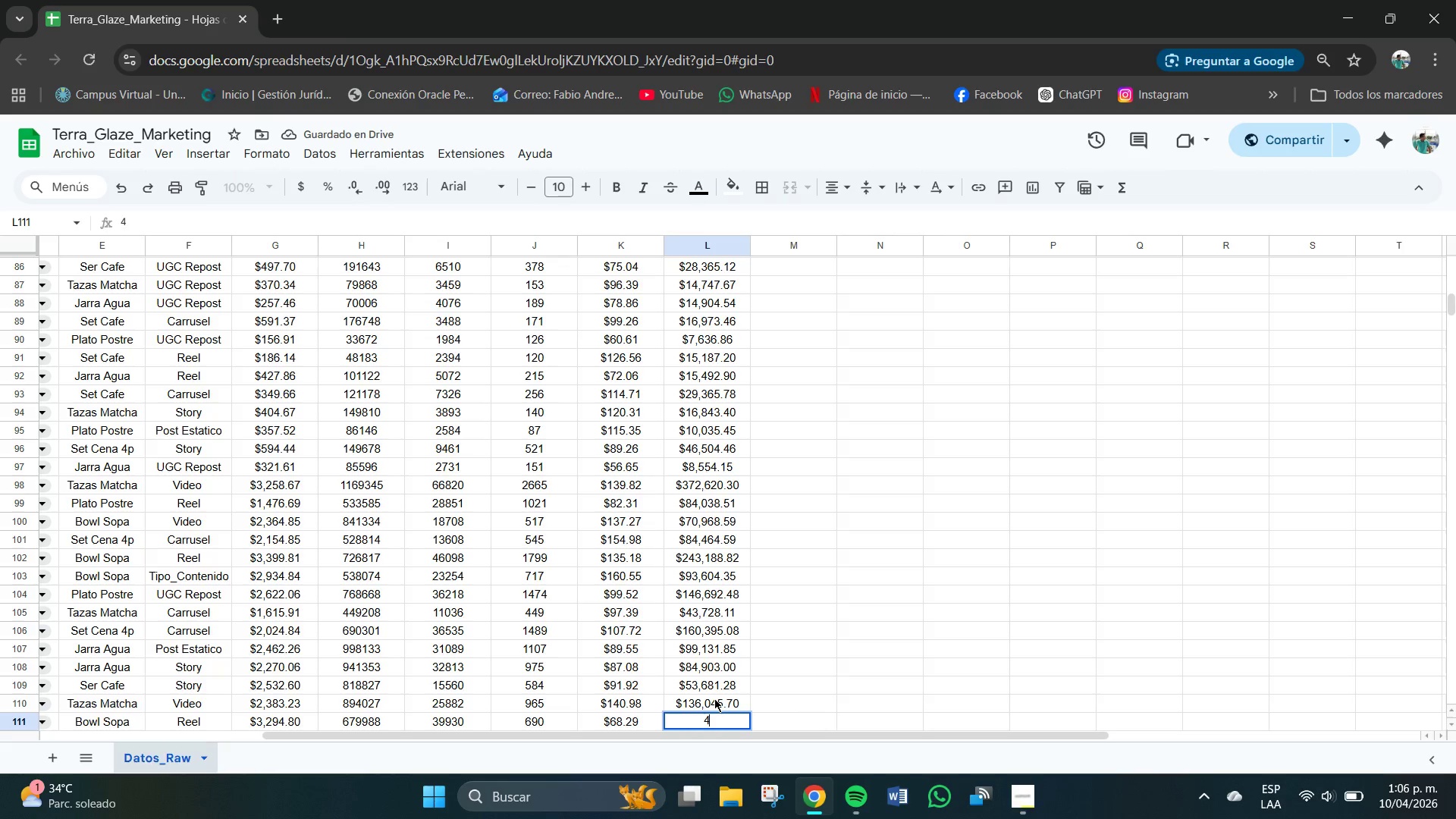 
key(Numpad7)
 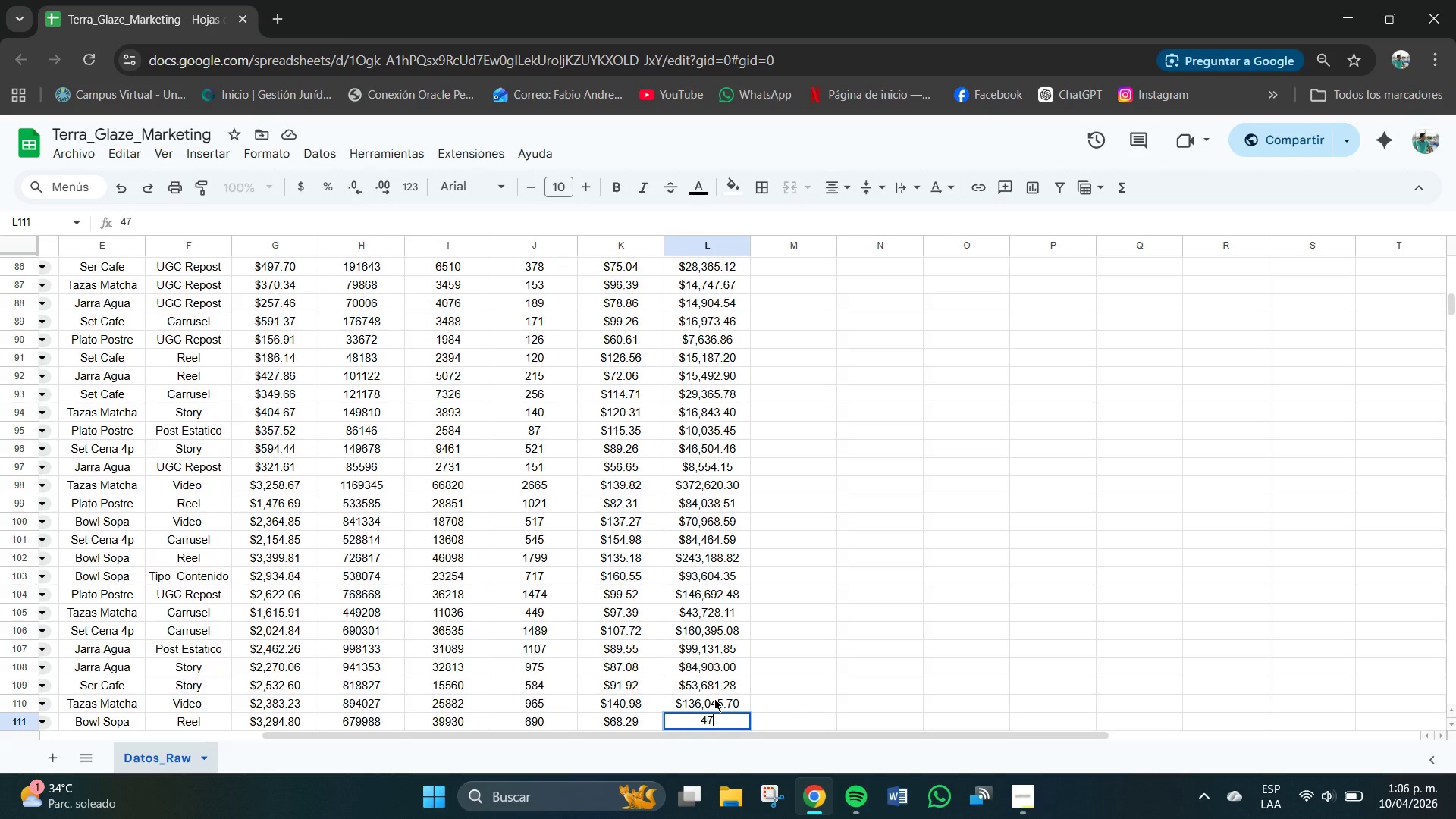 
key(Numpad1)
 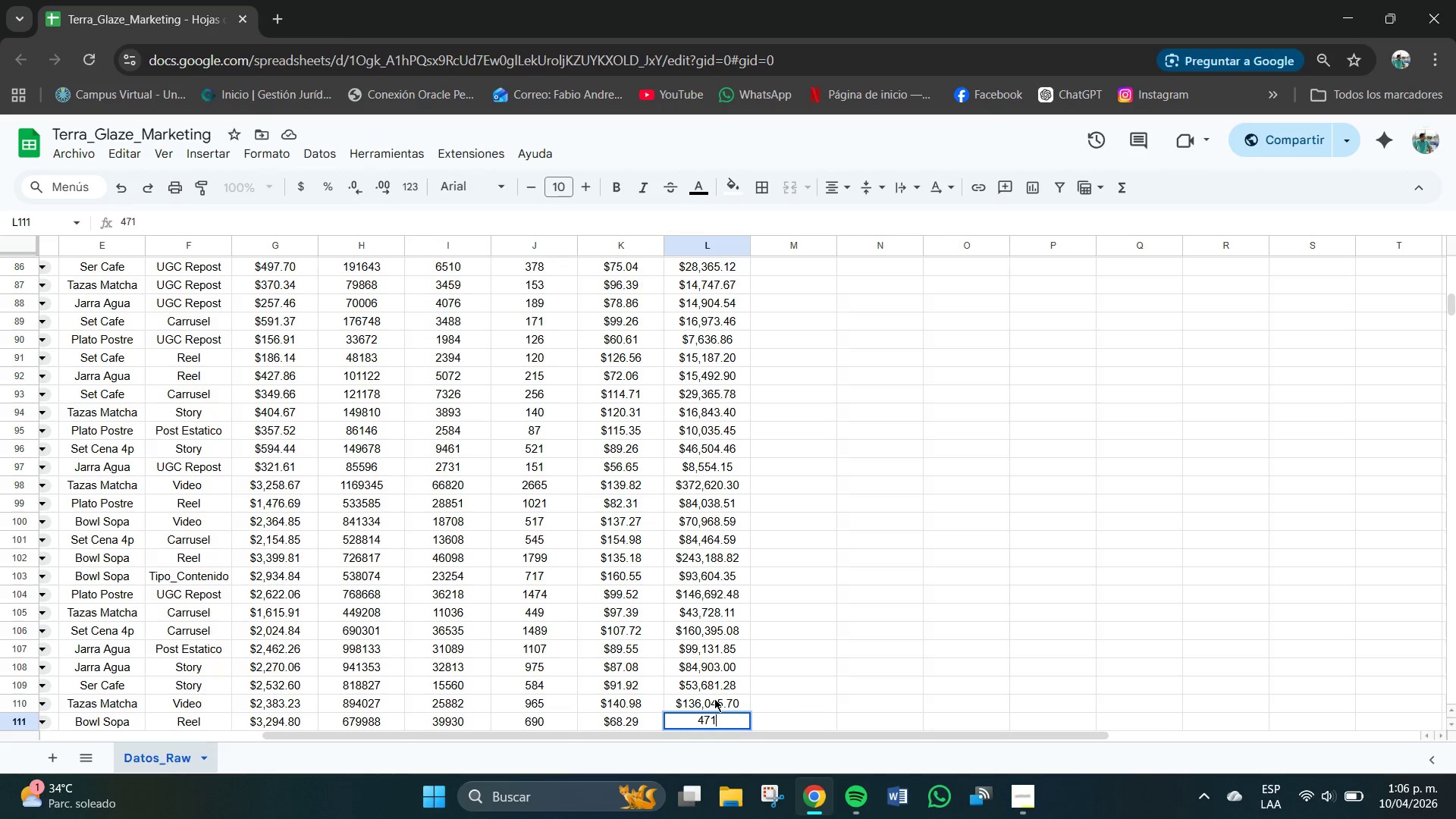 
key(Numpad2)
 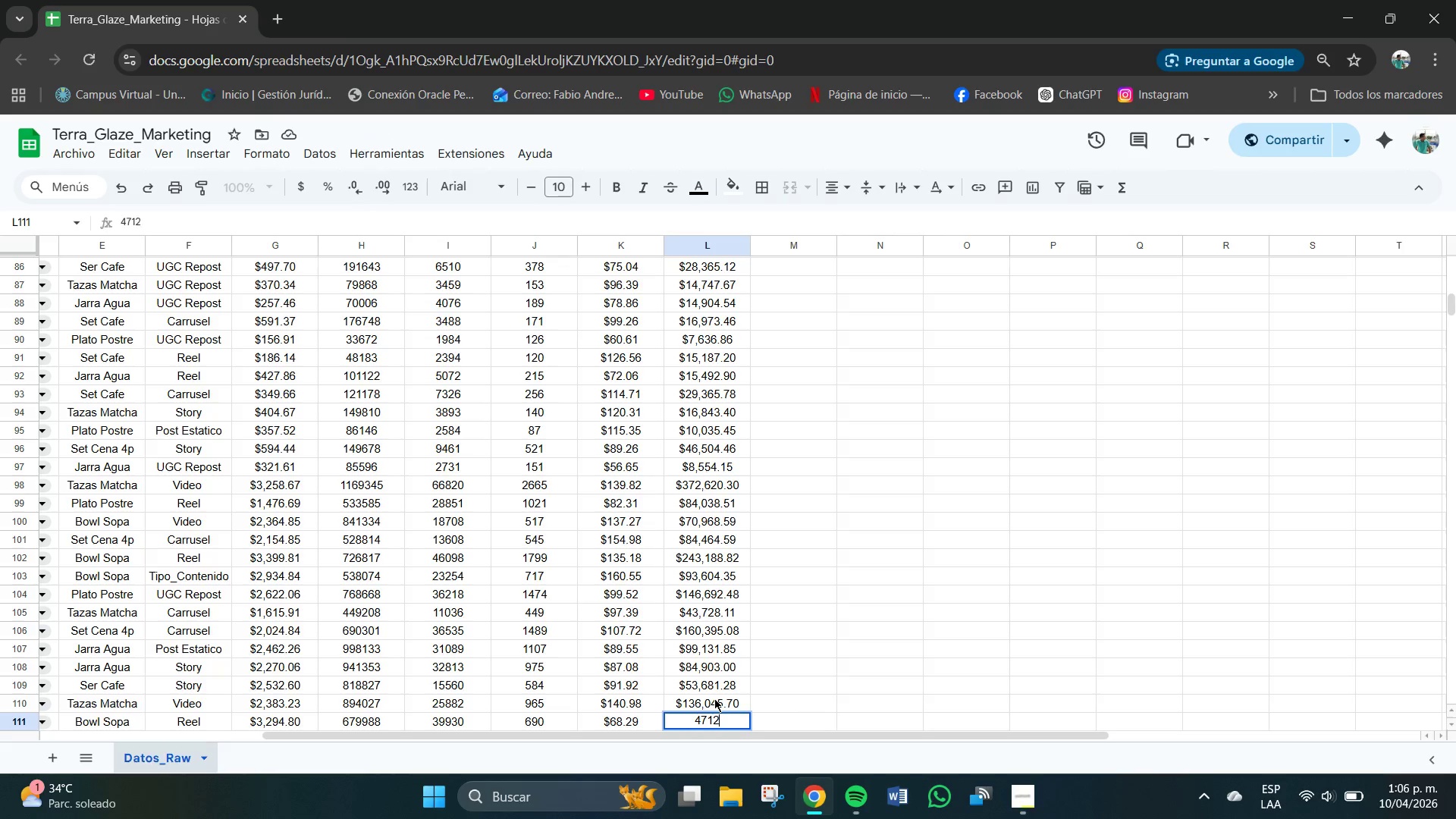 
key(Numpad0)
 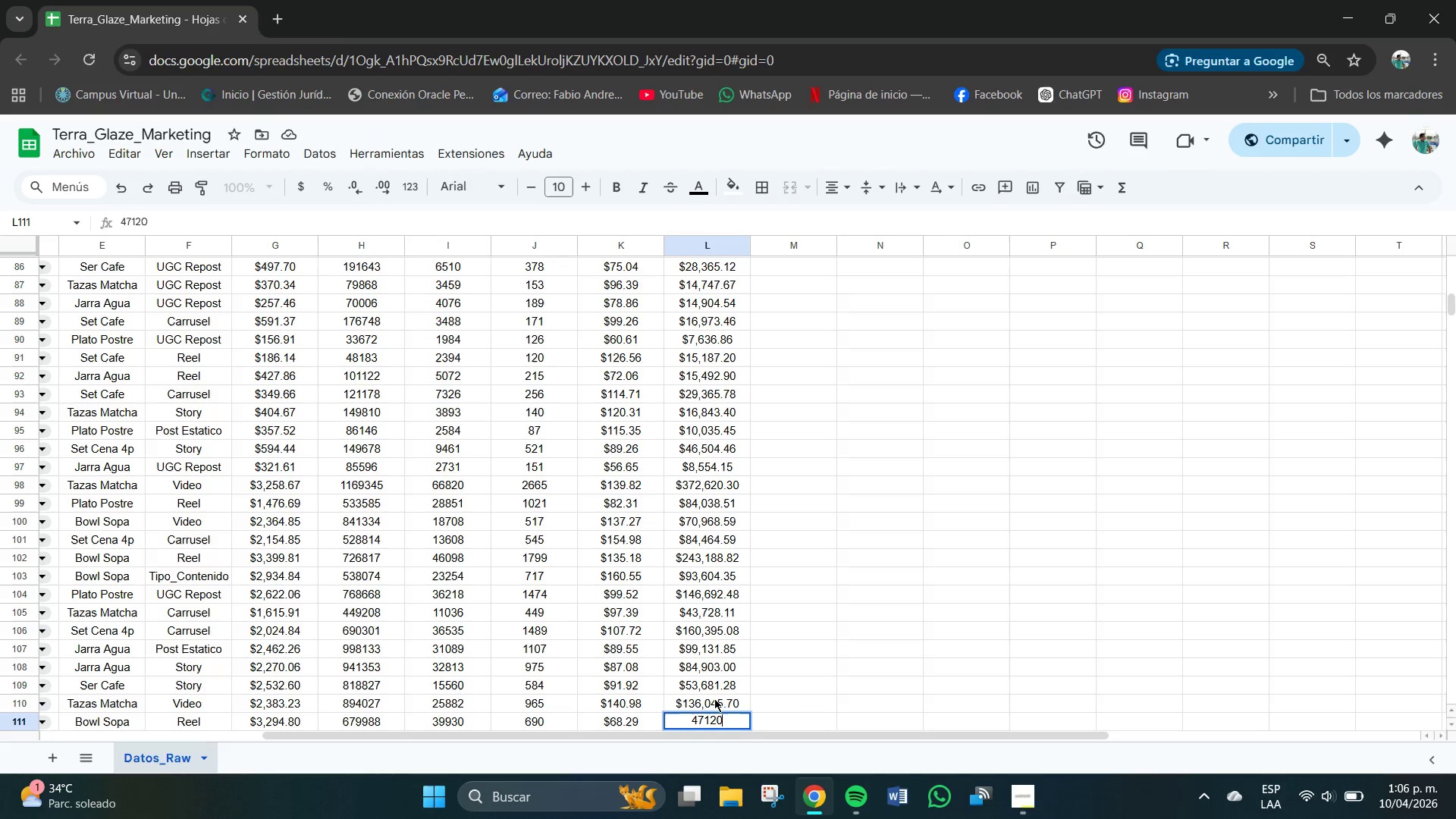 
key(NumpadDecimal)
 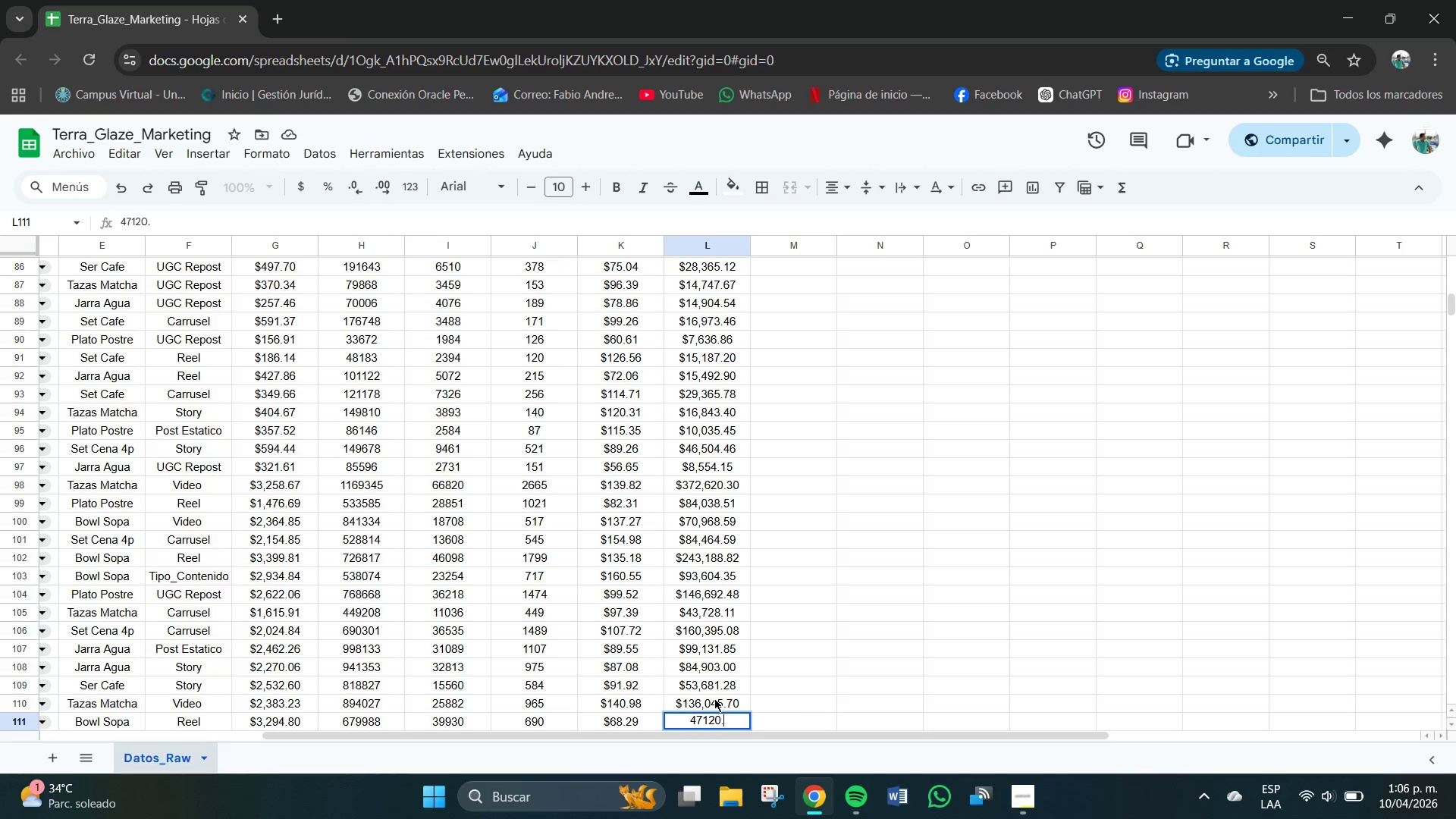 
key(Numpad1)
 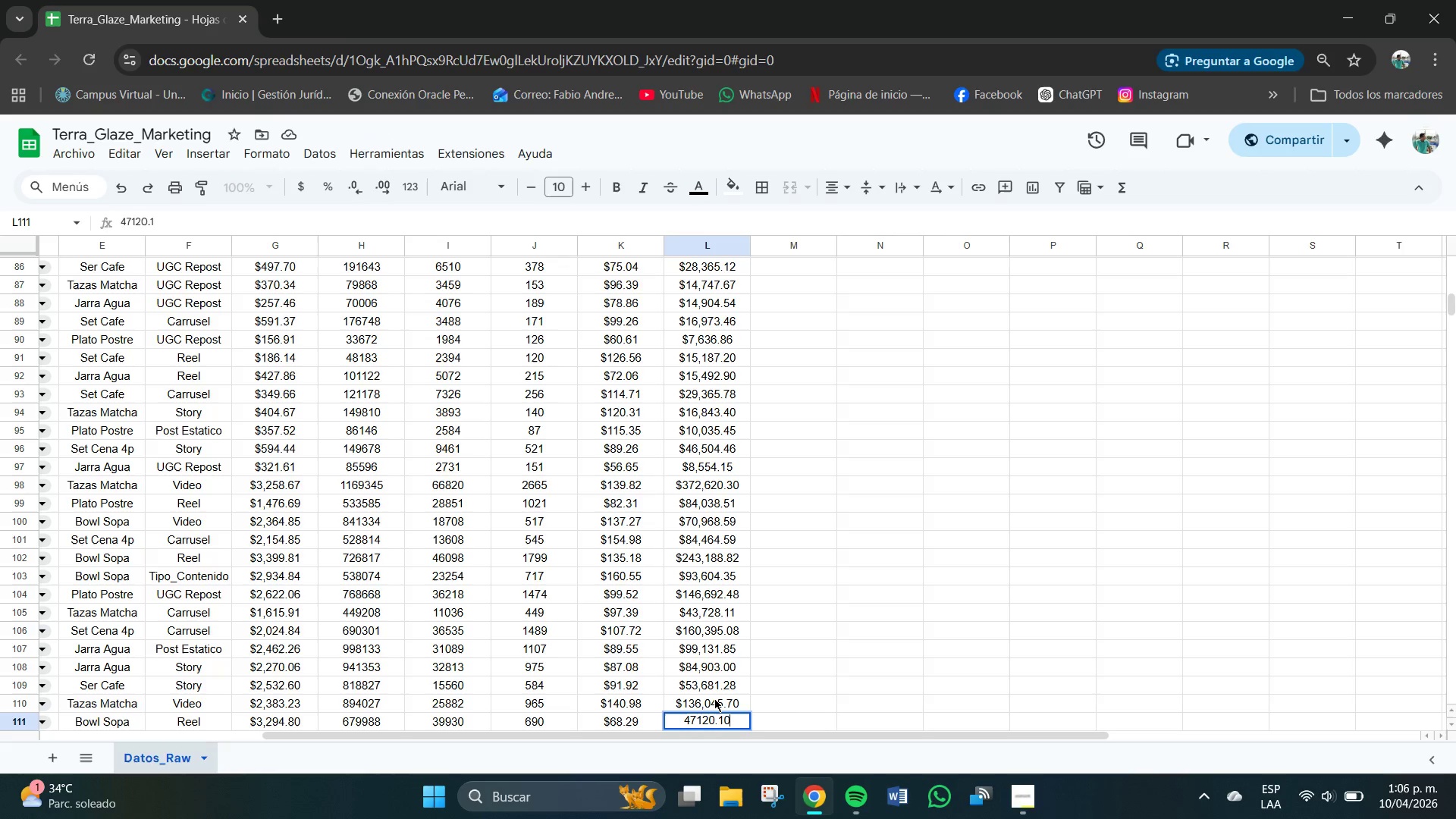 
key(Numpad0)
 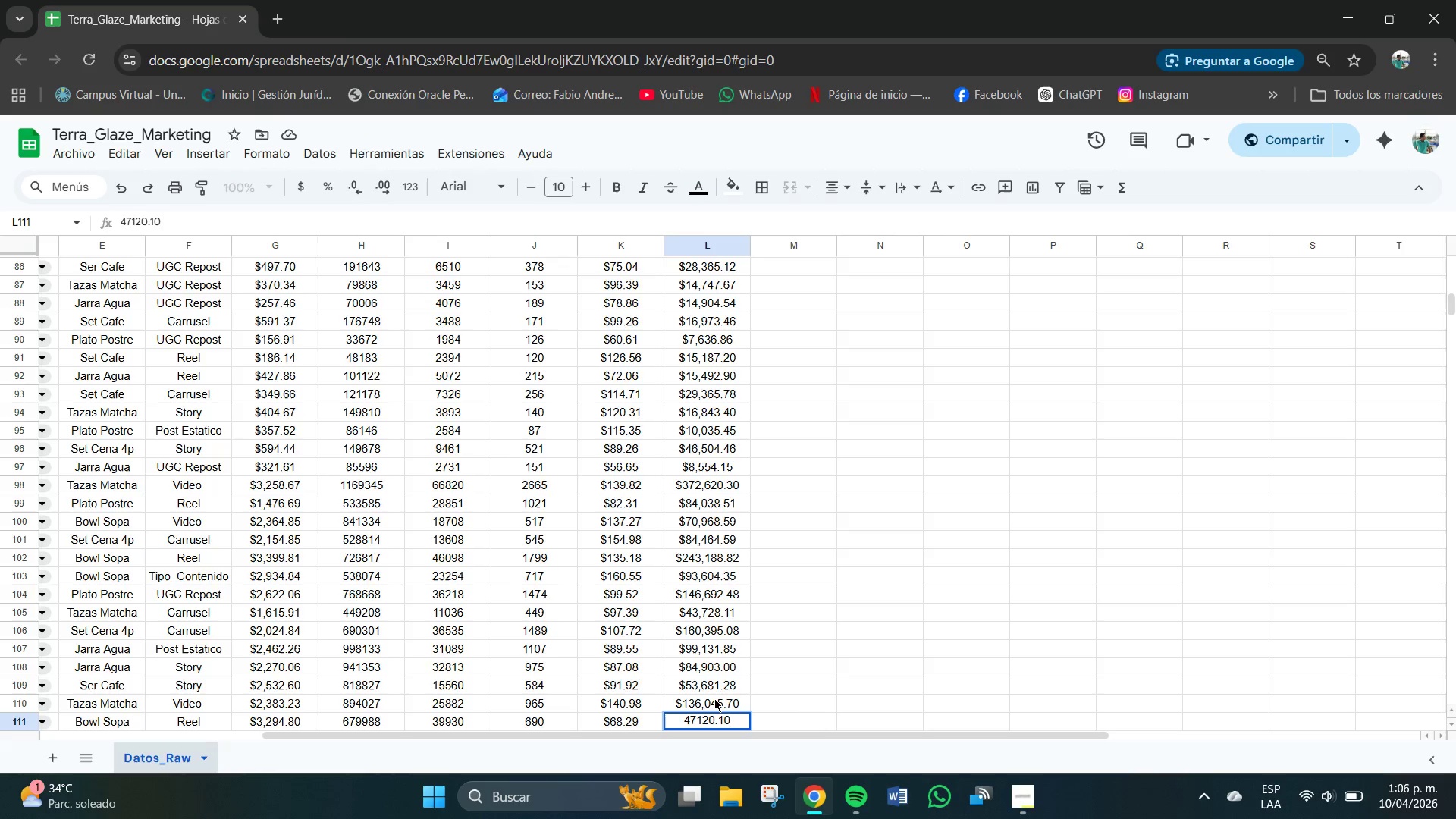 
key(NumpadEnter)
 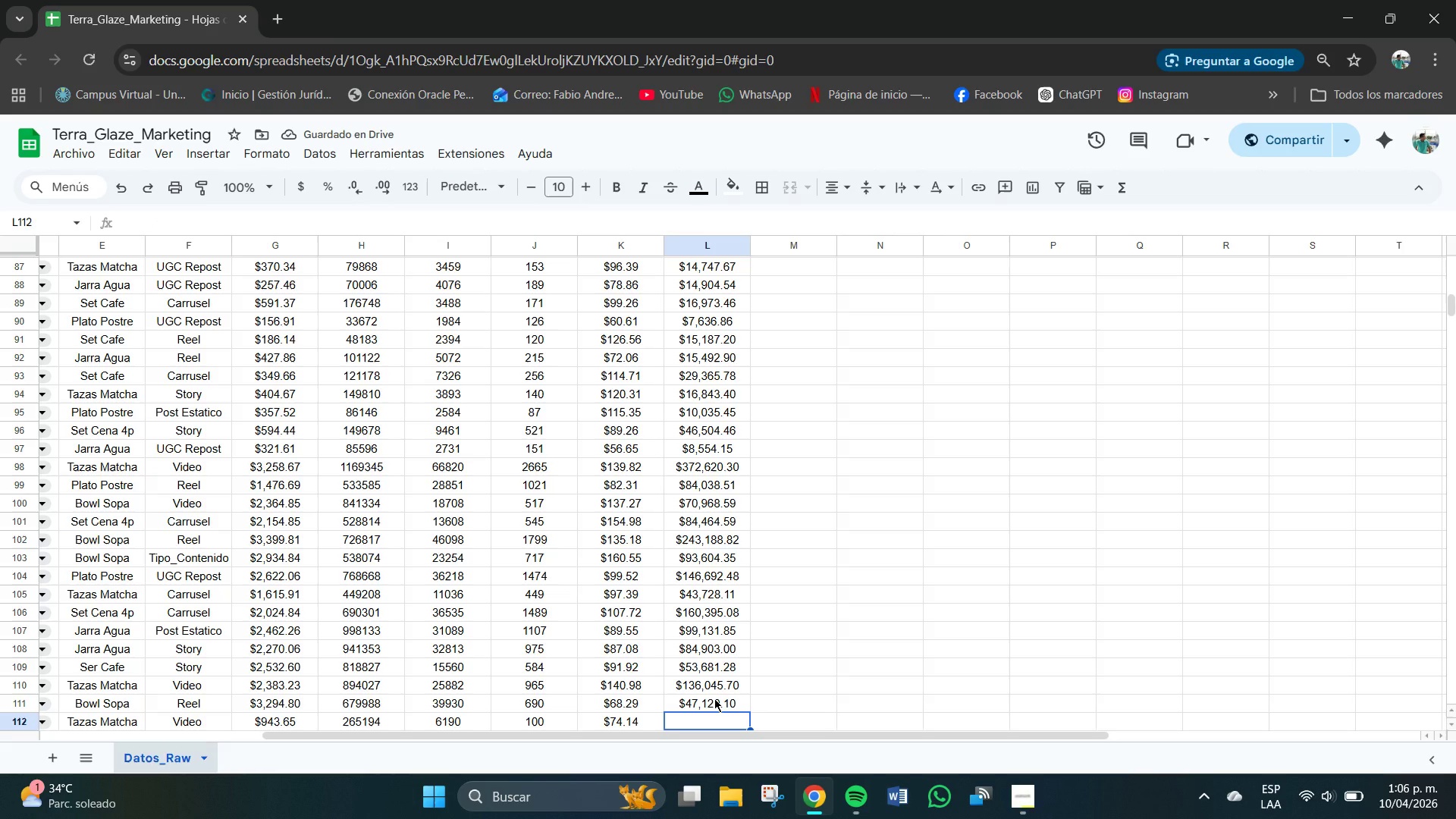 
key(Numpad7)
 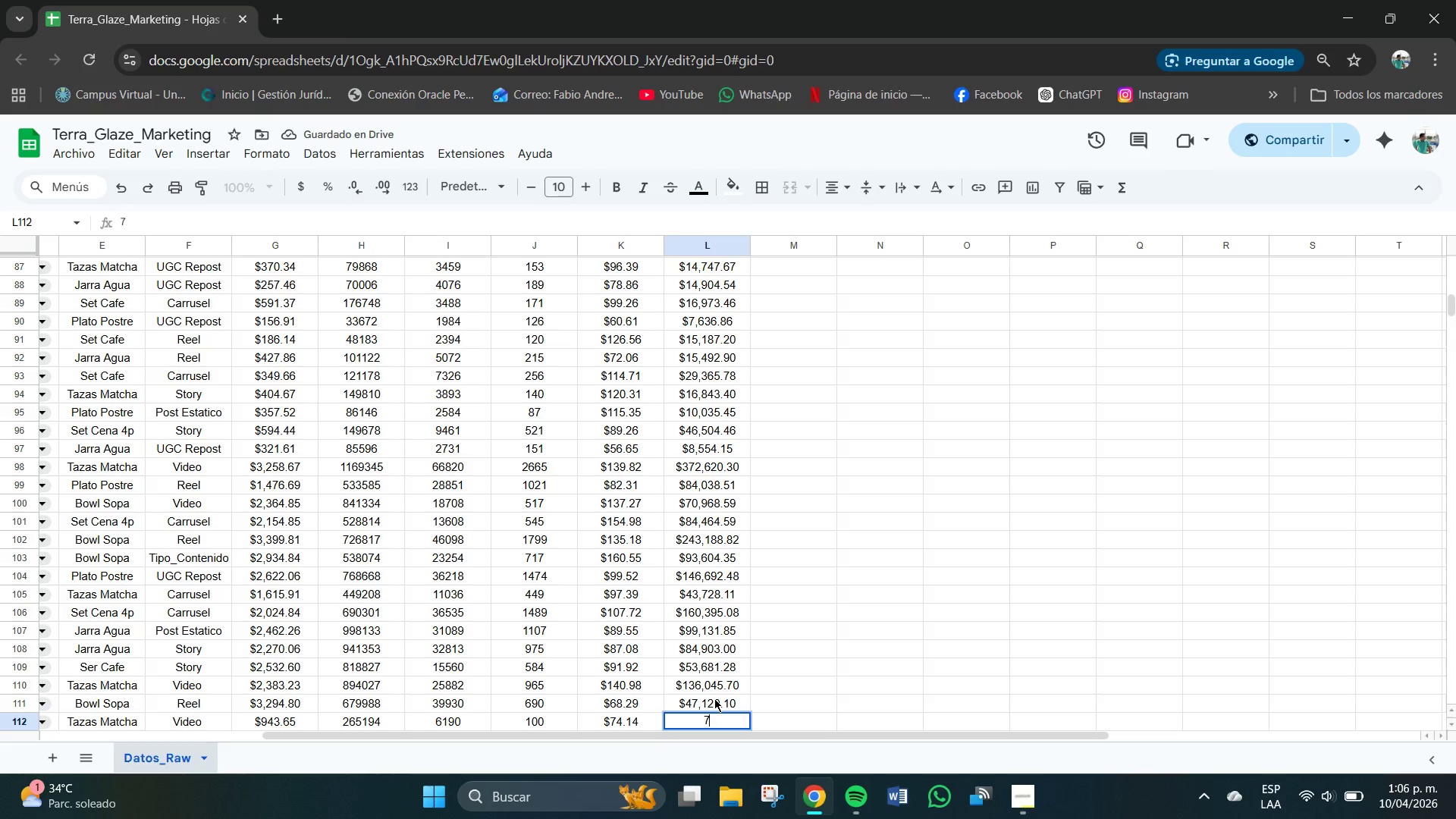 
key(Numpad4)
 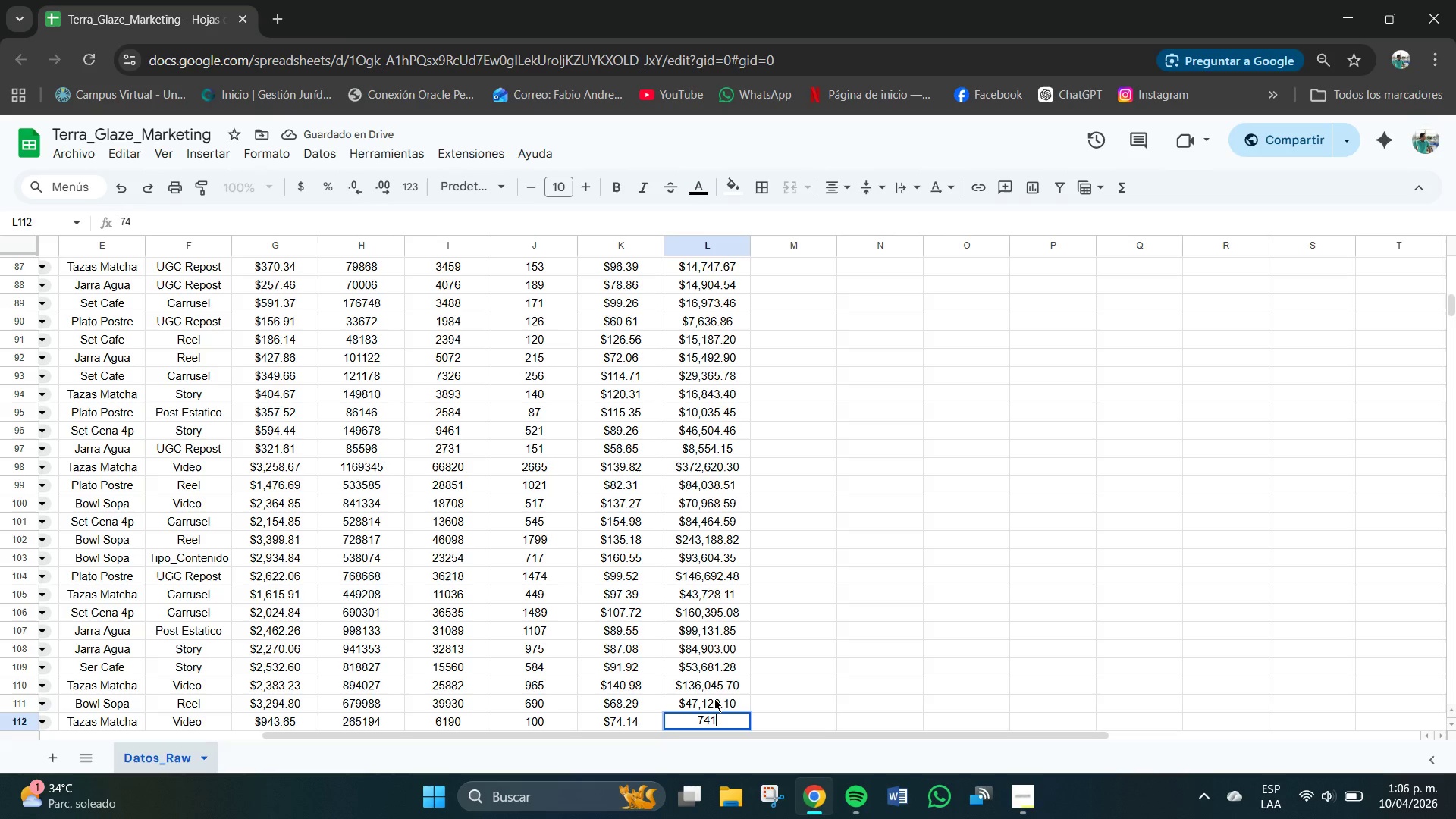 
key(Numpad1)
 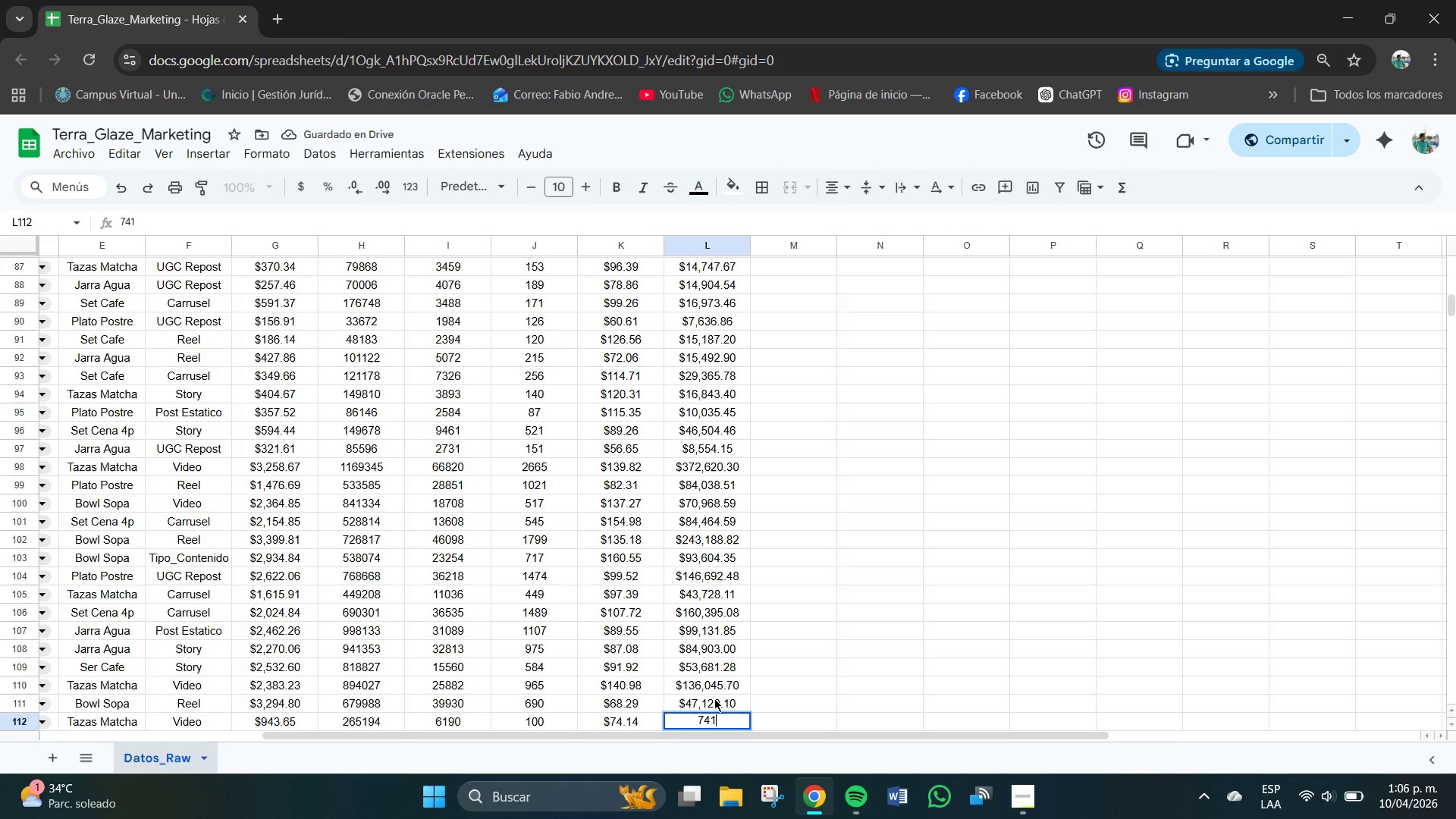 
key(Numpad4)
 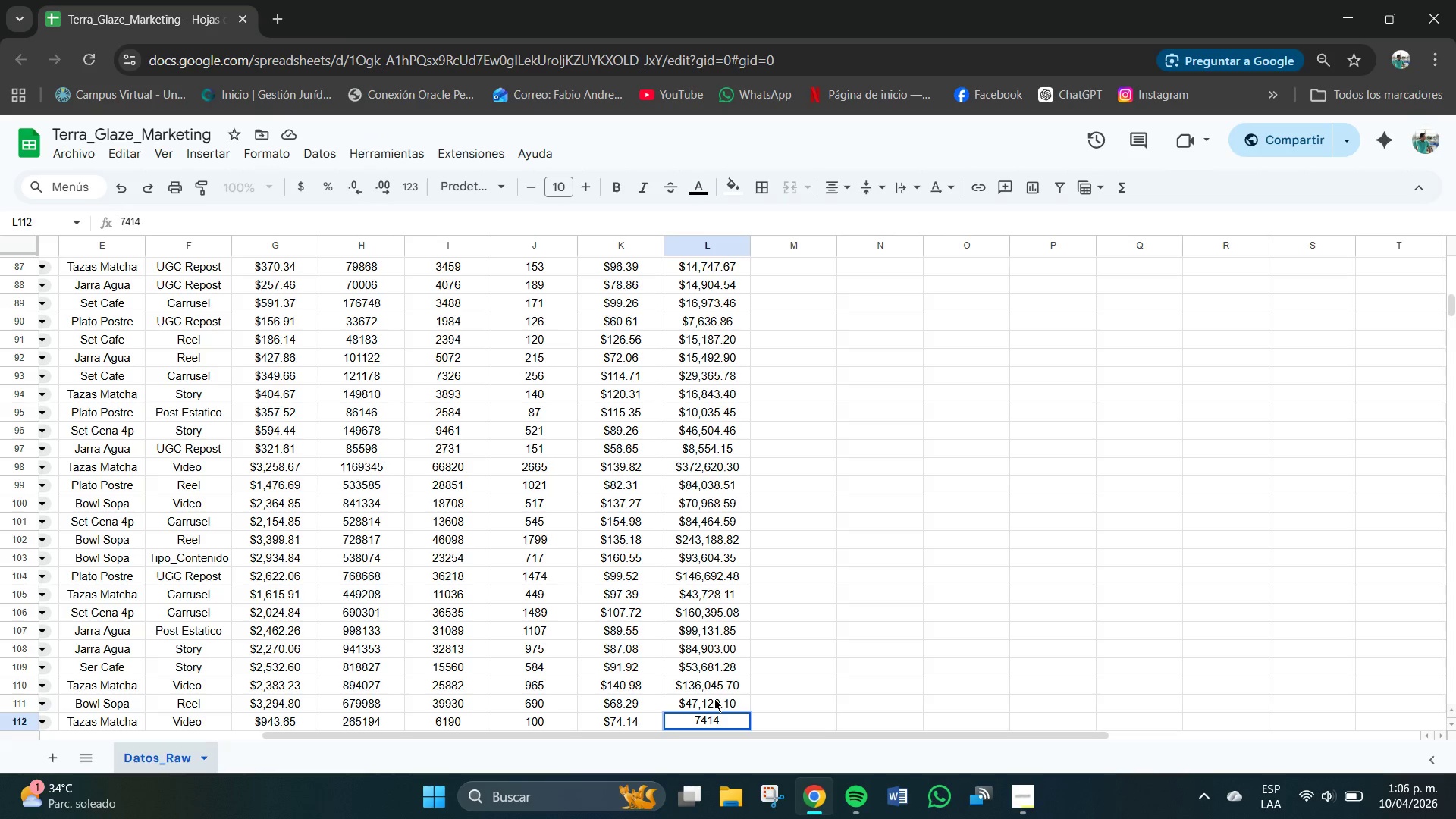 
key(NumpadDecimal)
 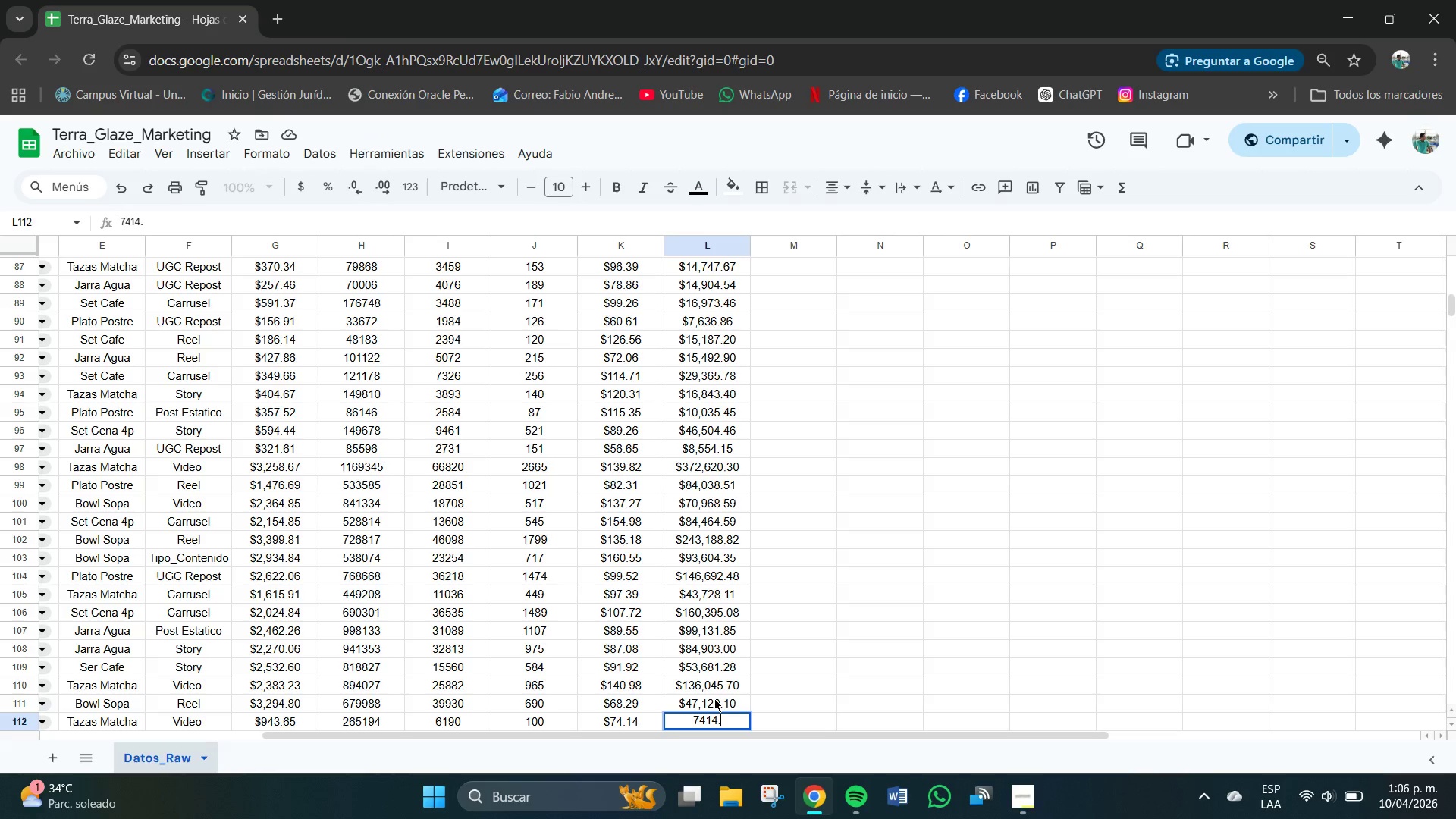 
key(Numpad0)
 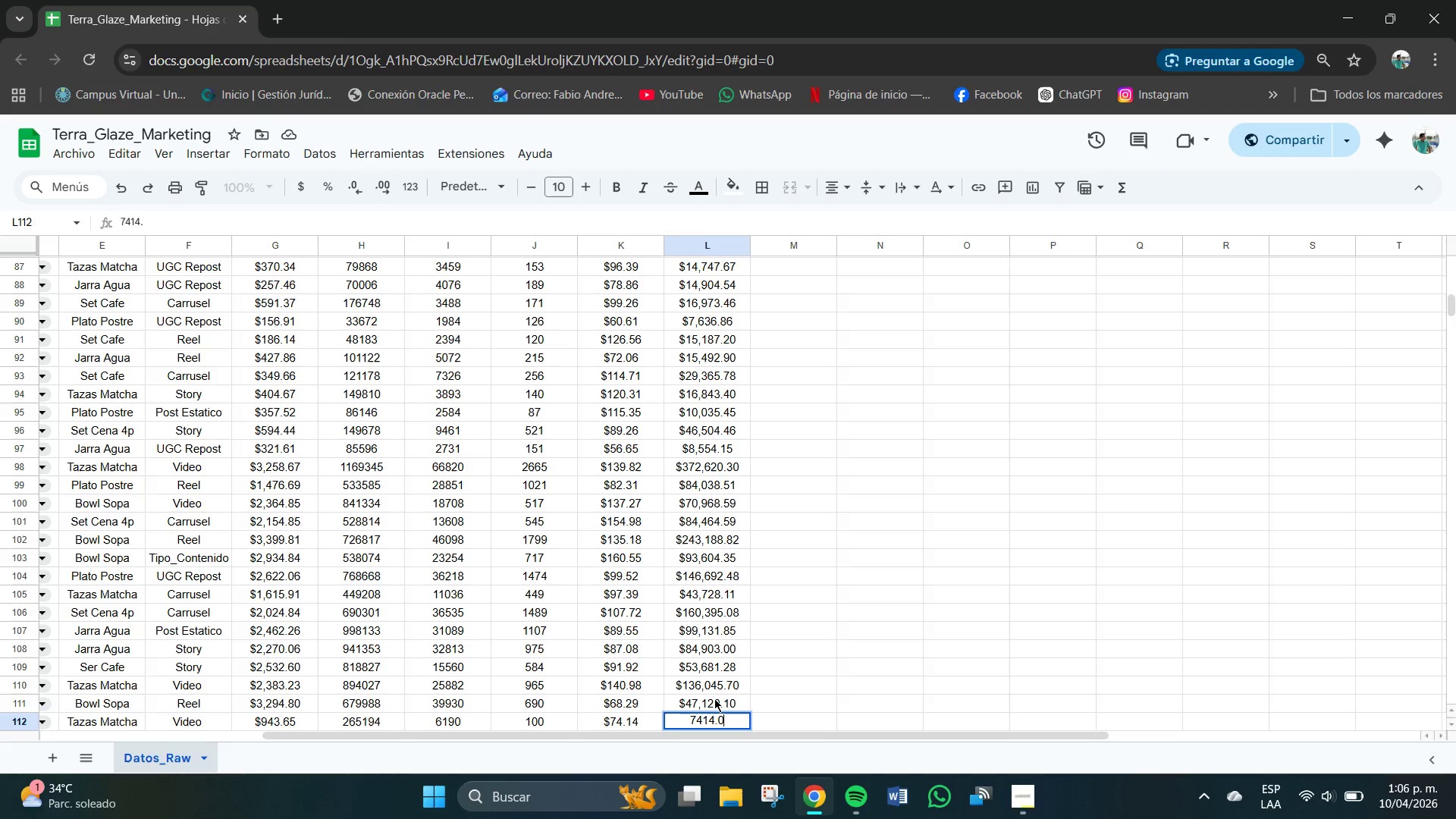 
key(Numpad0)
 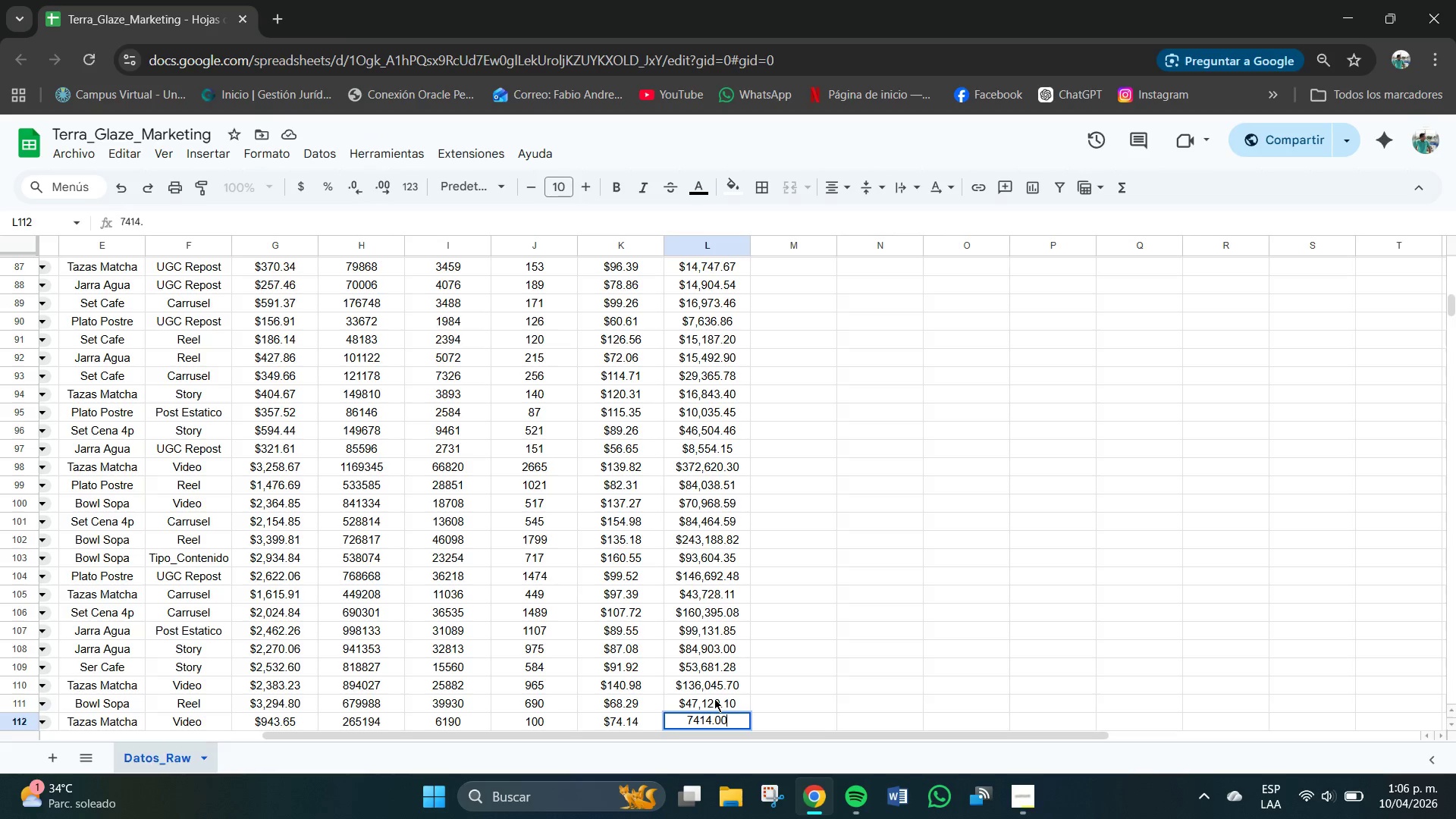 
key(NumpadEnter)
 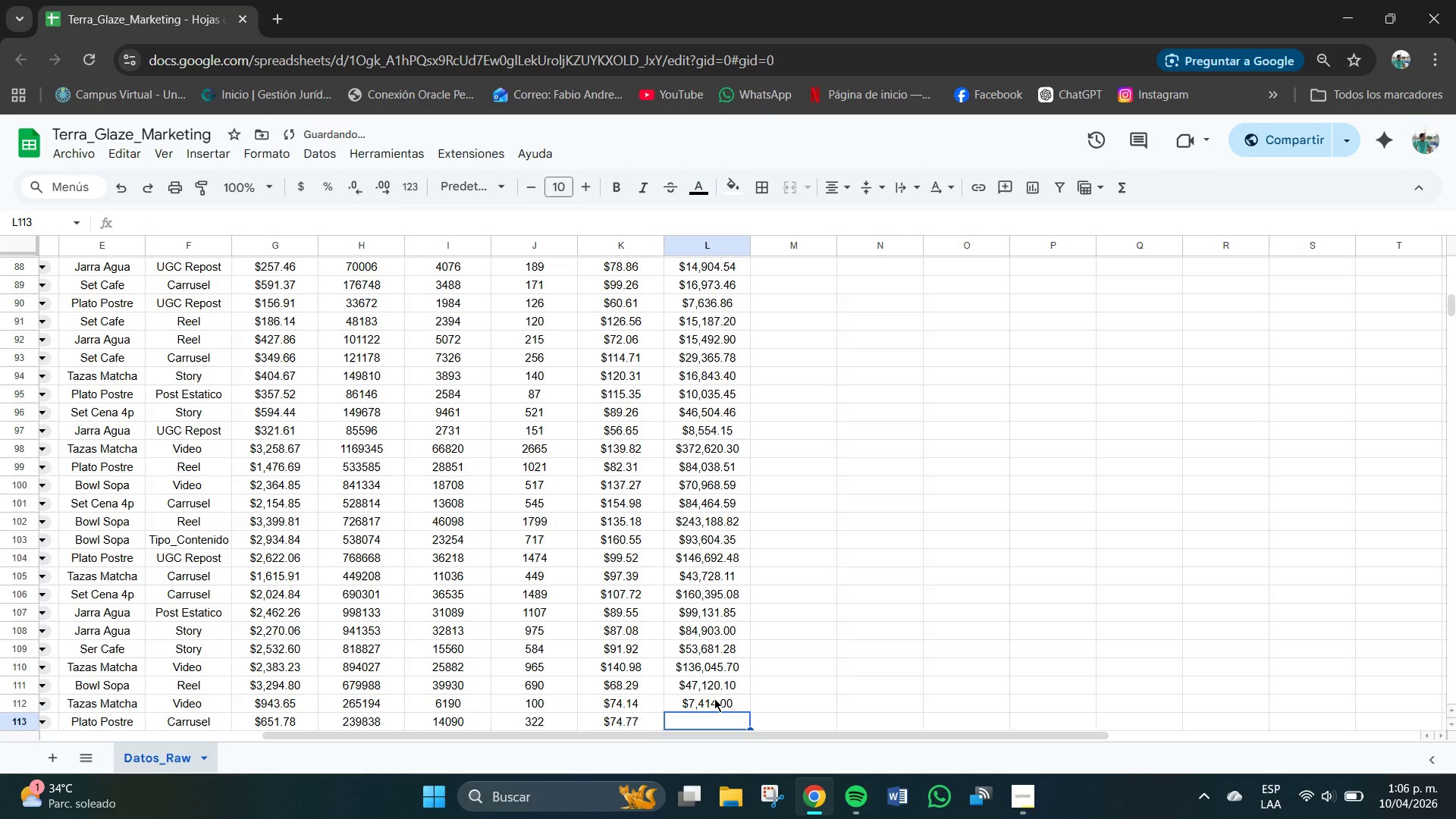 
key(Numpad2)
 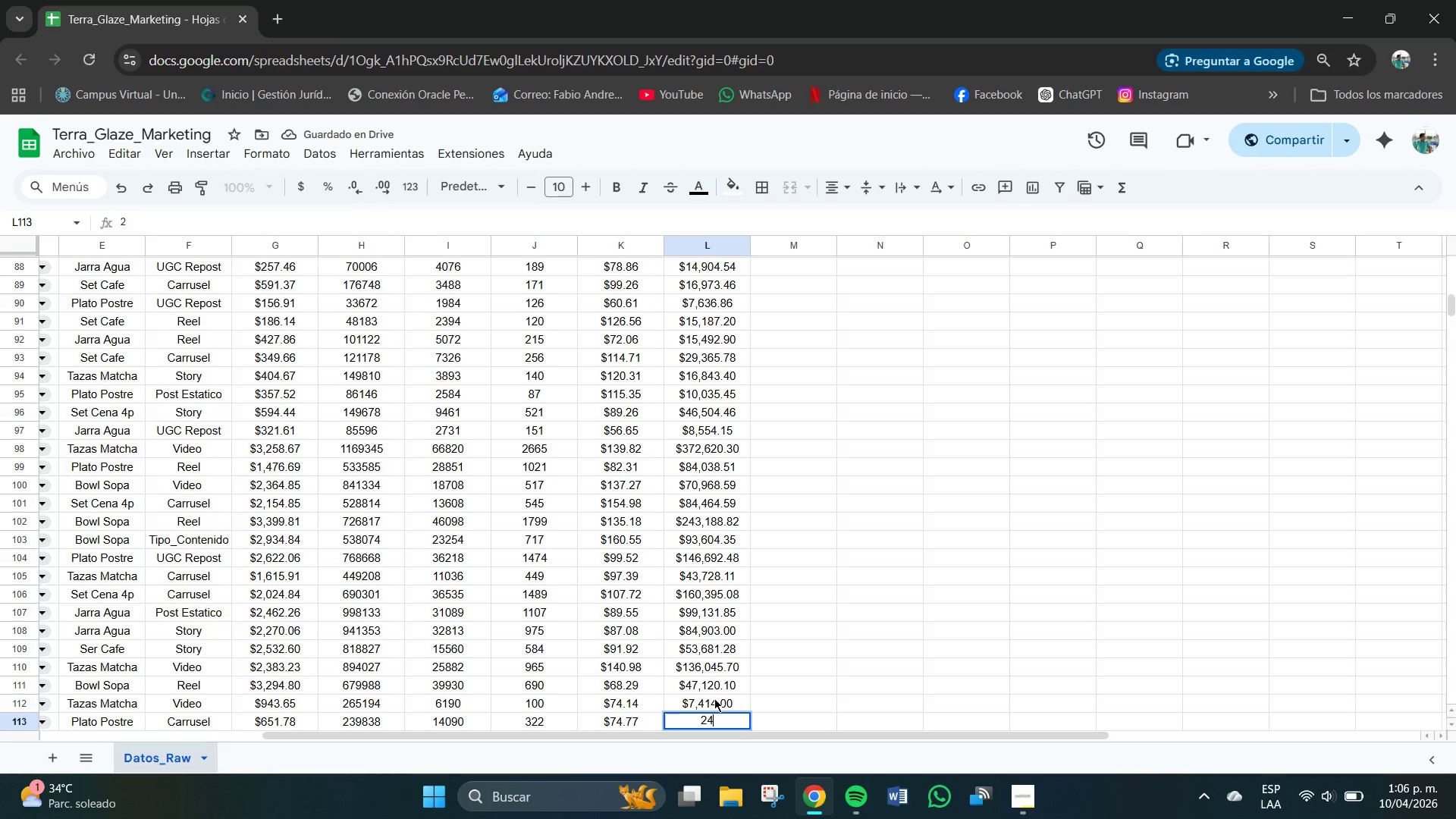 
key(Numpad4)
 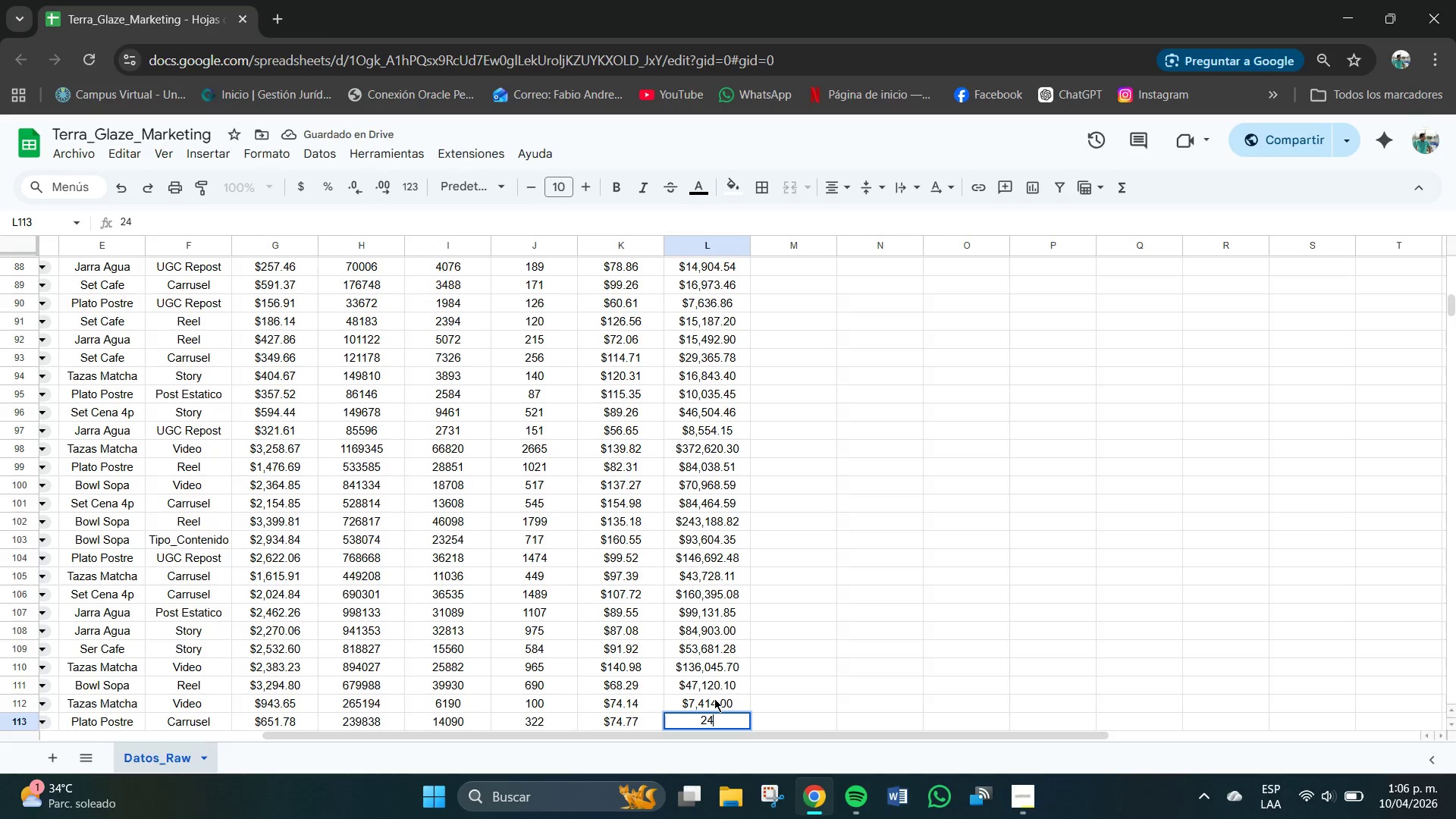 
key(Numpad0)
 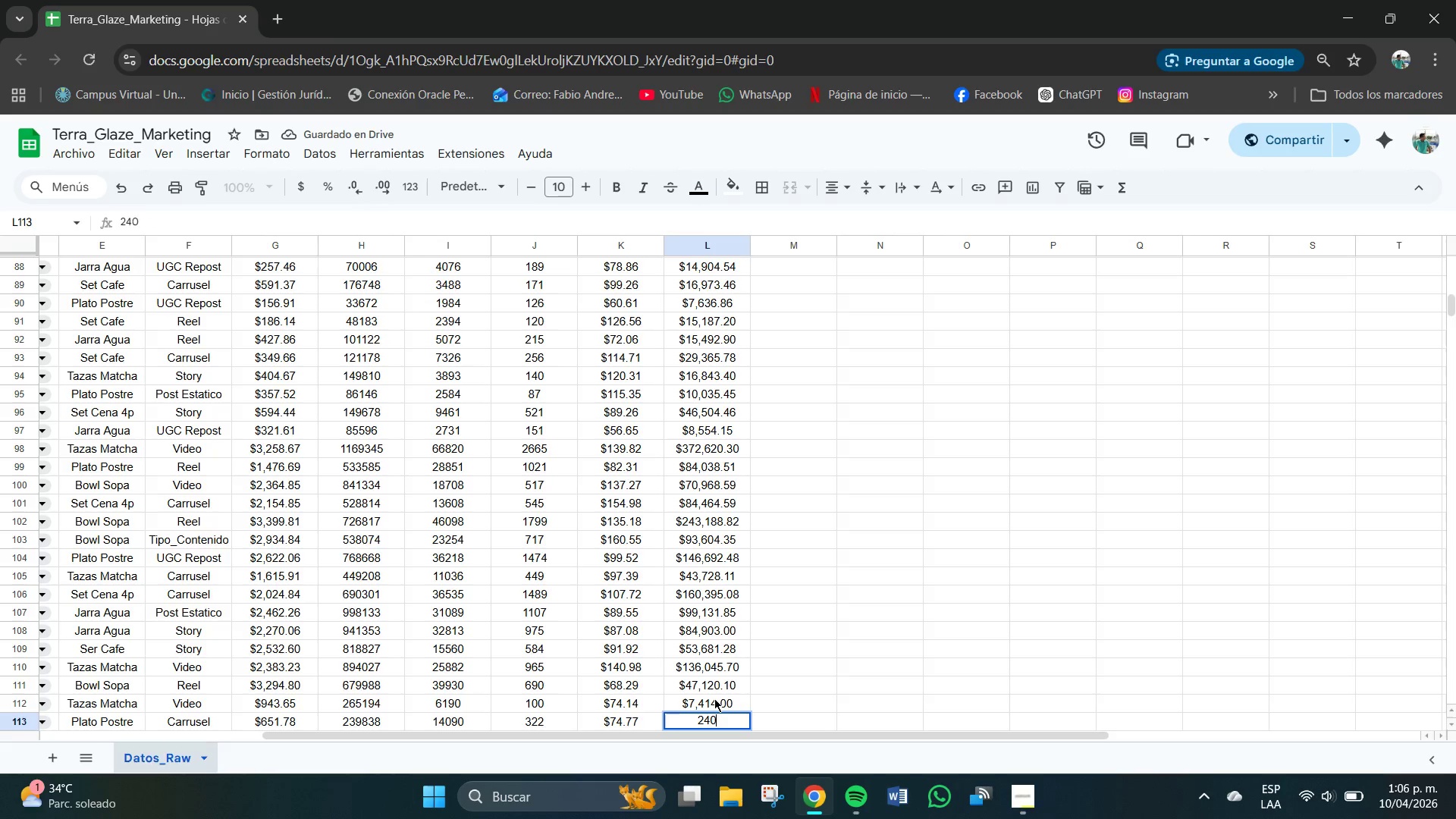 
key(Numpad7)
 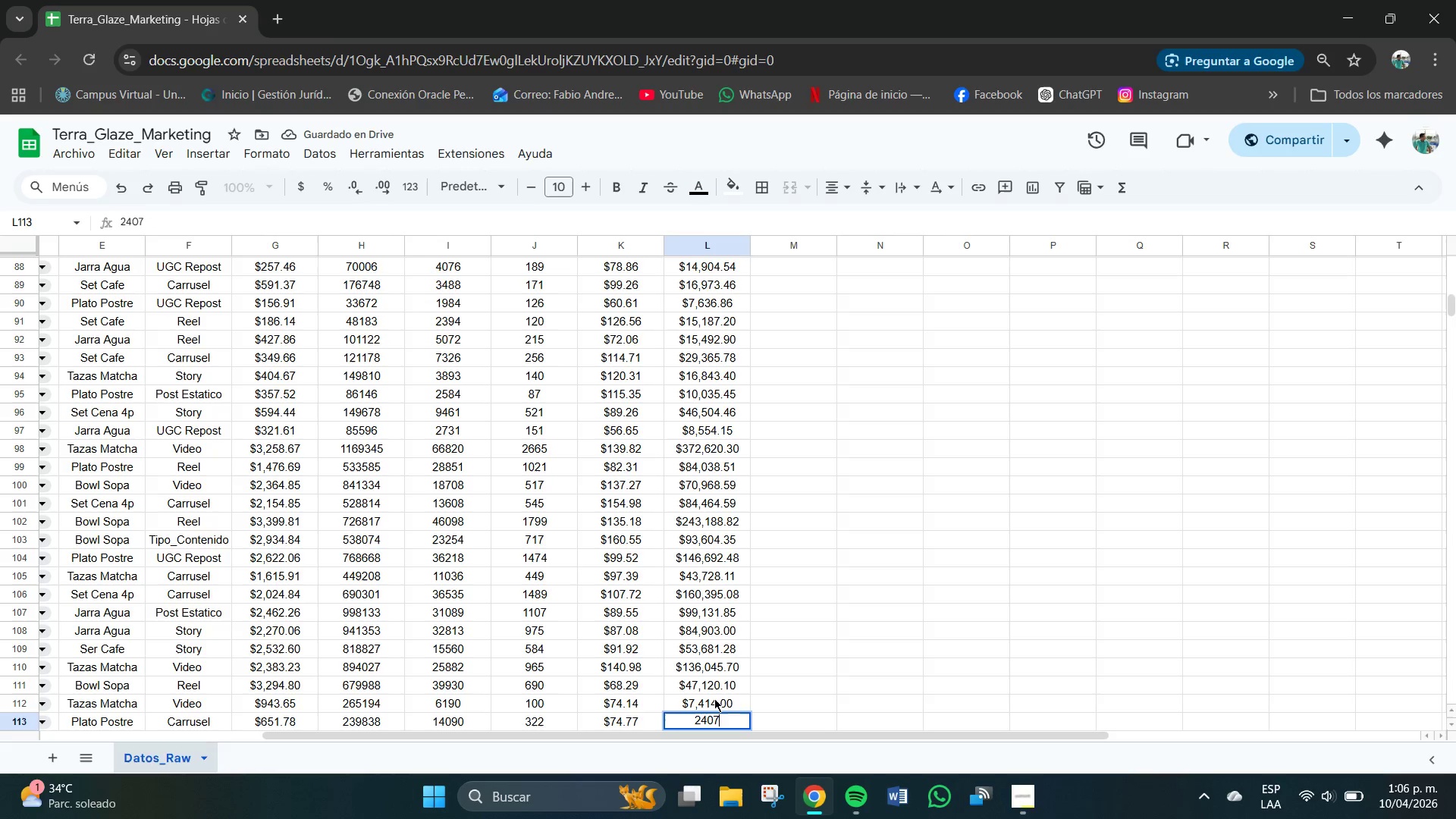 
key(Numpad5)
 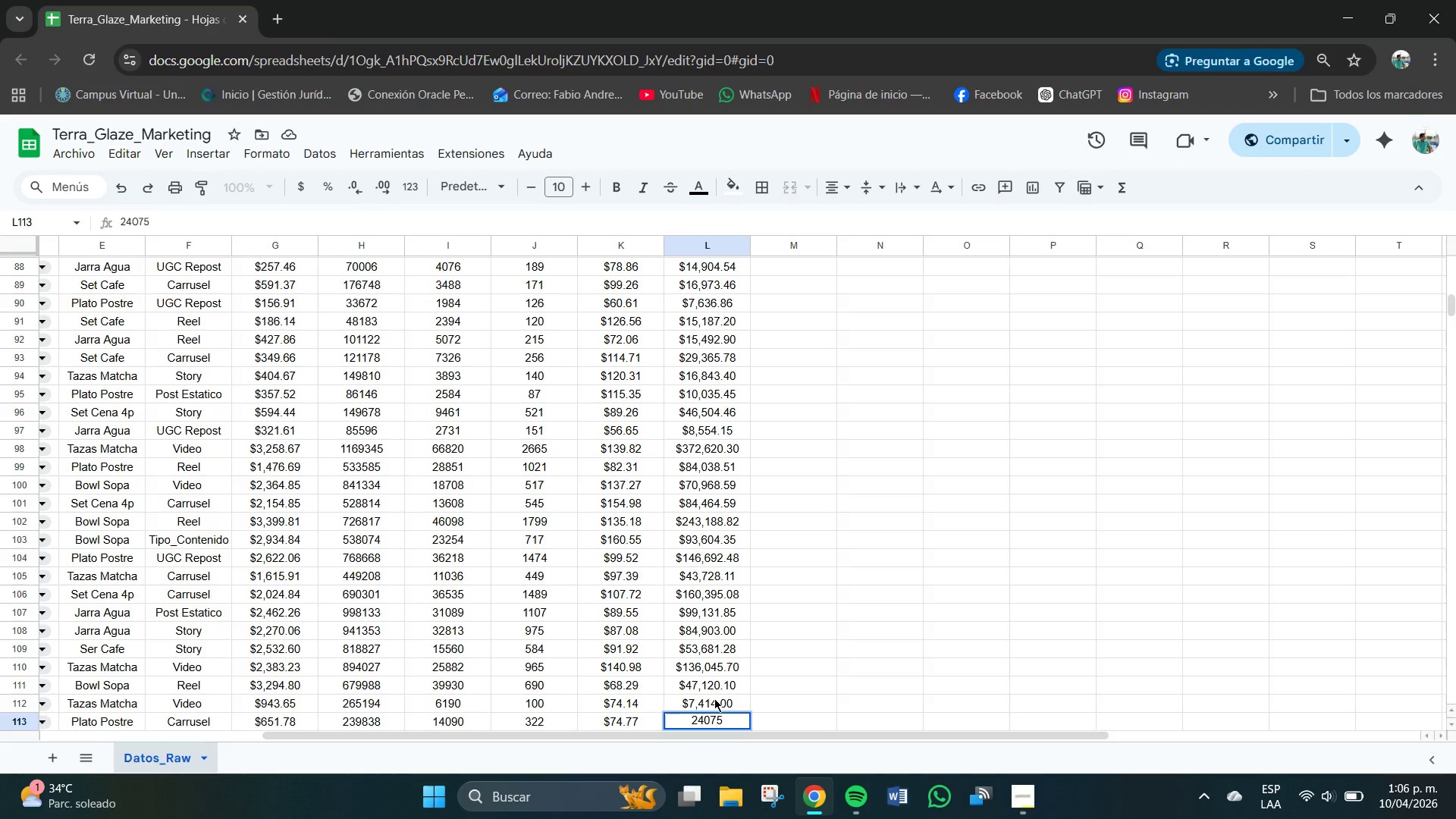 
key(NumpadDecimal)
 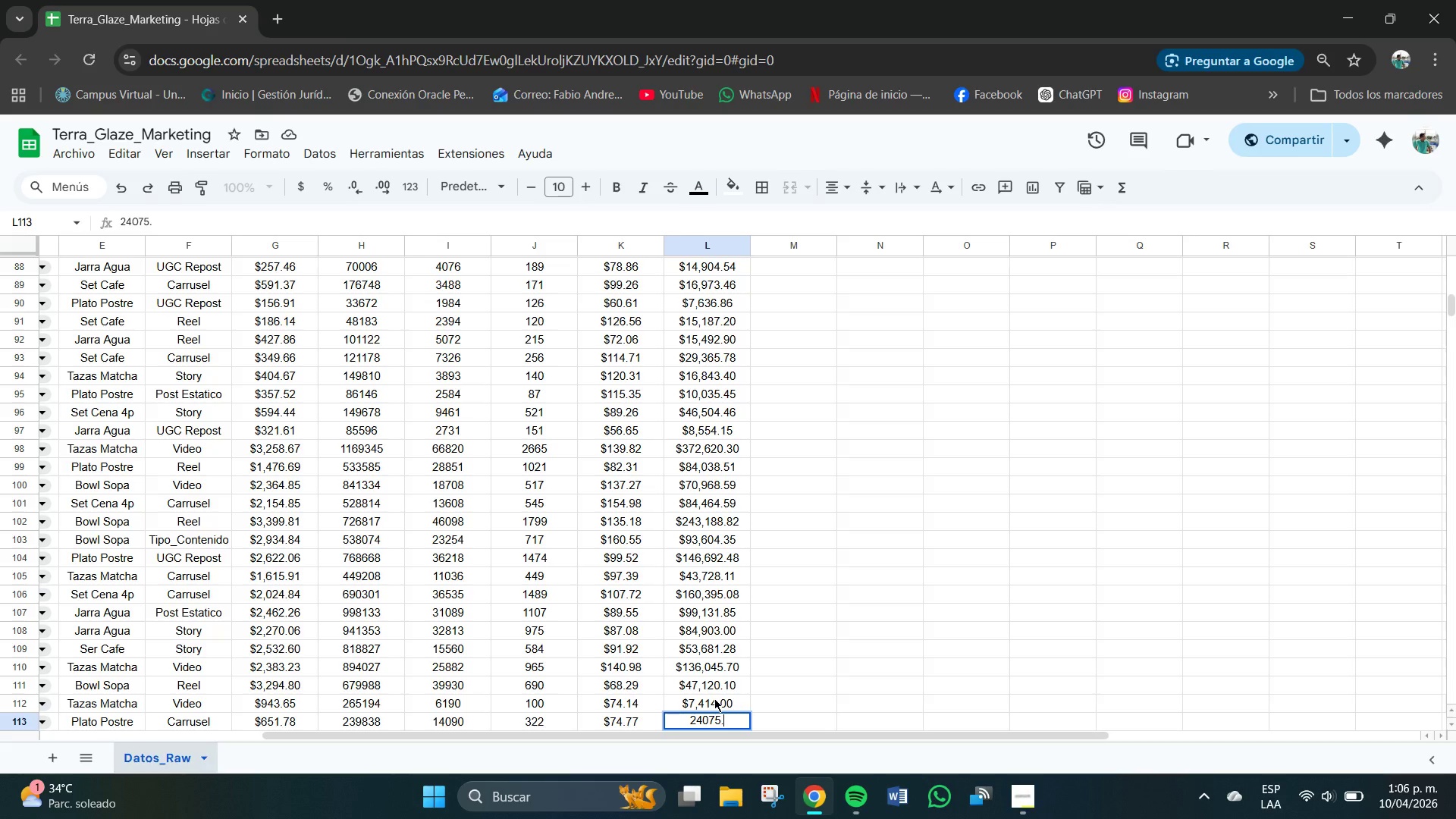 
key(Numpad9)
 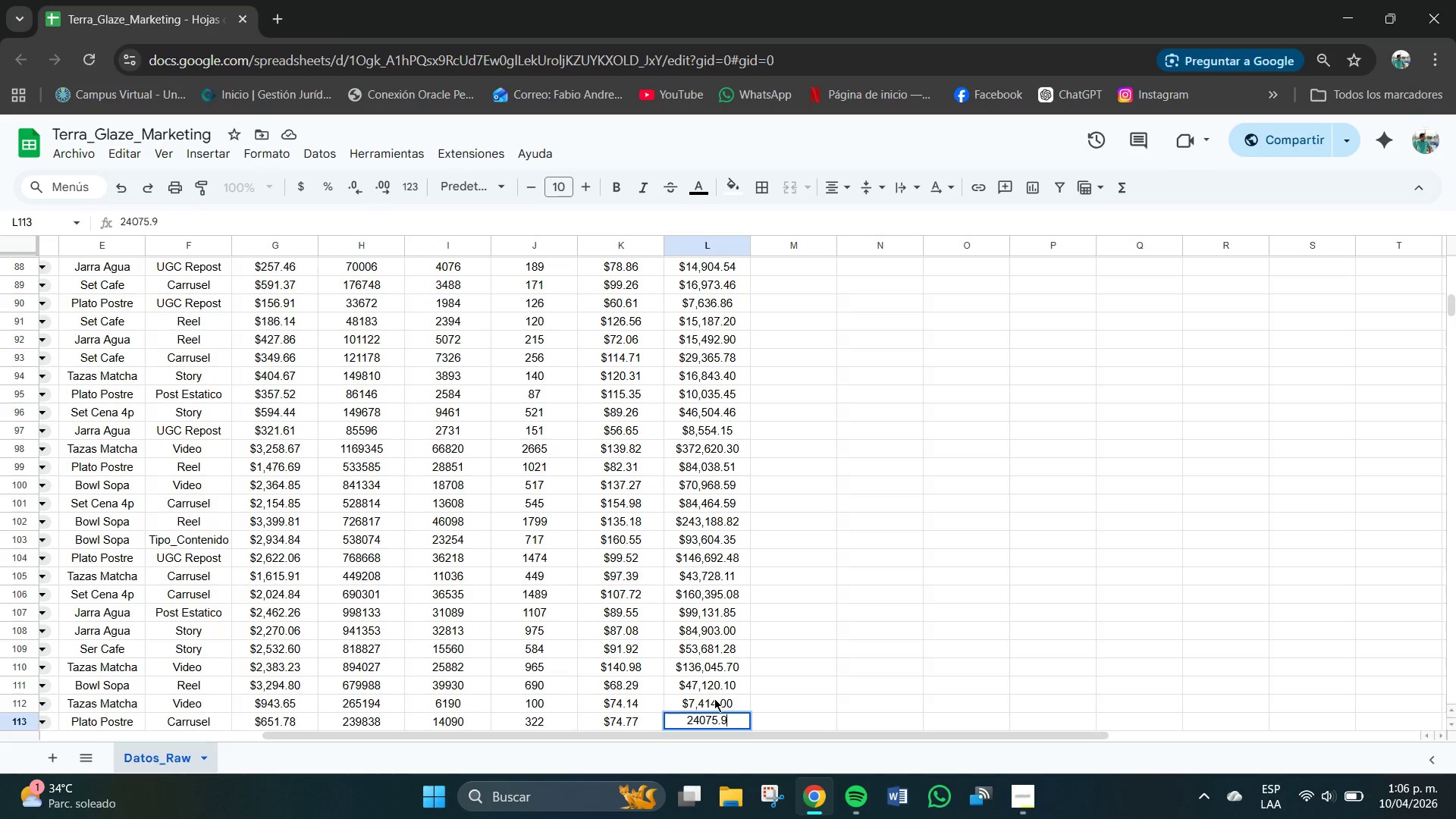 
key(NumpadEnter)
 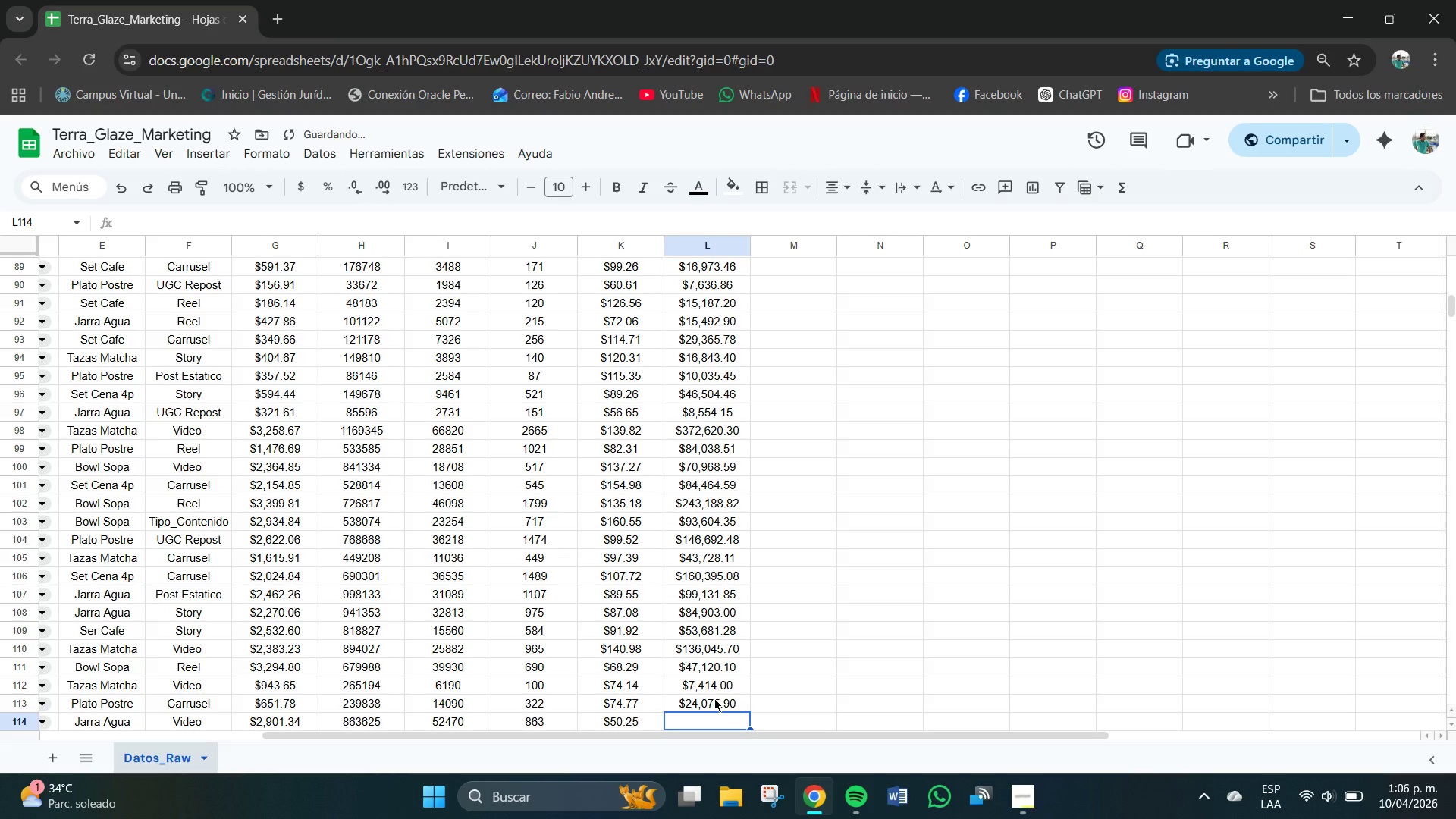 
left_click([714, 698])
 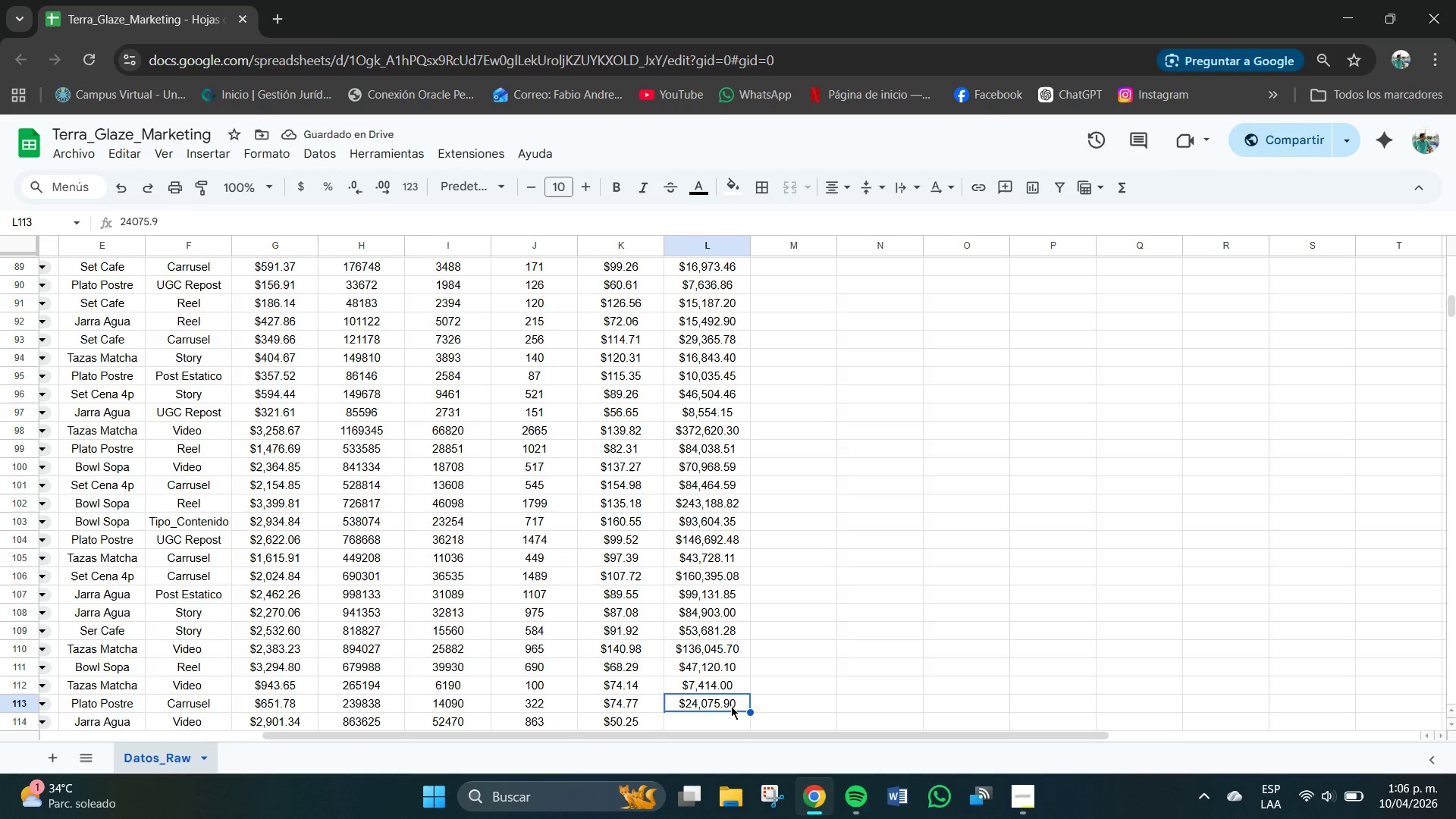 
double_click([731, 706])
 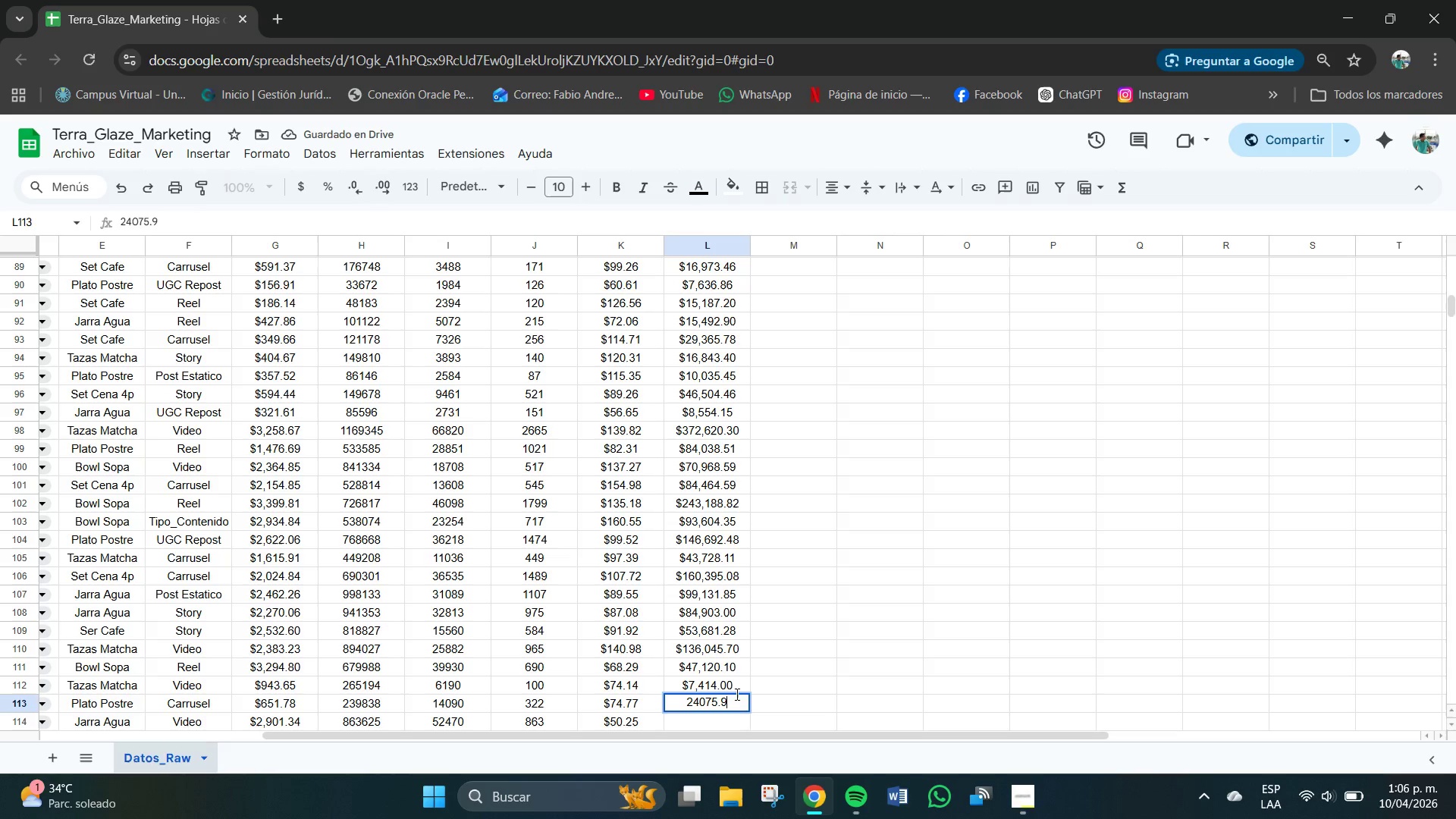 
triple_click([739, 695])
 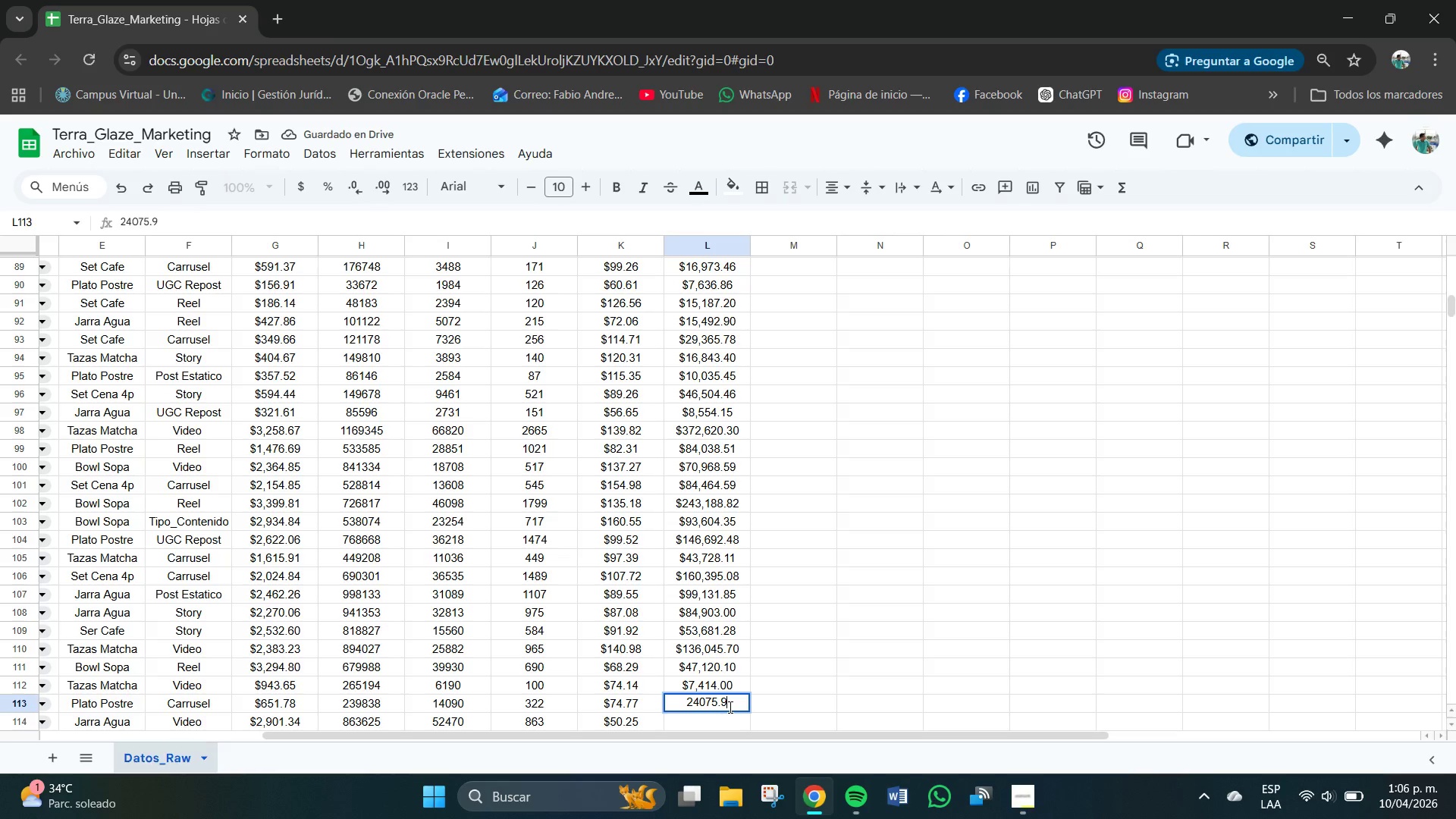 
key(Numpad4)
 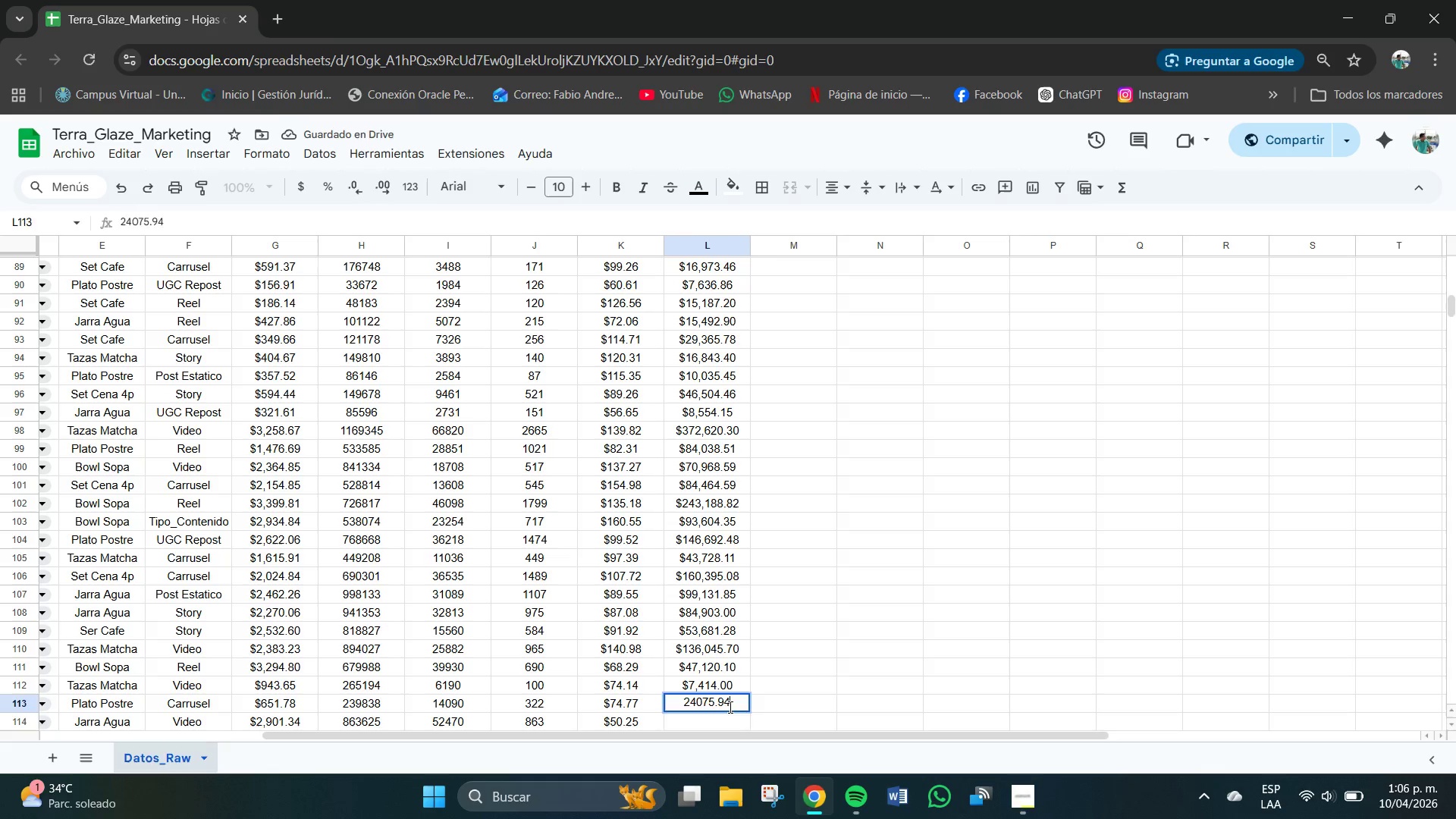 
key(NumpadEnter)
 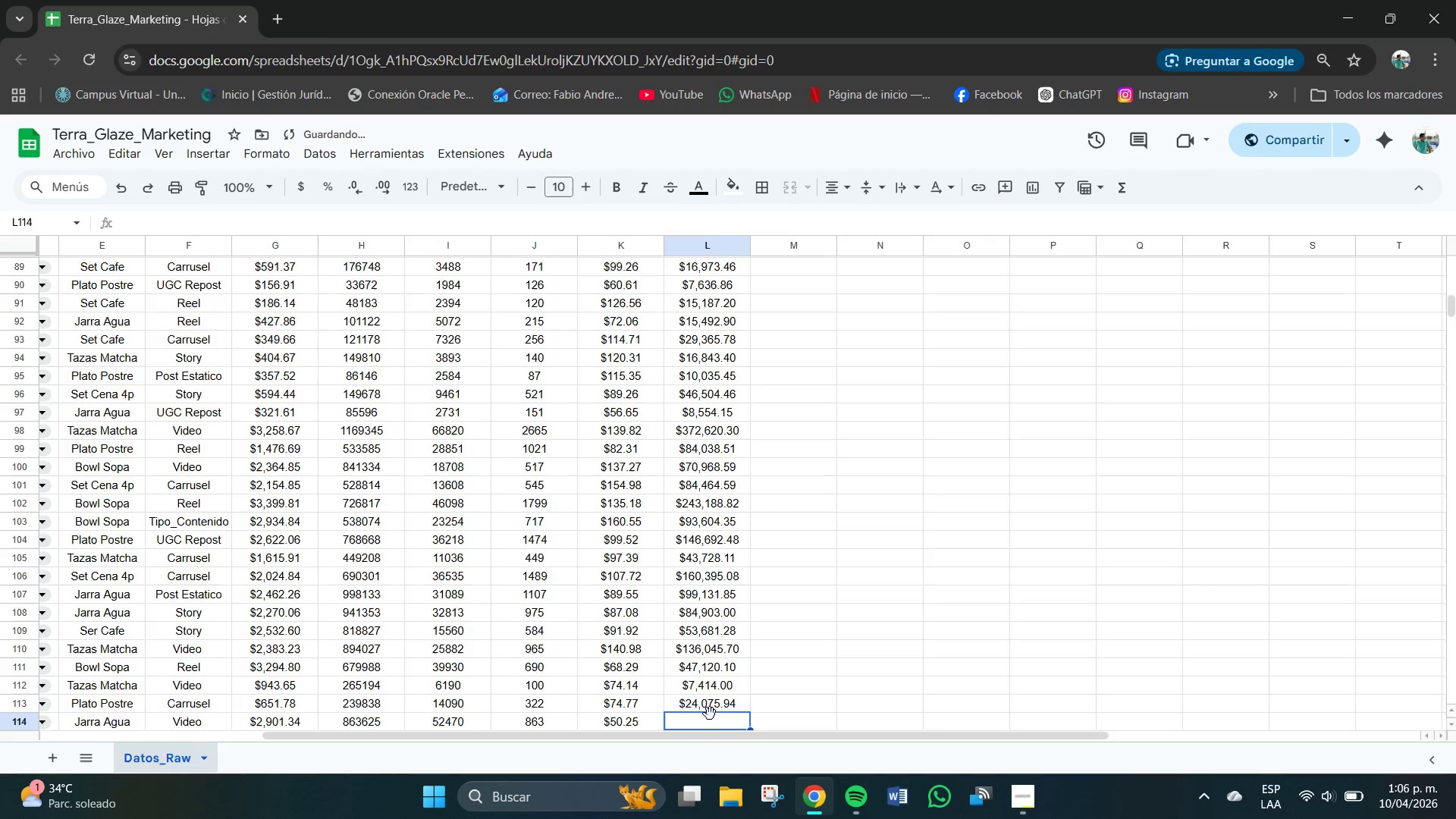 
scroll: coordinate [710, 714], scroll_direction: down, amount: 2.0
 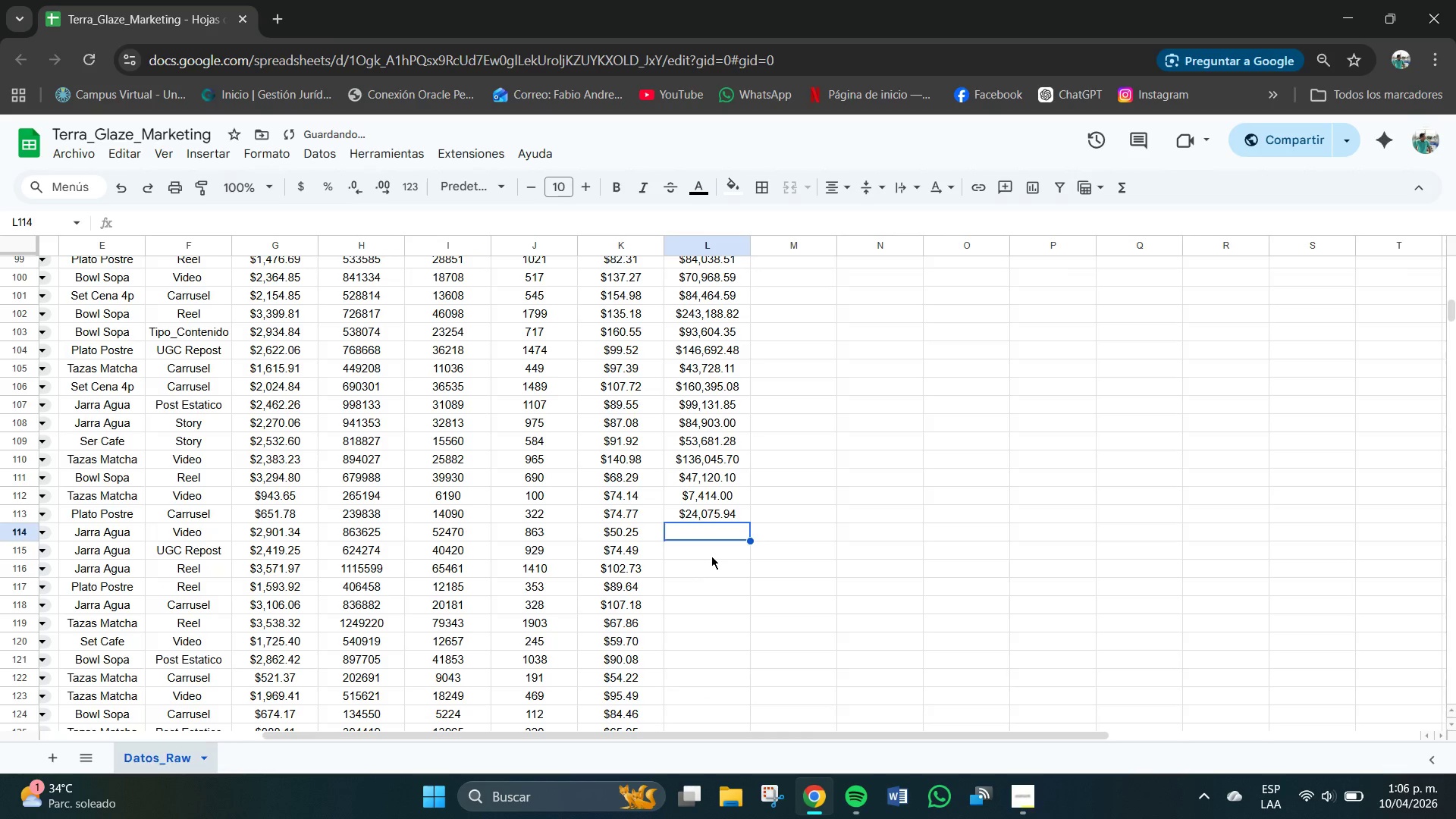 
double_click([708, 529])
 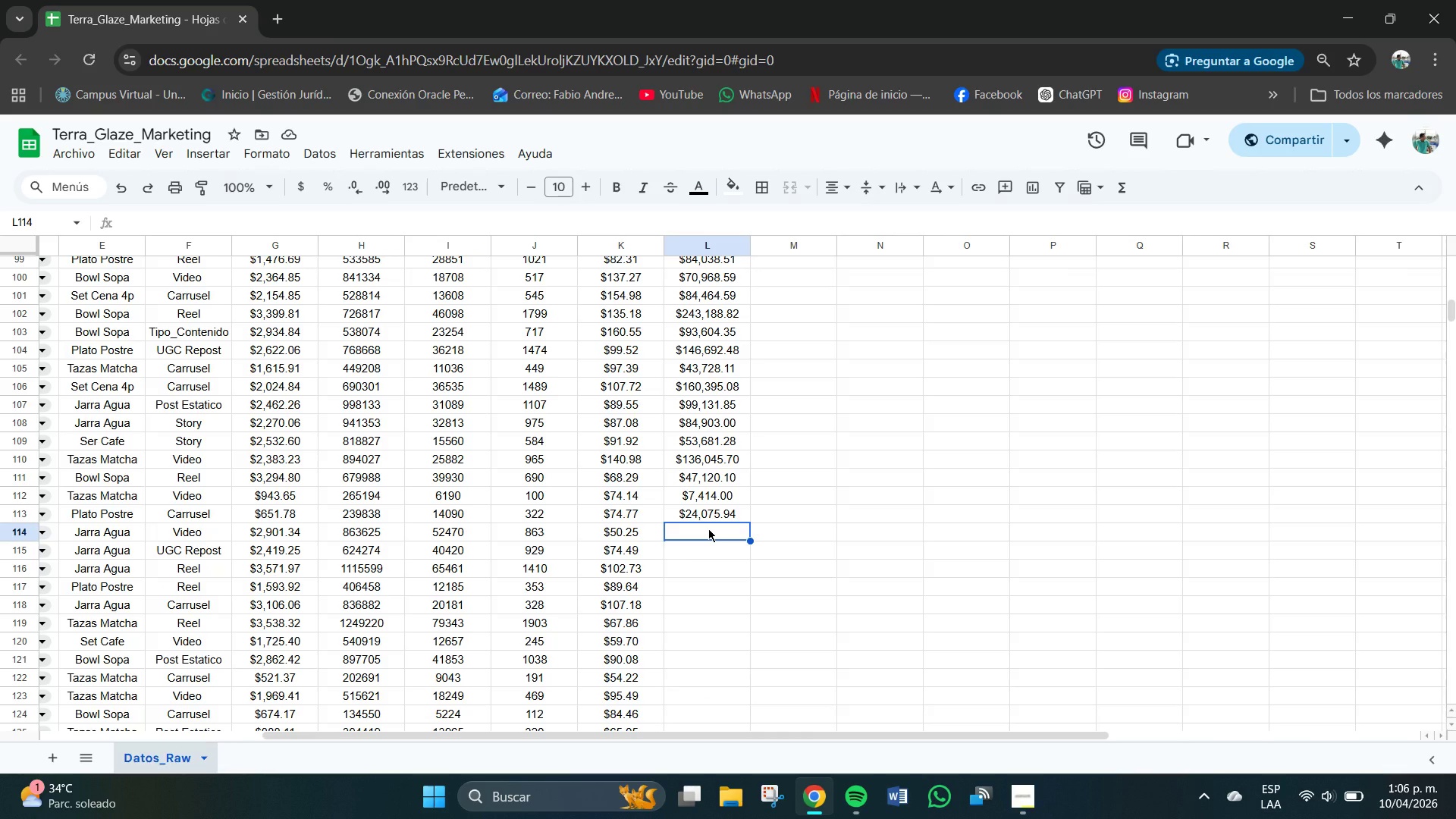 
wait(8.48)
 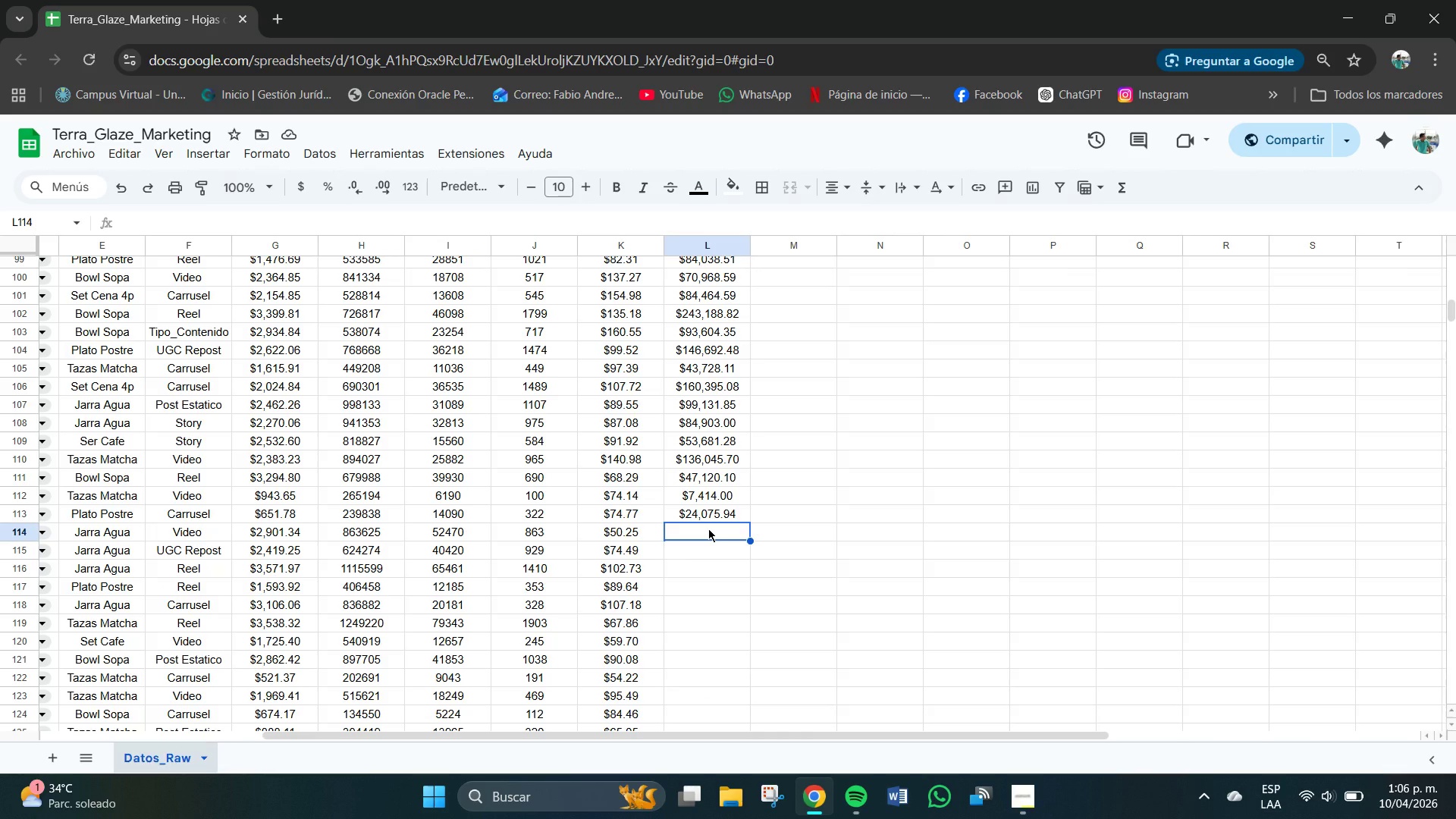 
key(Numpad4)
 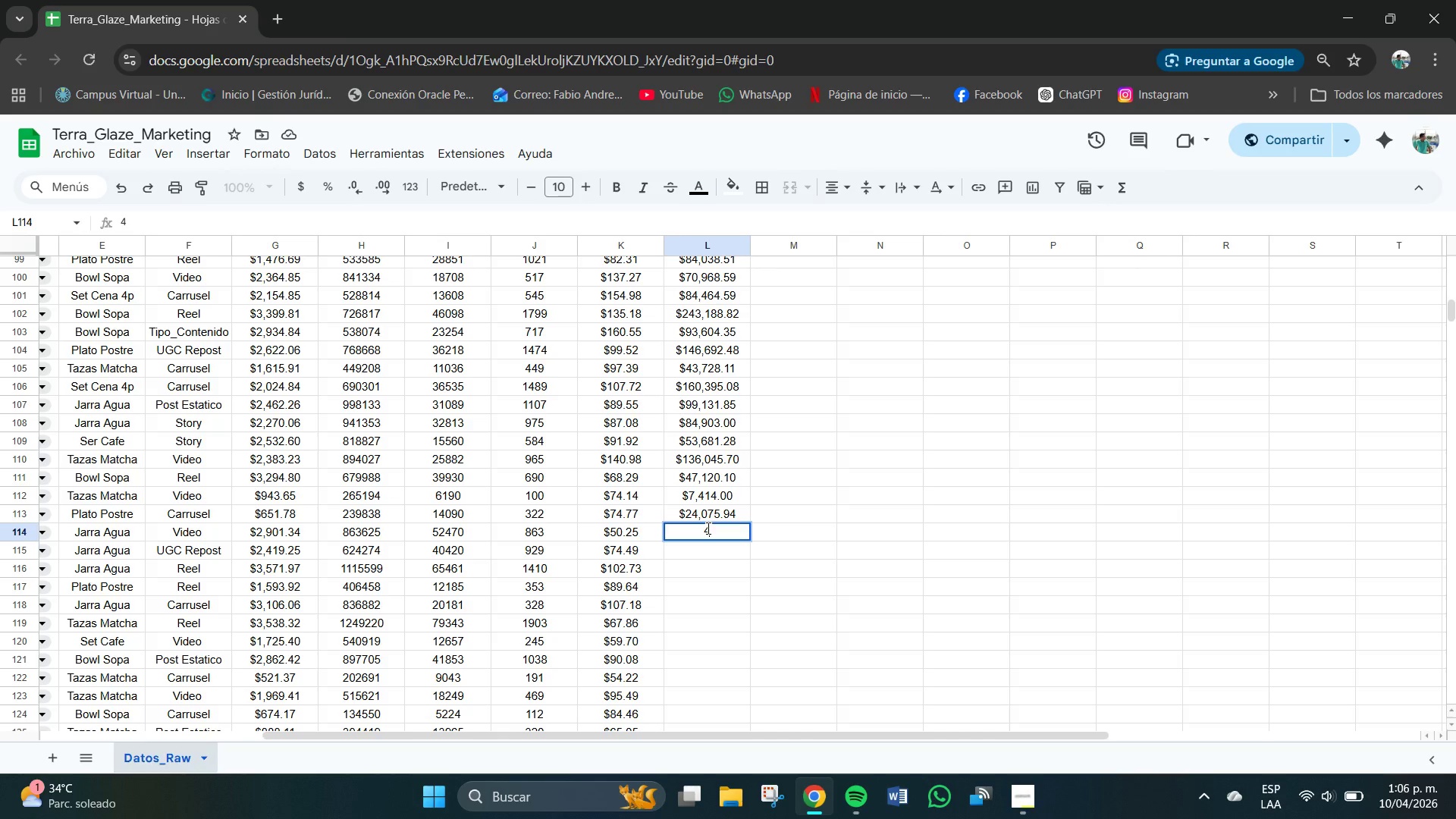 
key(Numpad3)
 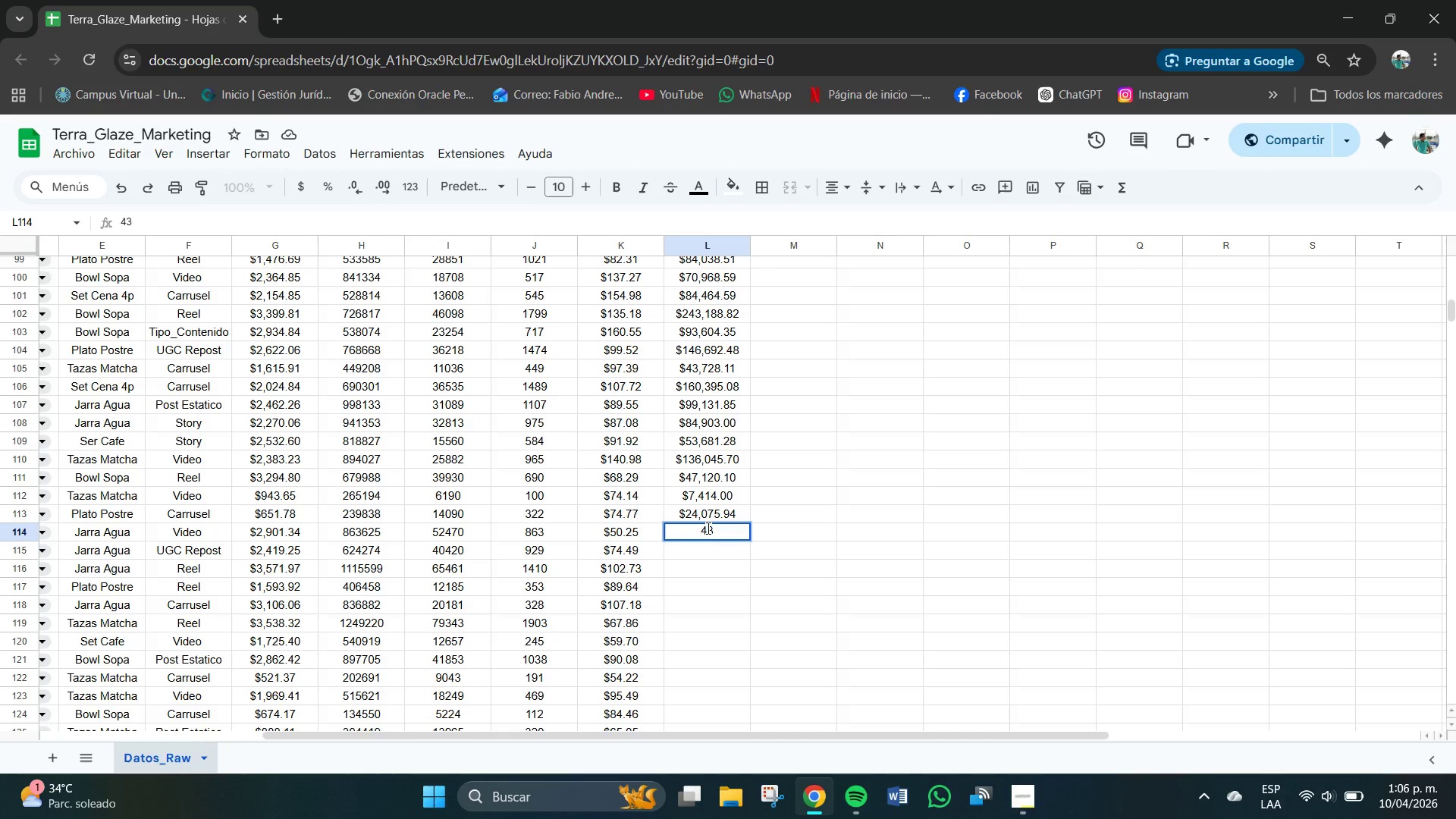 
key(Numpad3)
 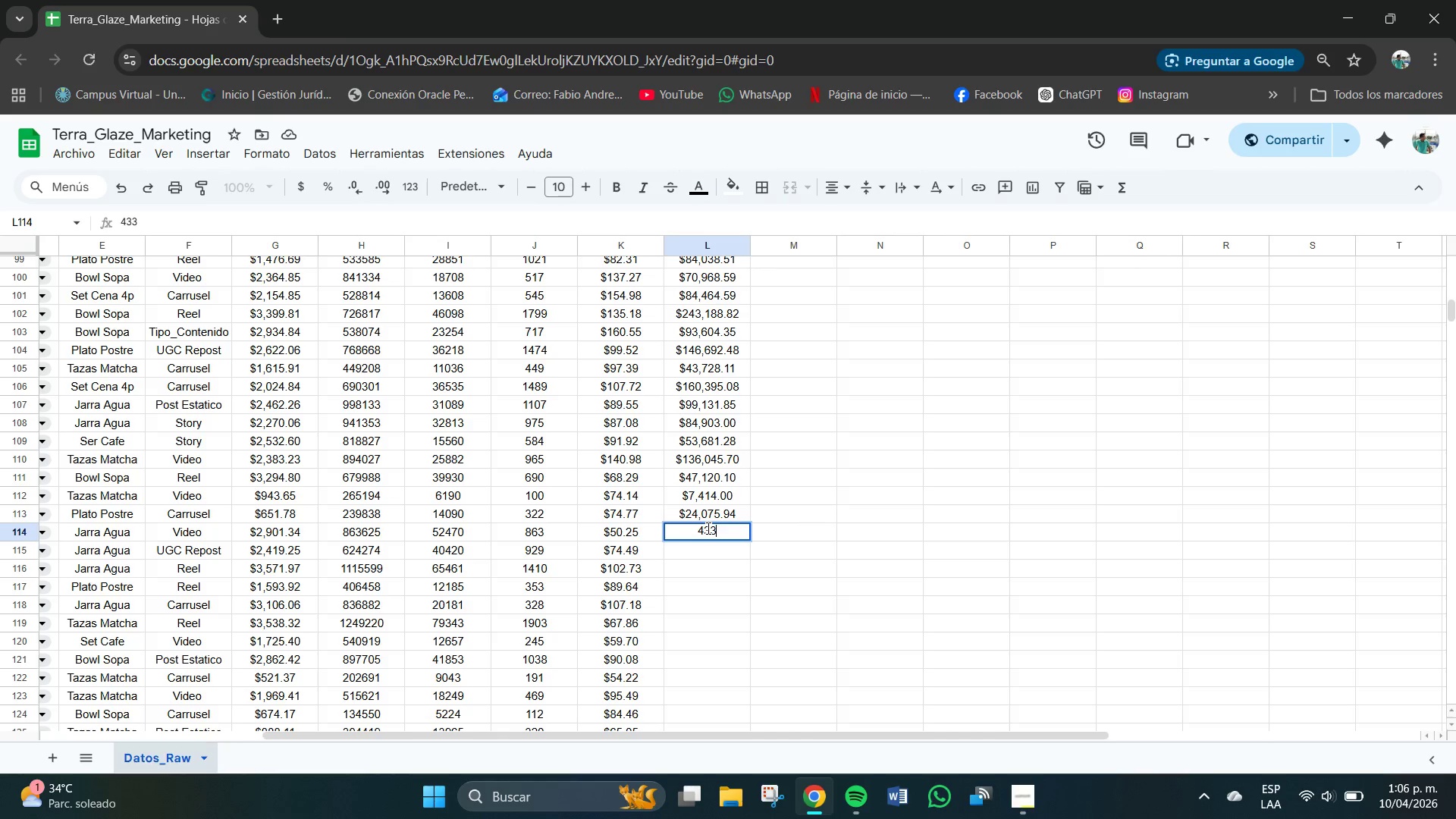 
key(Numpad6)
 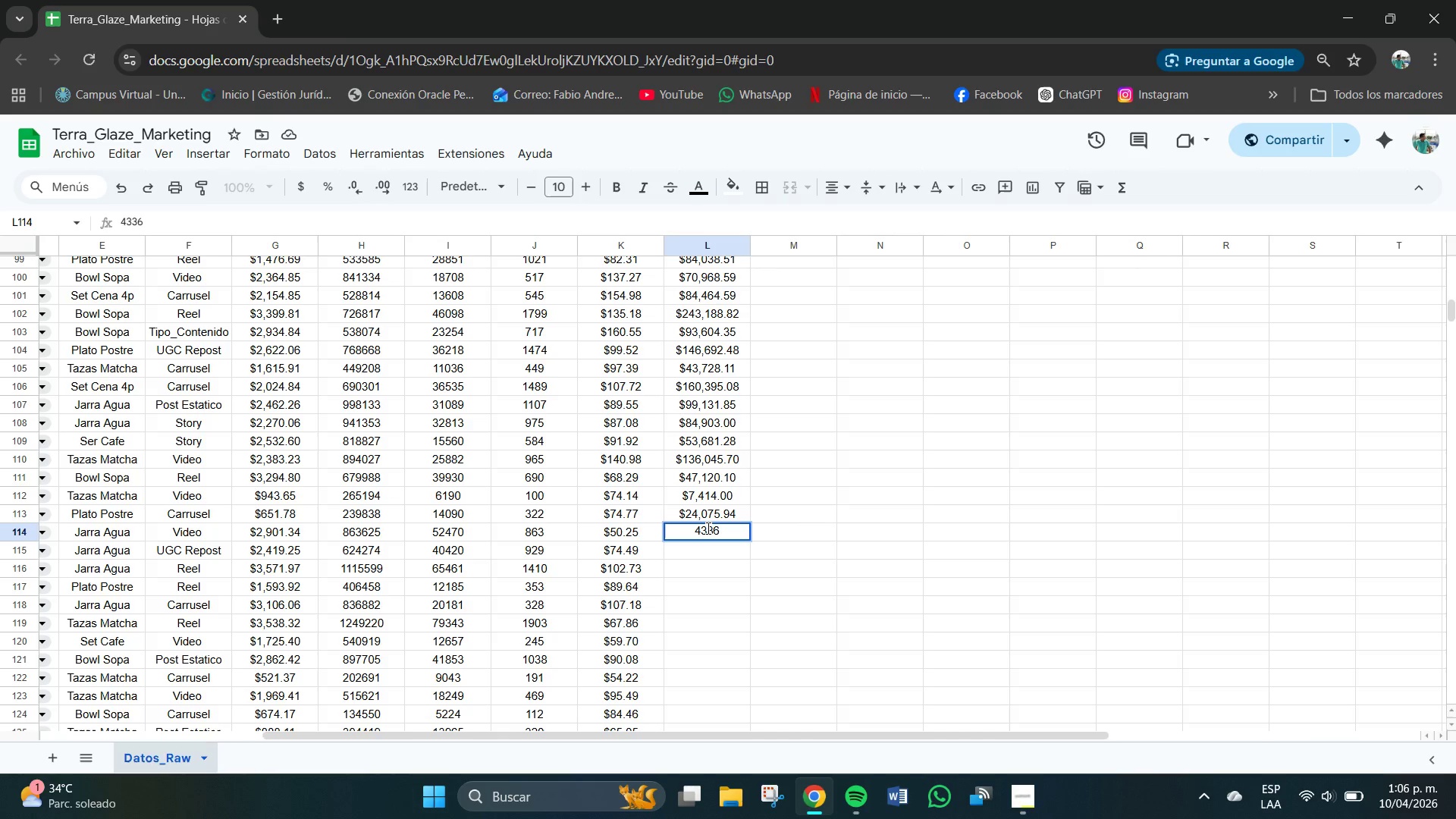 
key(Numpad5)
 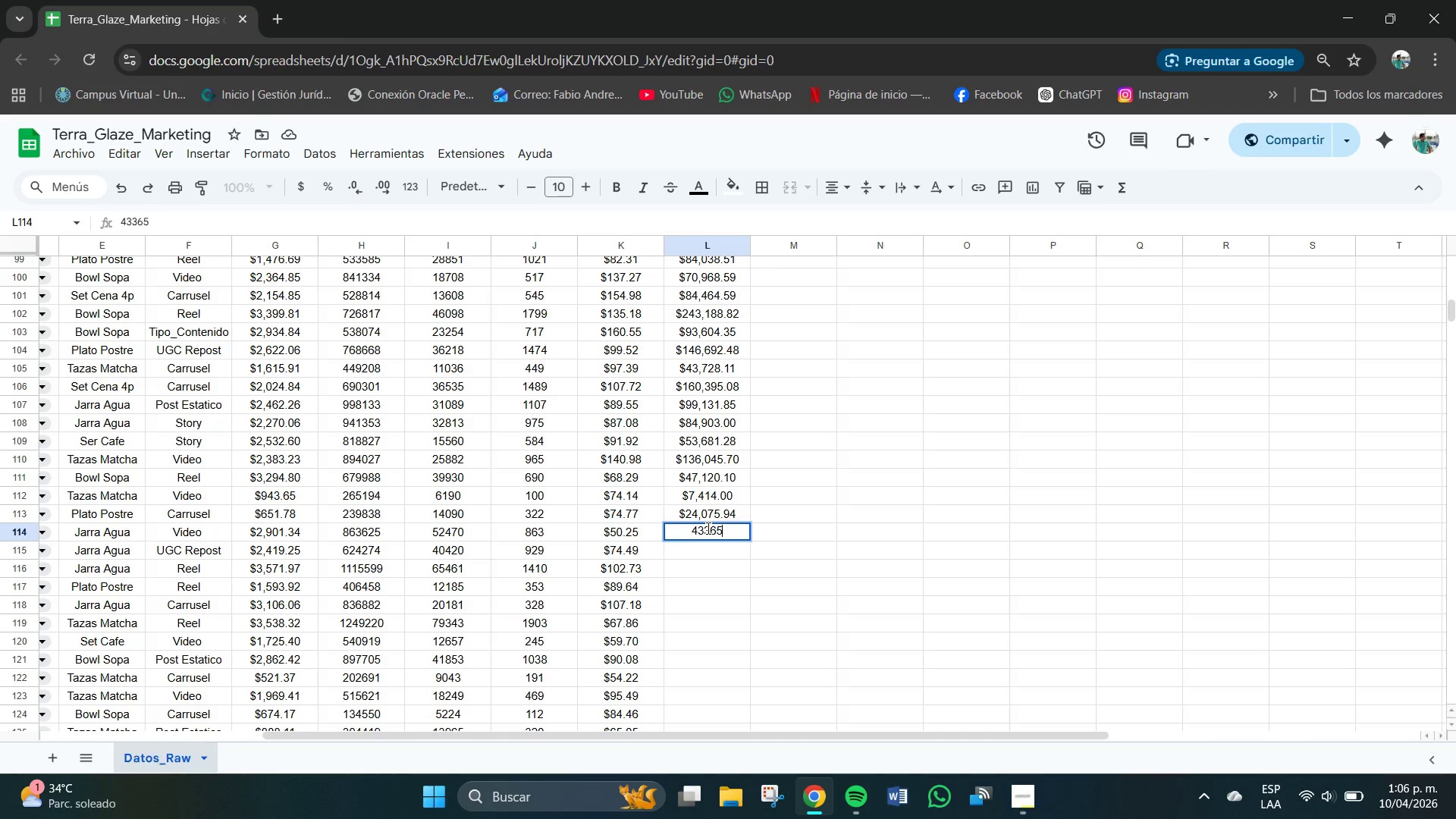 
key(NumpadDecimal)
 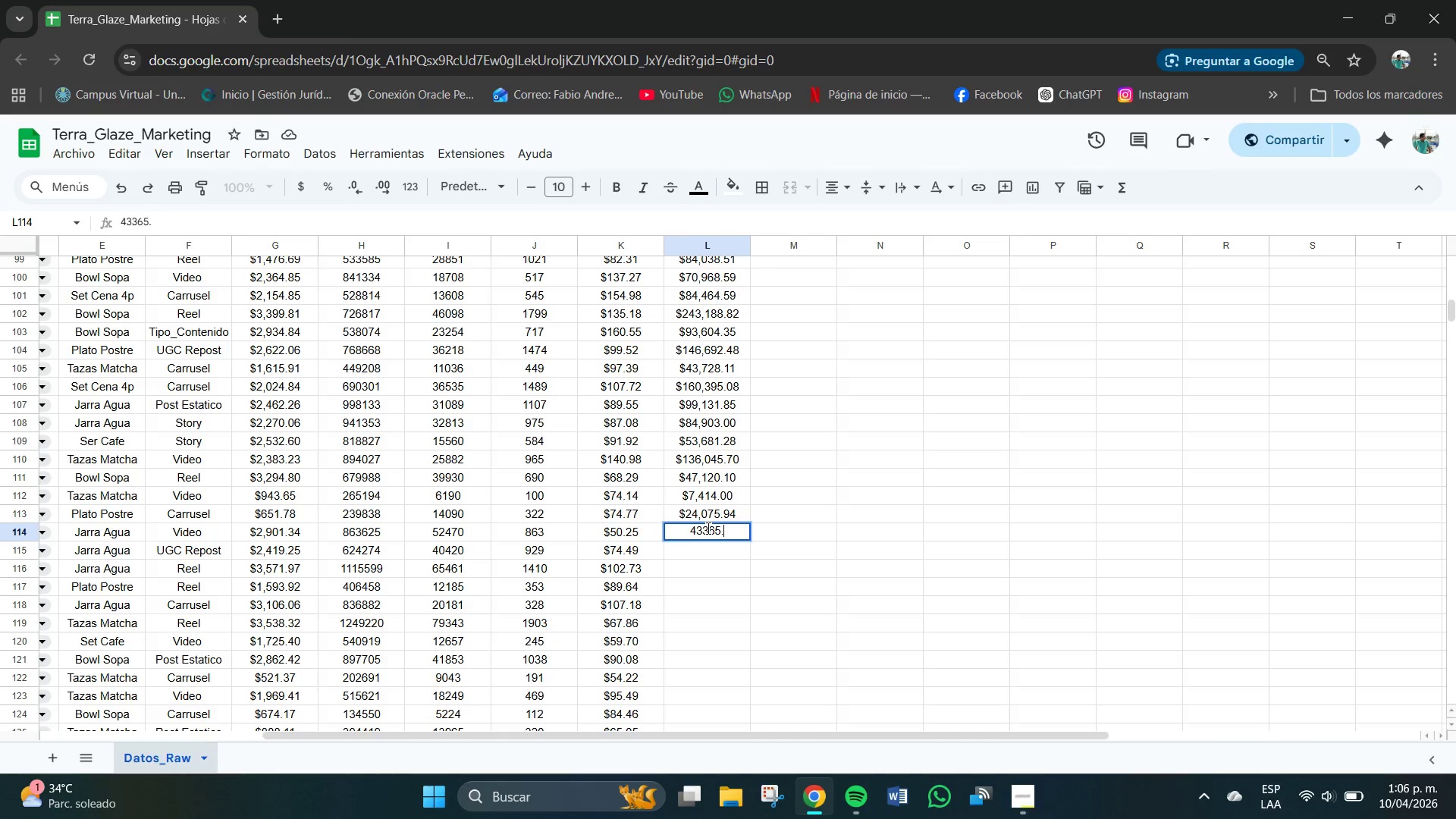 
key(Numpad7)
 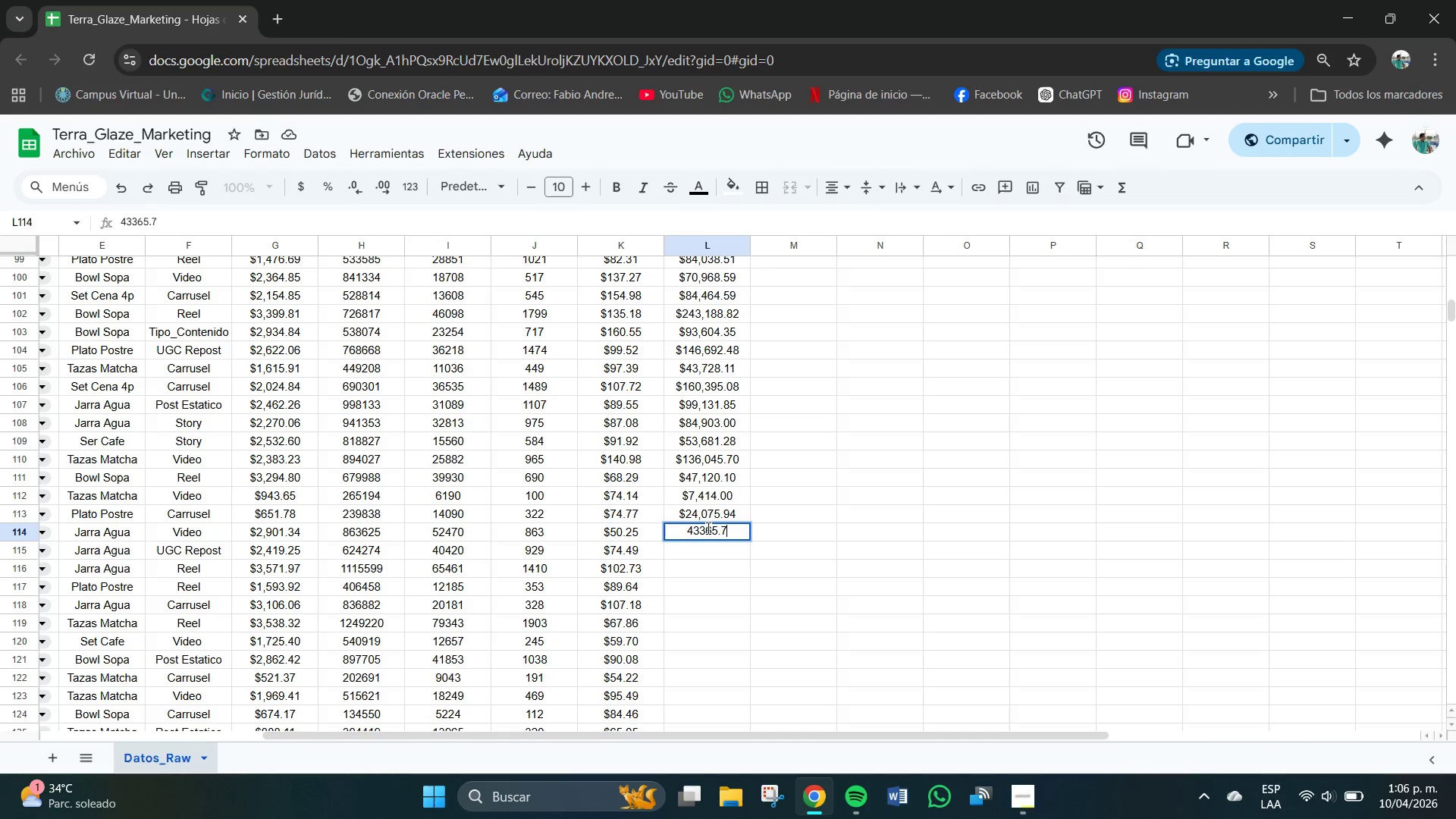 
key(Numpad5)
 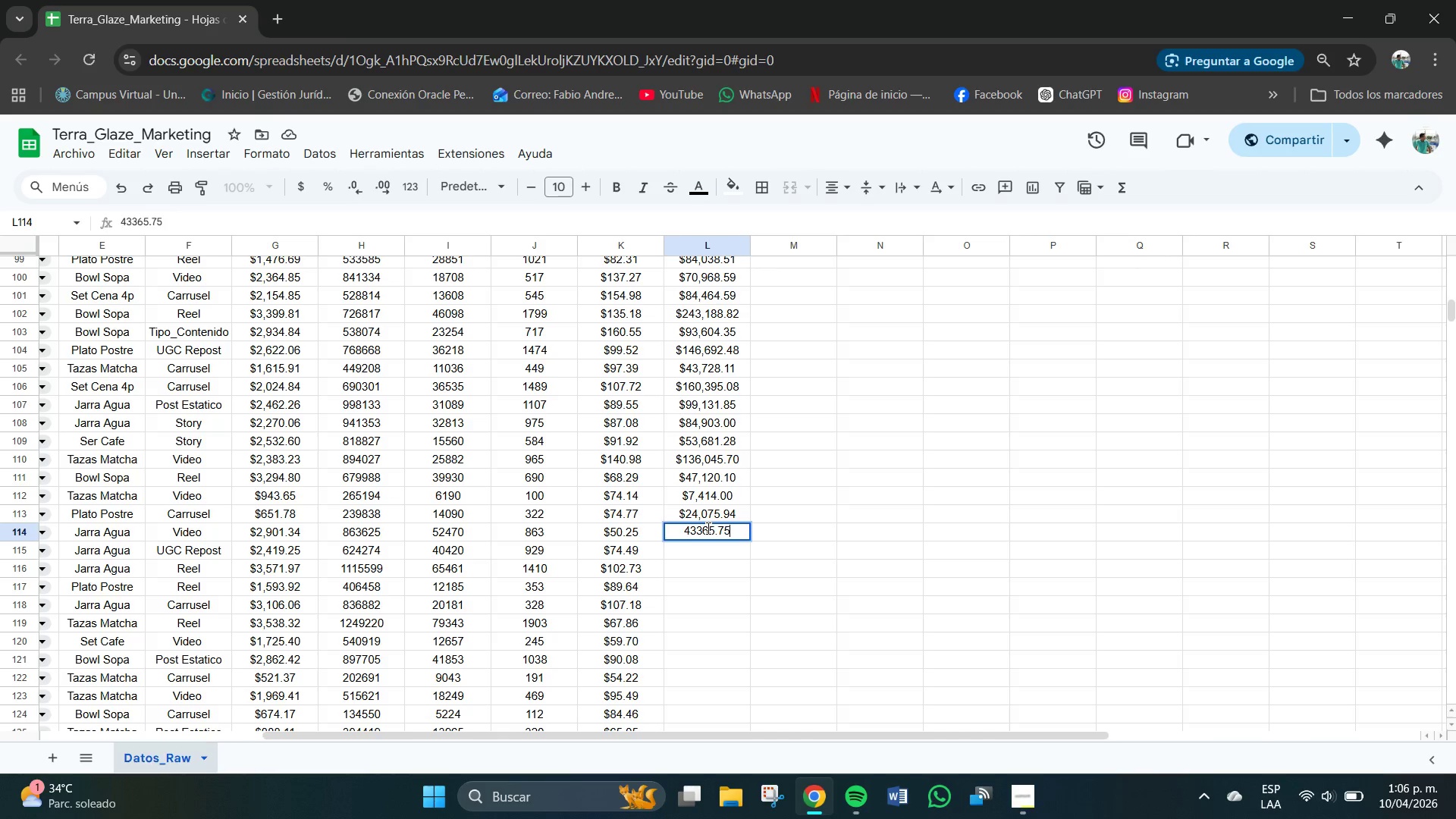 
key(NumpadEnter)
 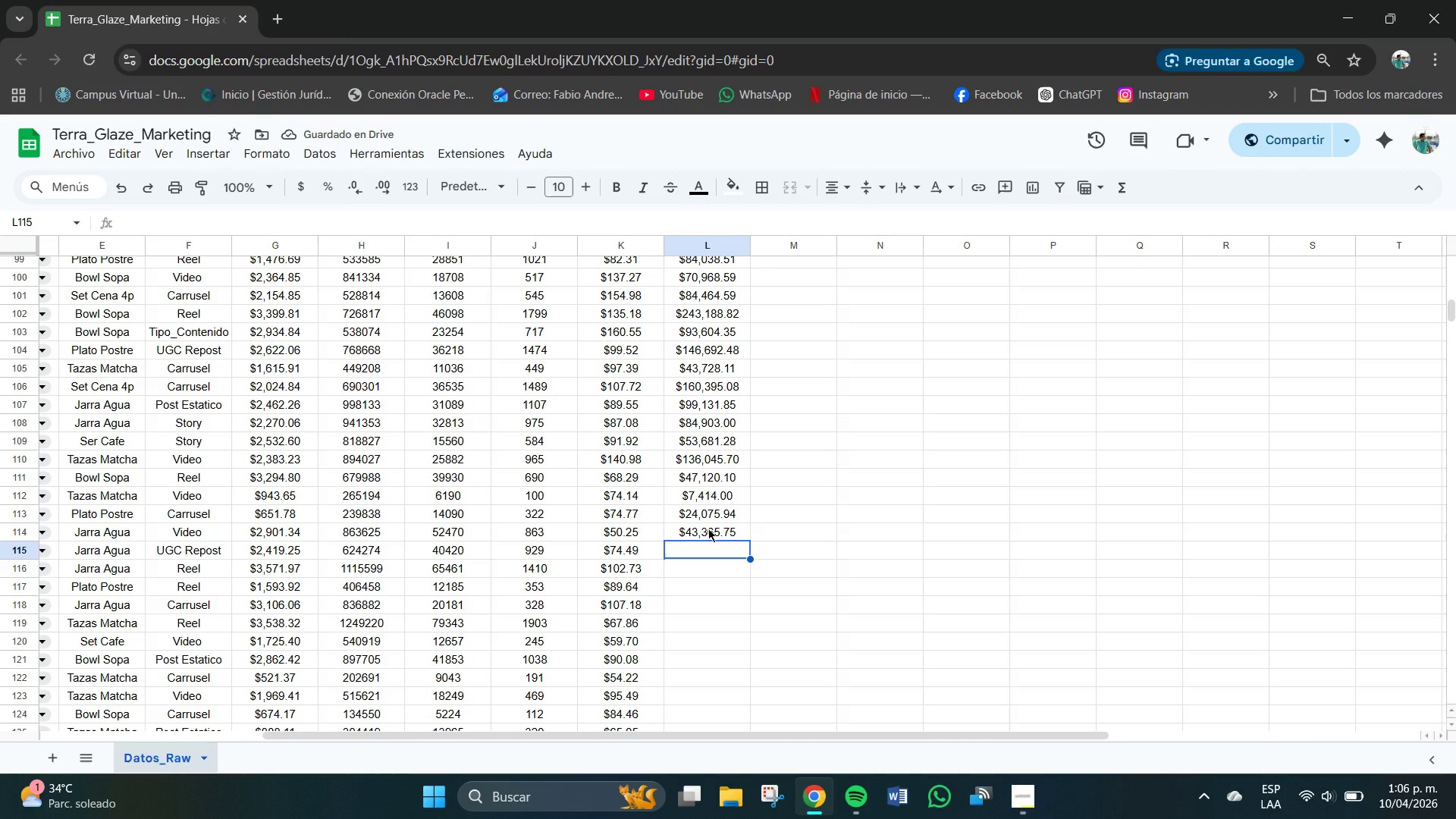 
key(Numpad6)
 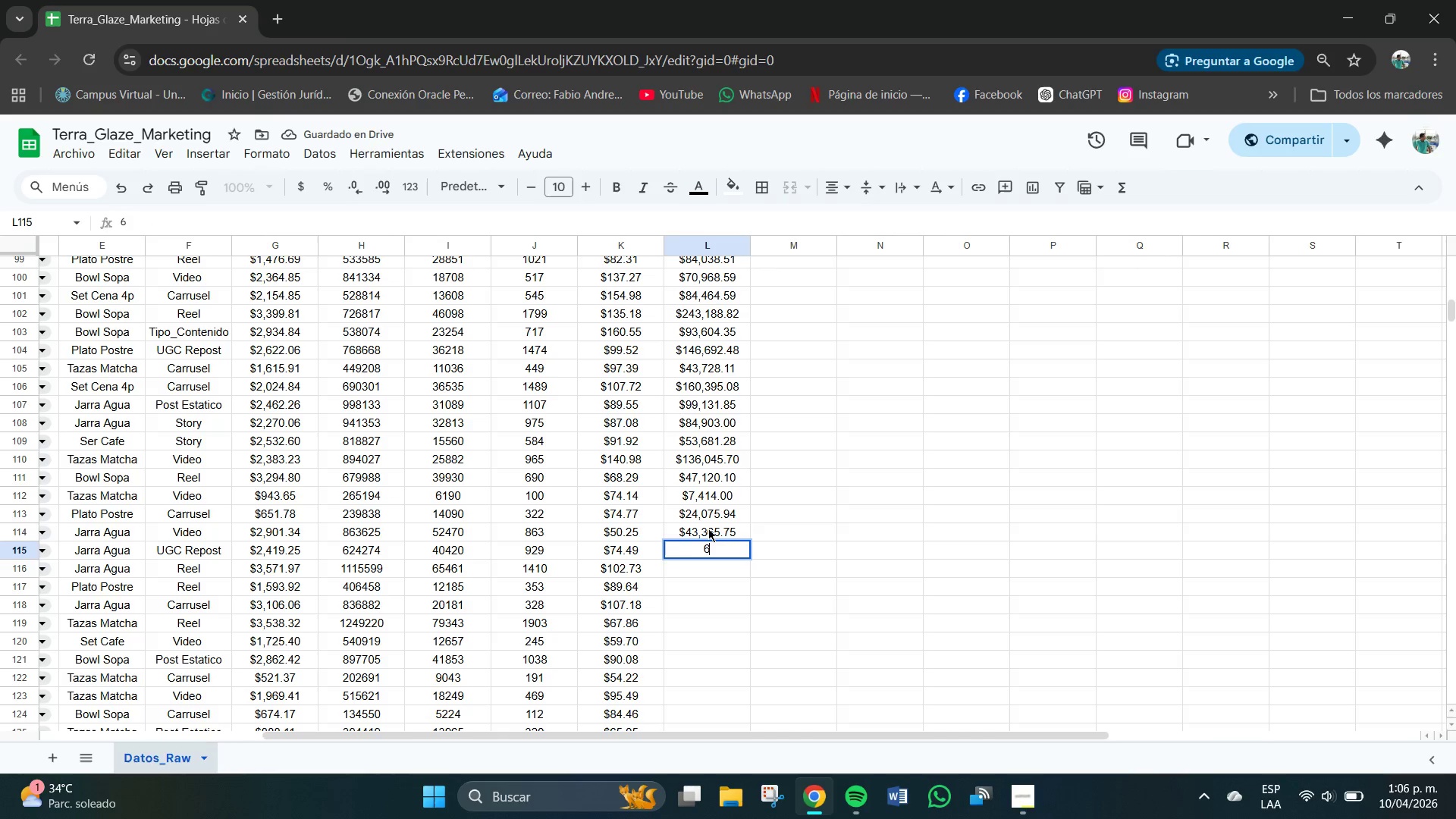 
key(Numpad9)
 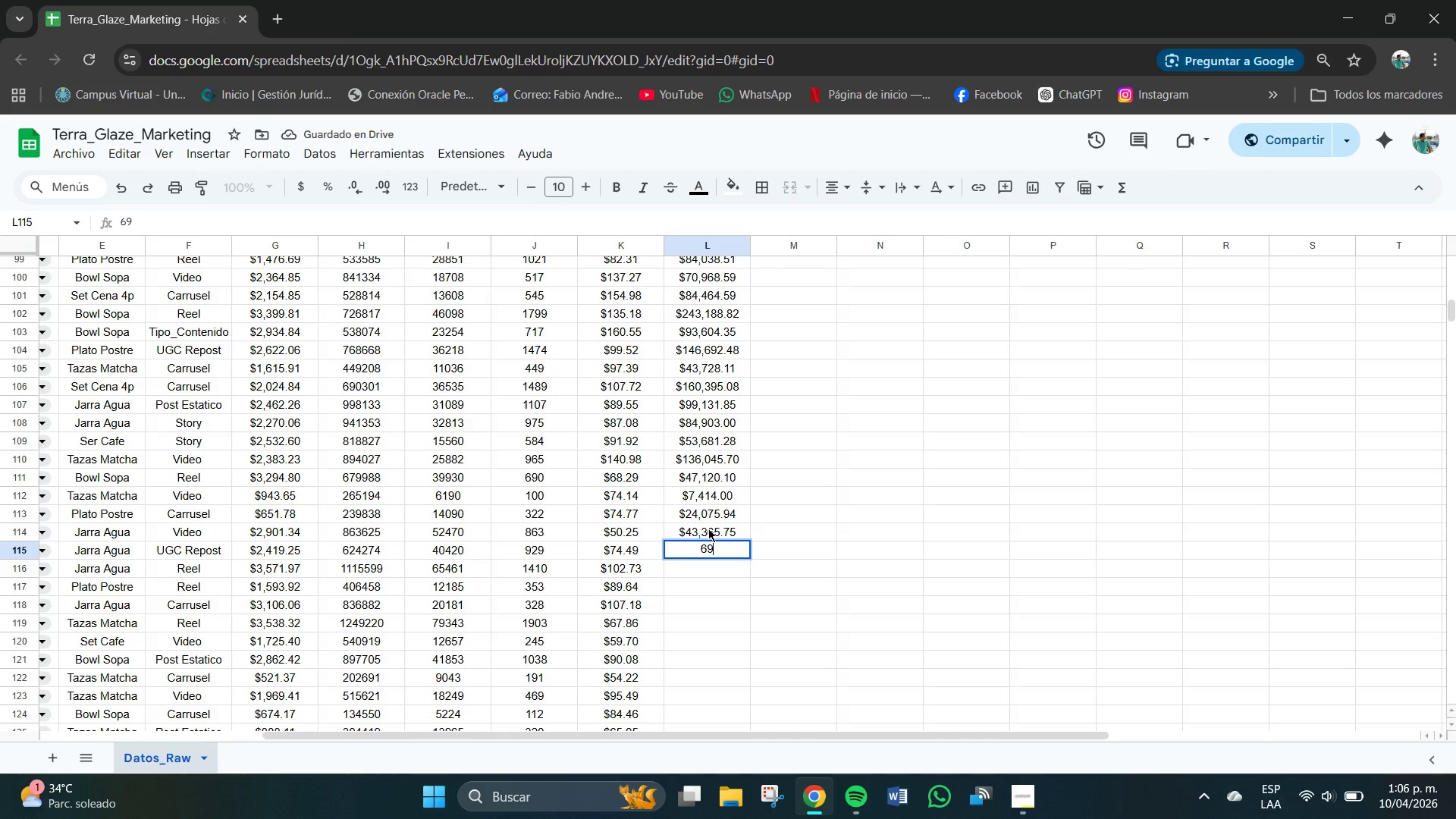 
key(Numpad2)
 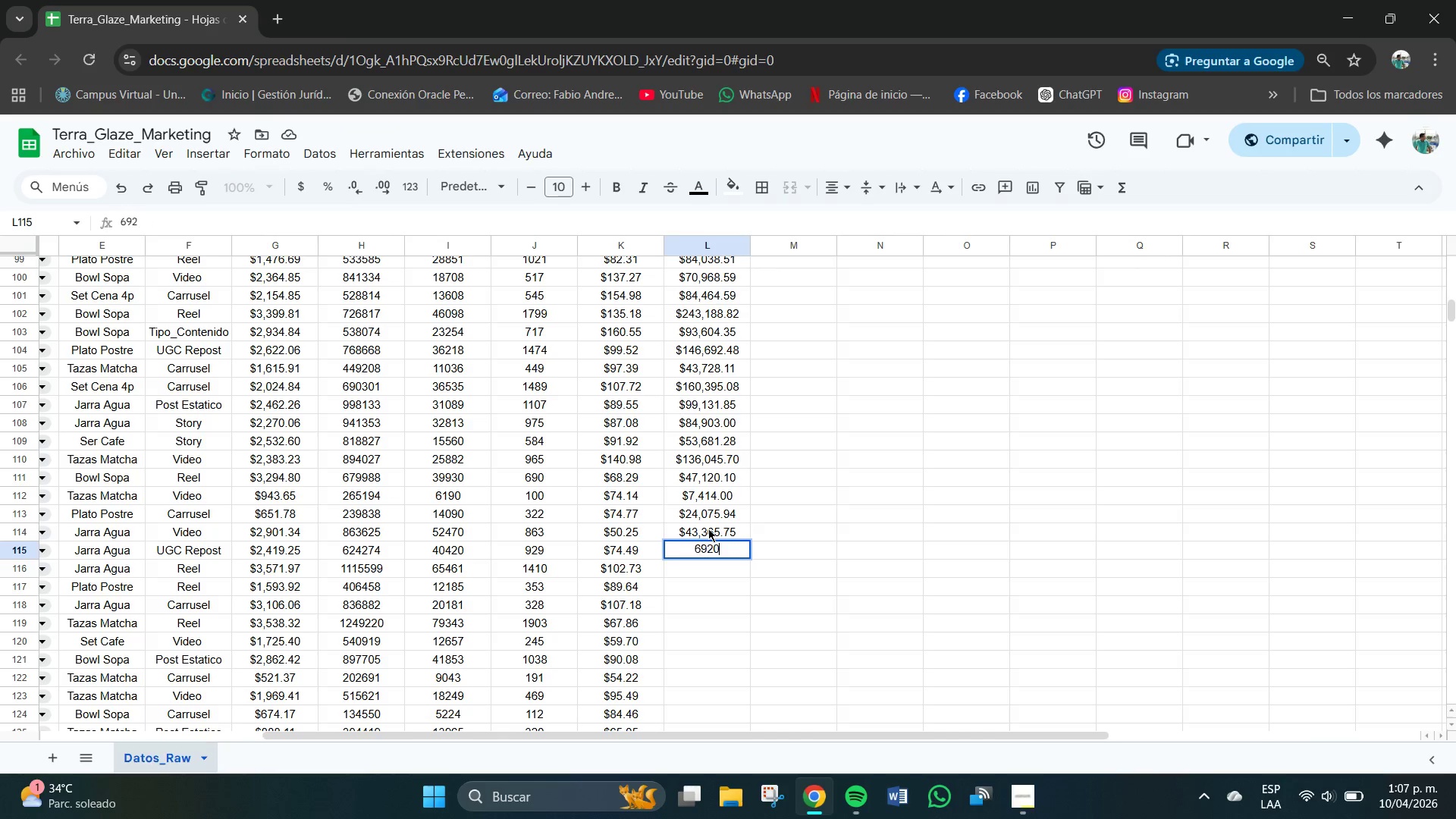 
key(Numpad0)
 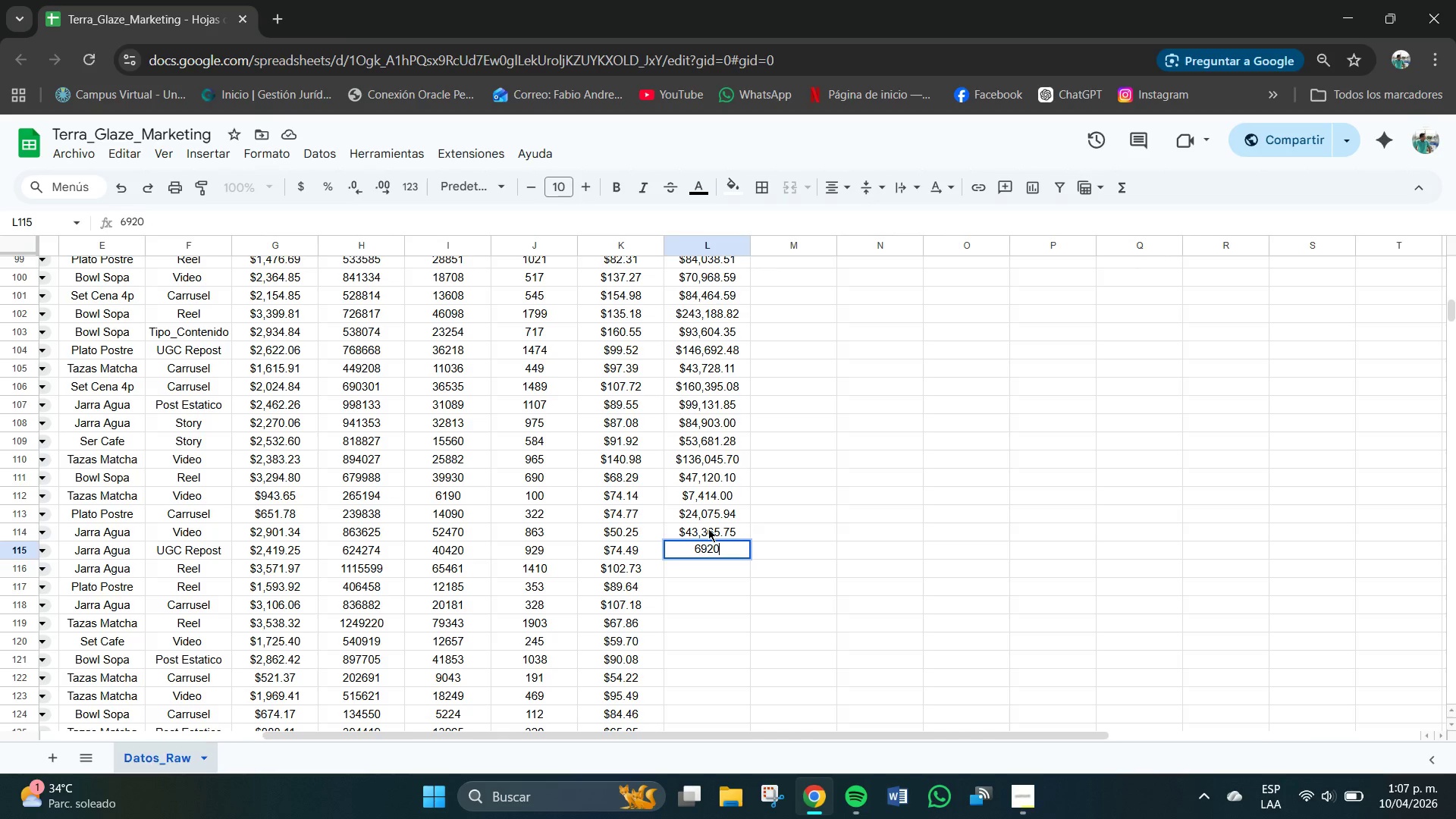 
key(Numpad1)
 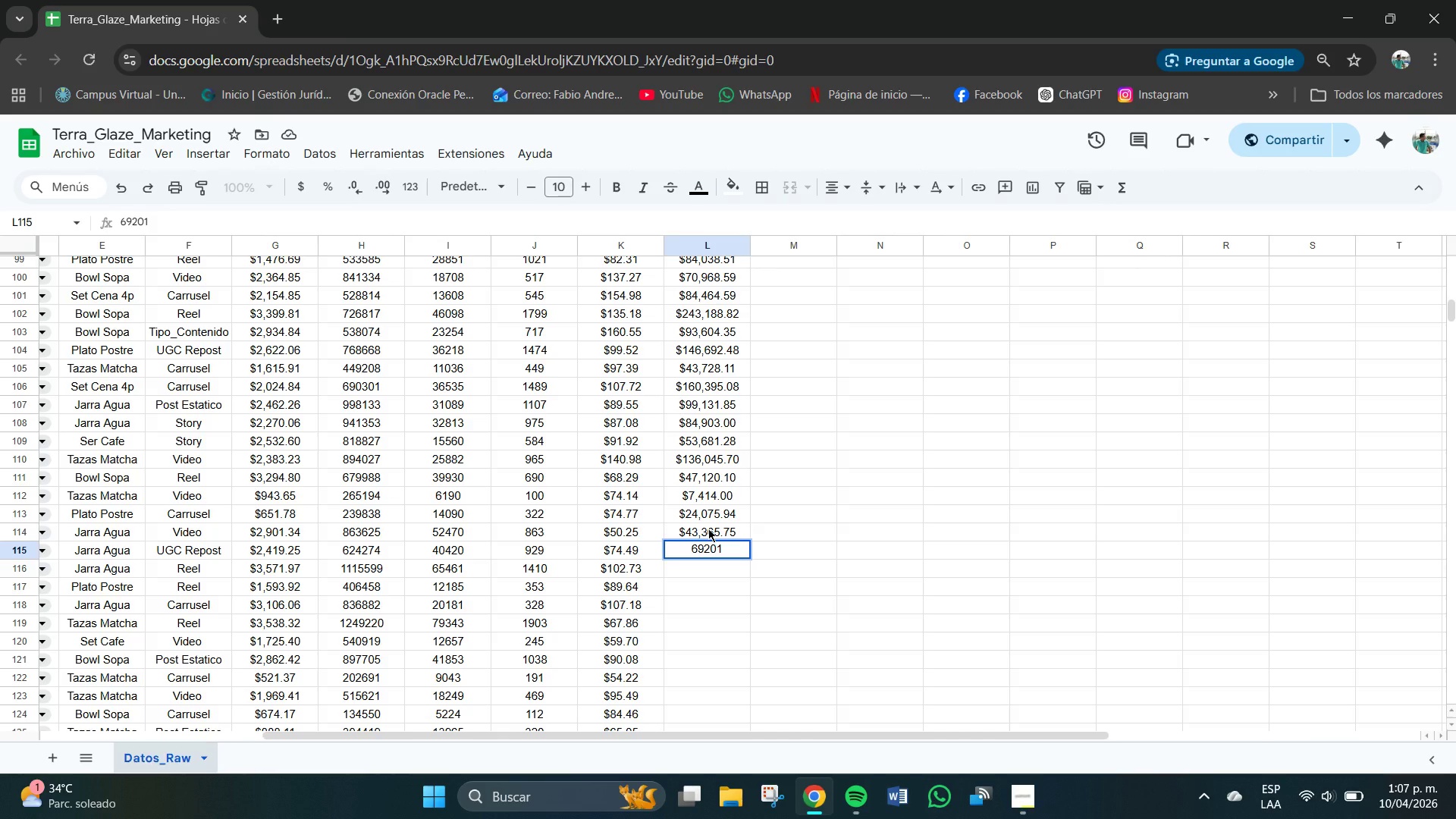 
key(NumpadDecimal)
 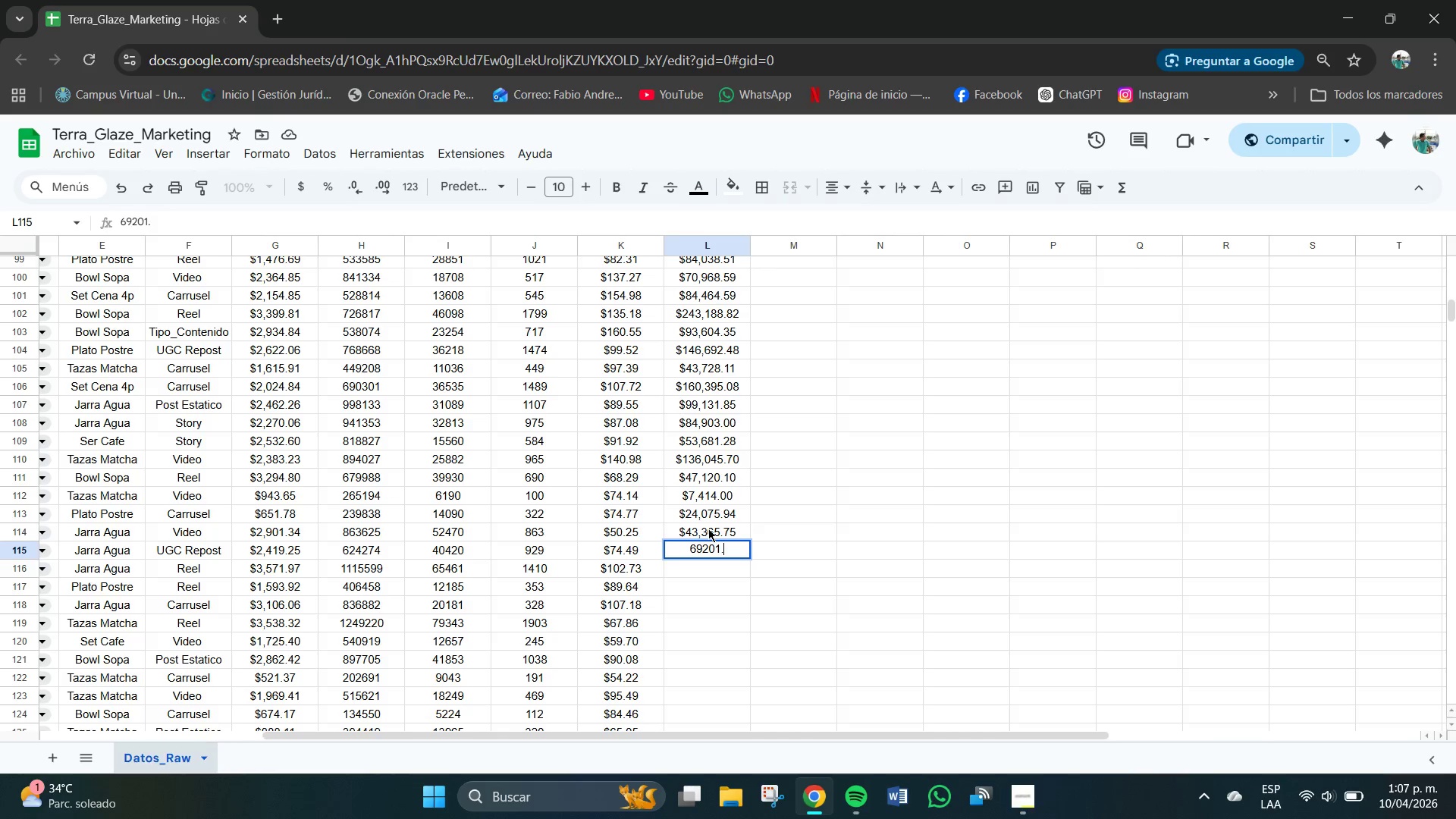 
key(Numpad2)
 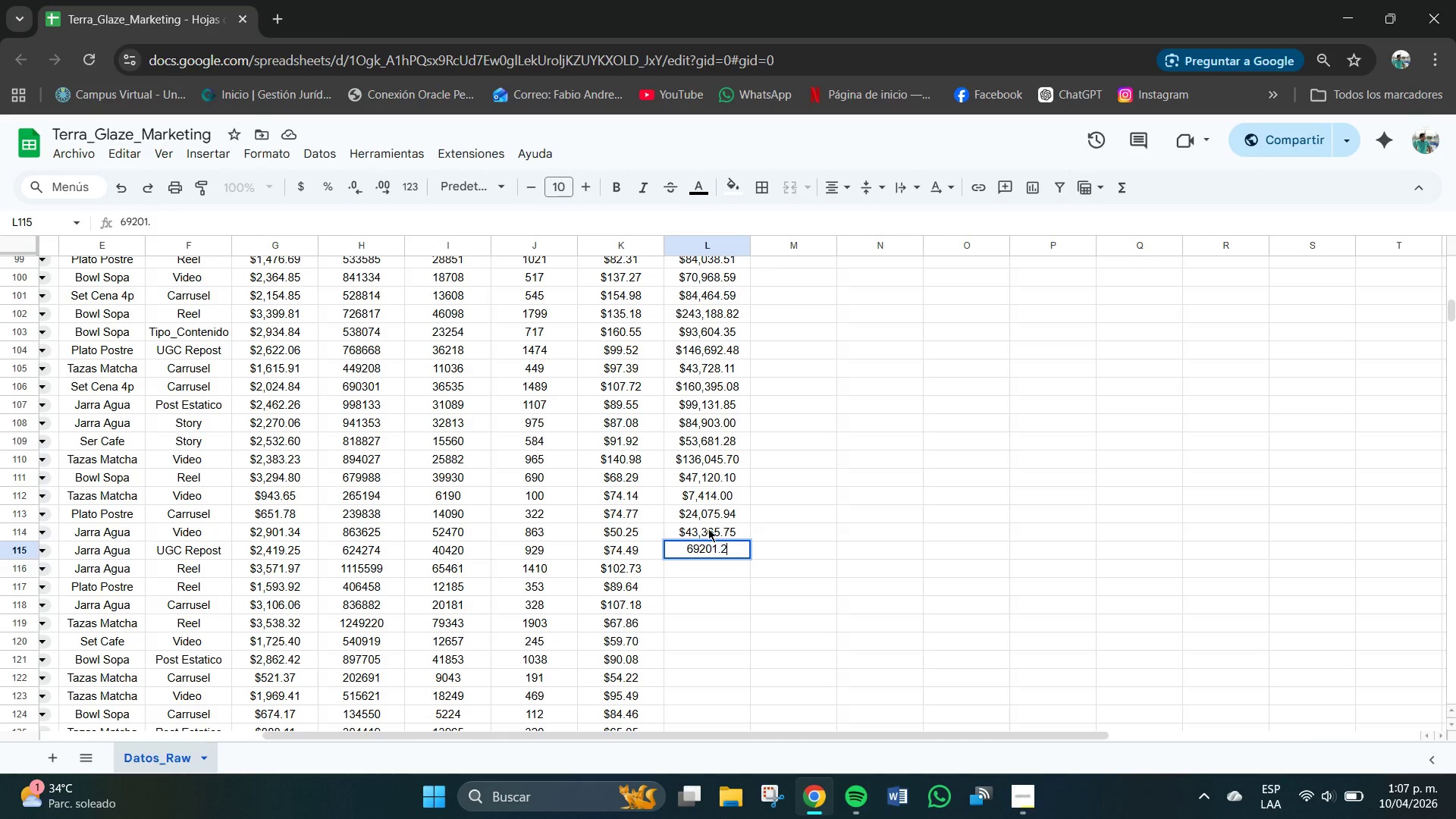 
key(Numpad1)
 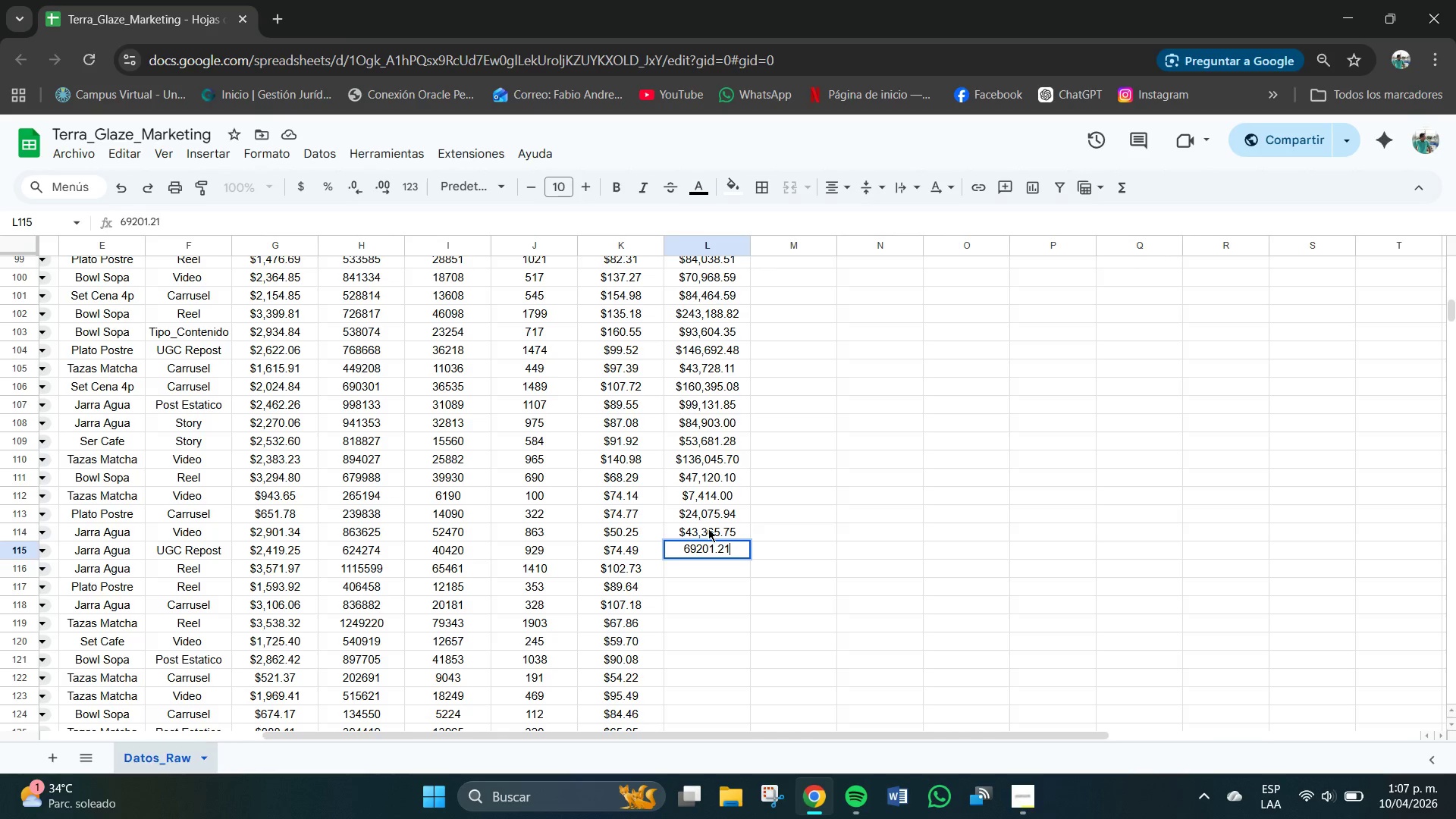 
key(NumpadEnter)
 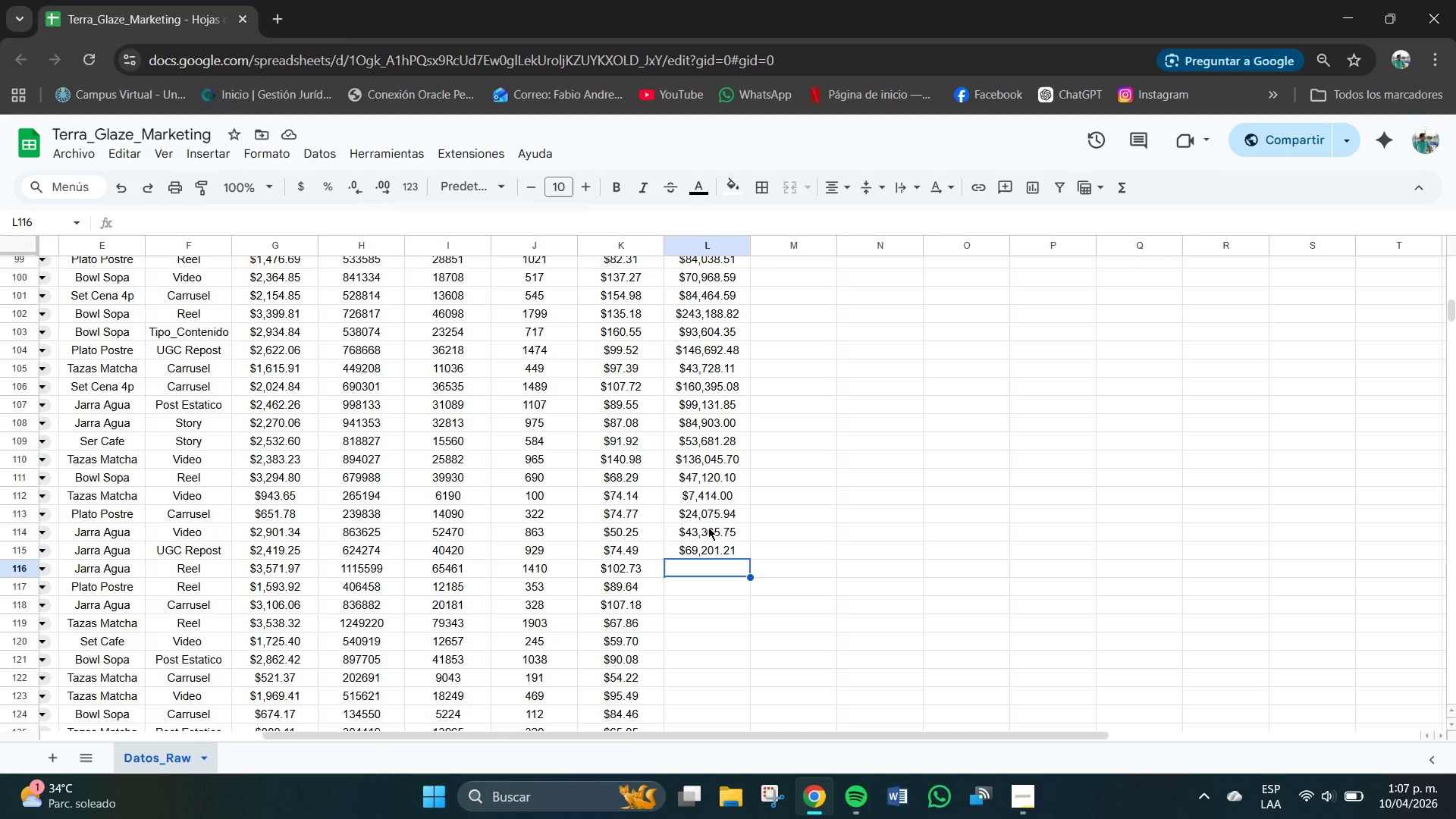 
wait(14.03)
 